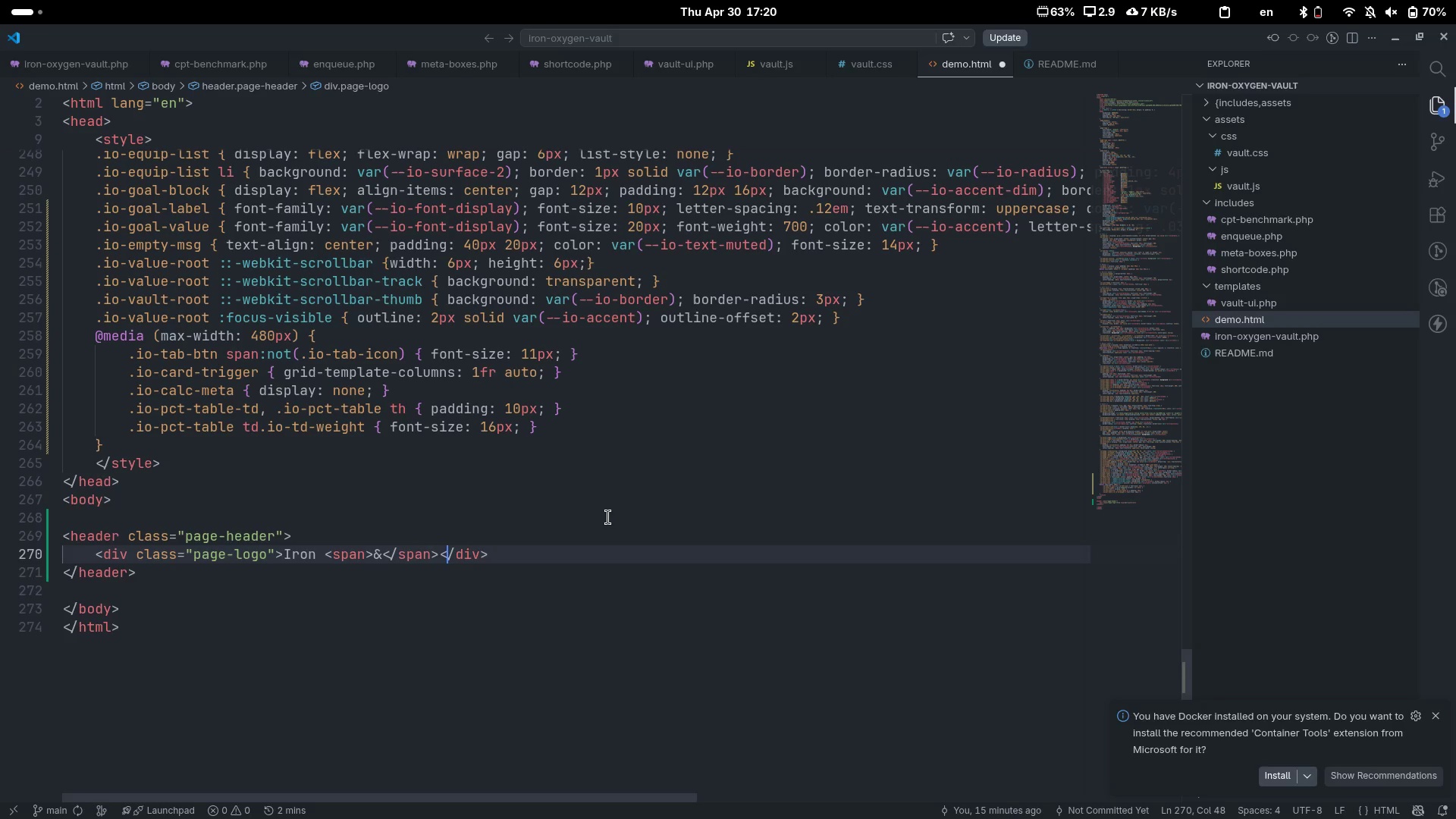 
key(ArrowLeft)
 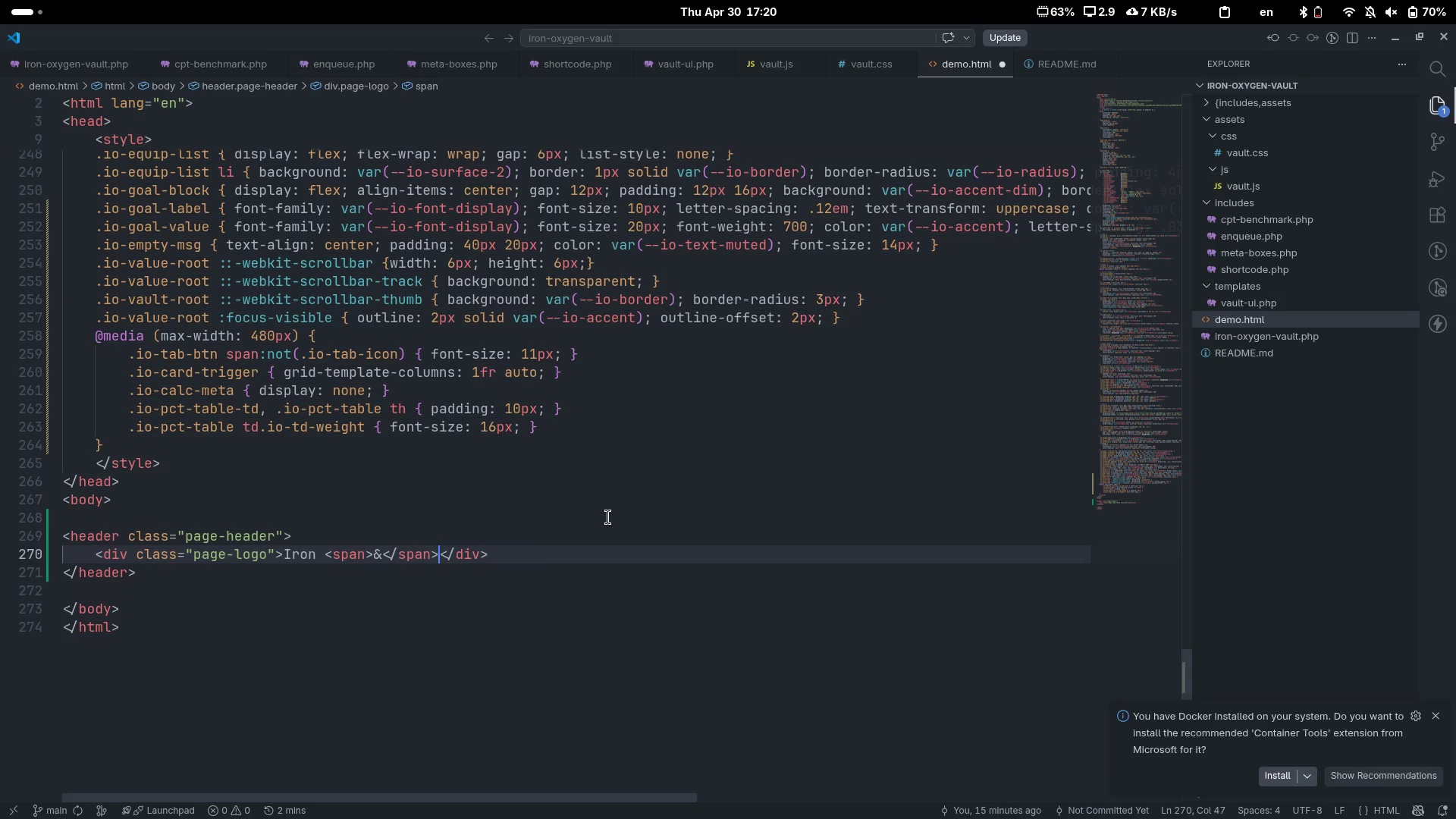 
type(Oxygen)
 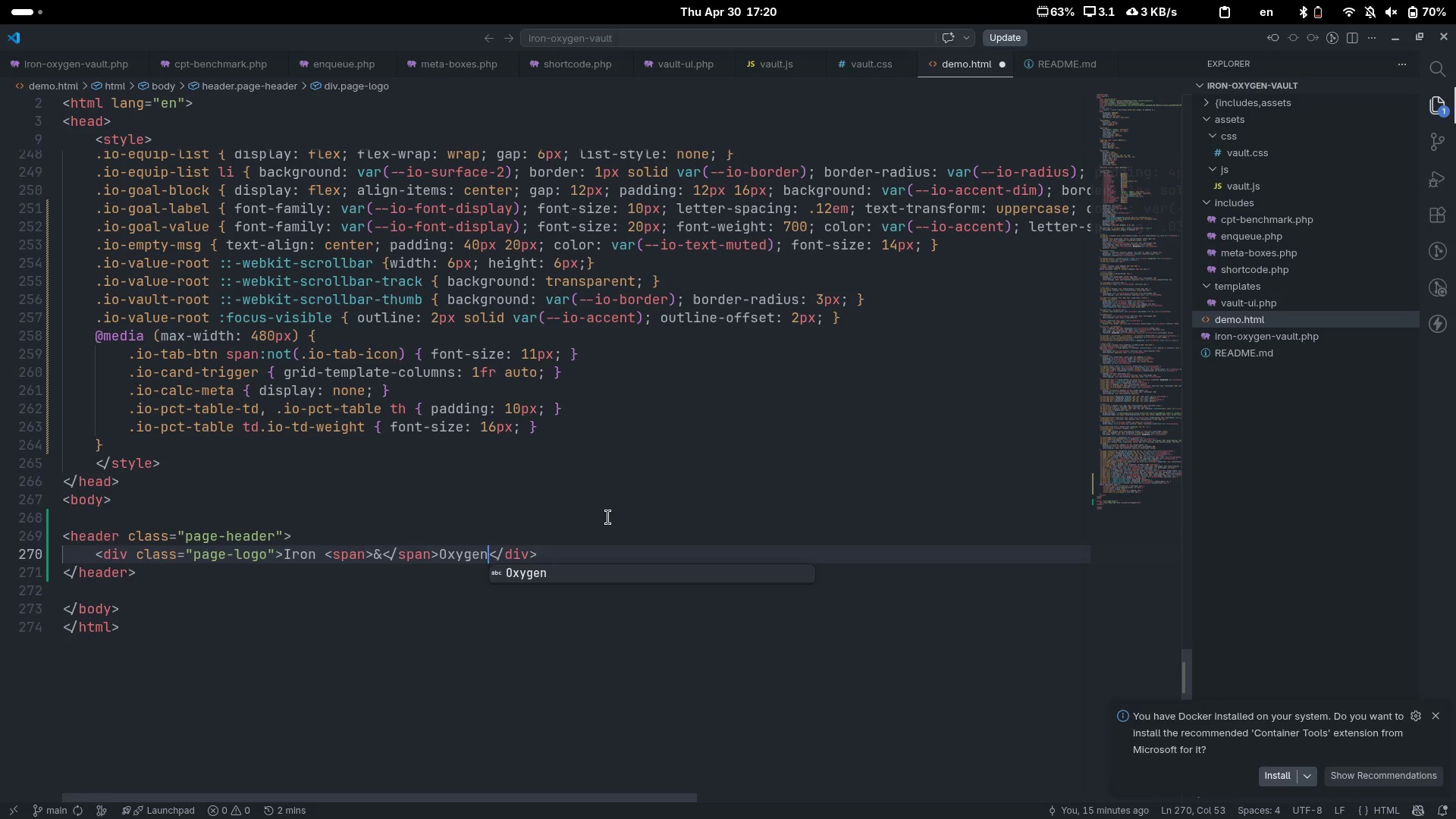 
key(ArrowRight)
 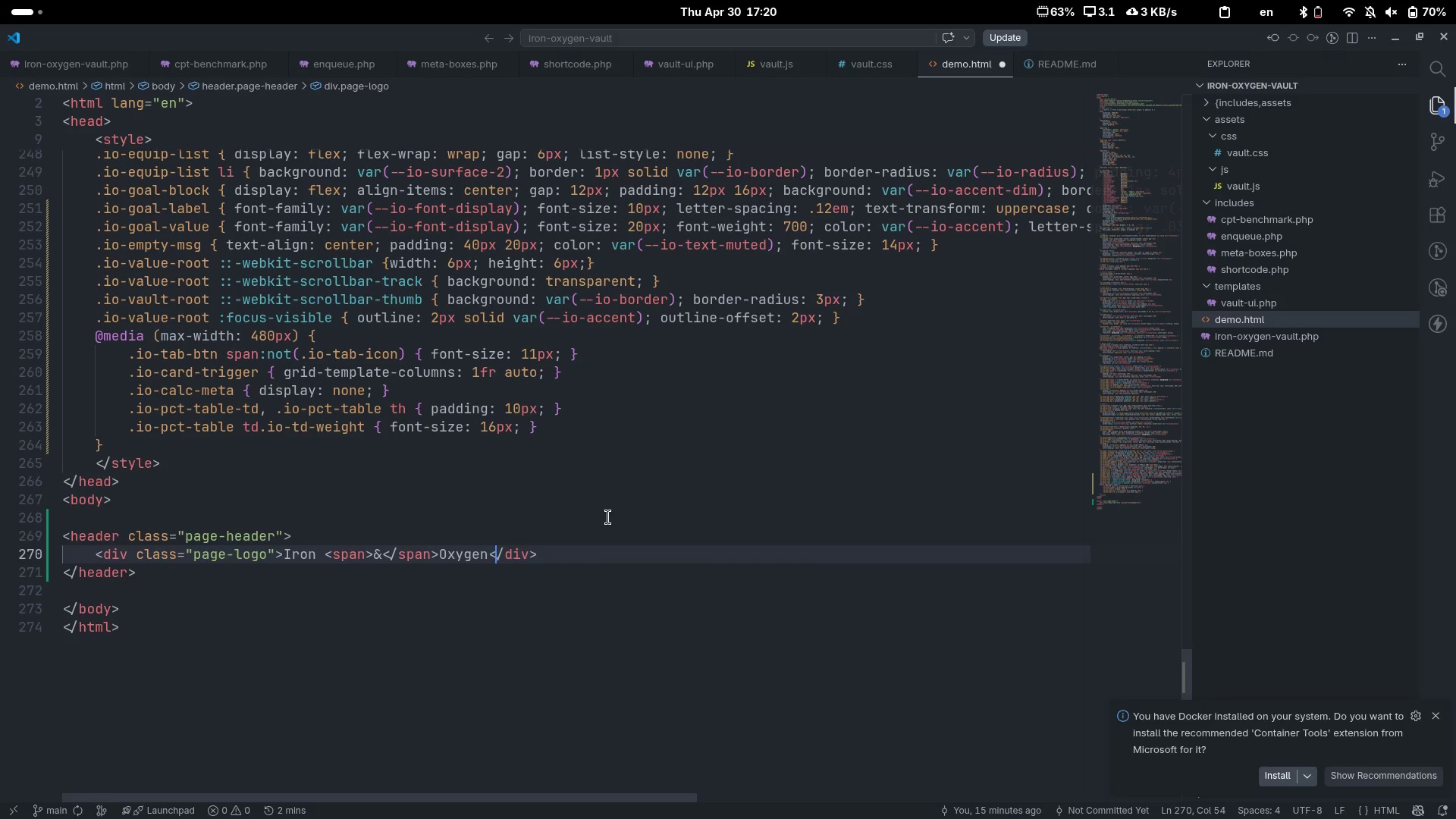 
key(End)
 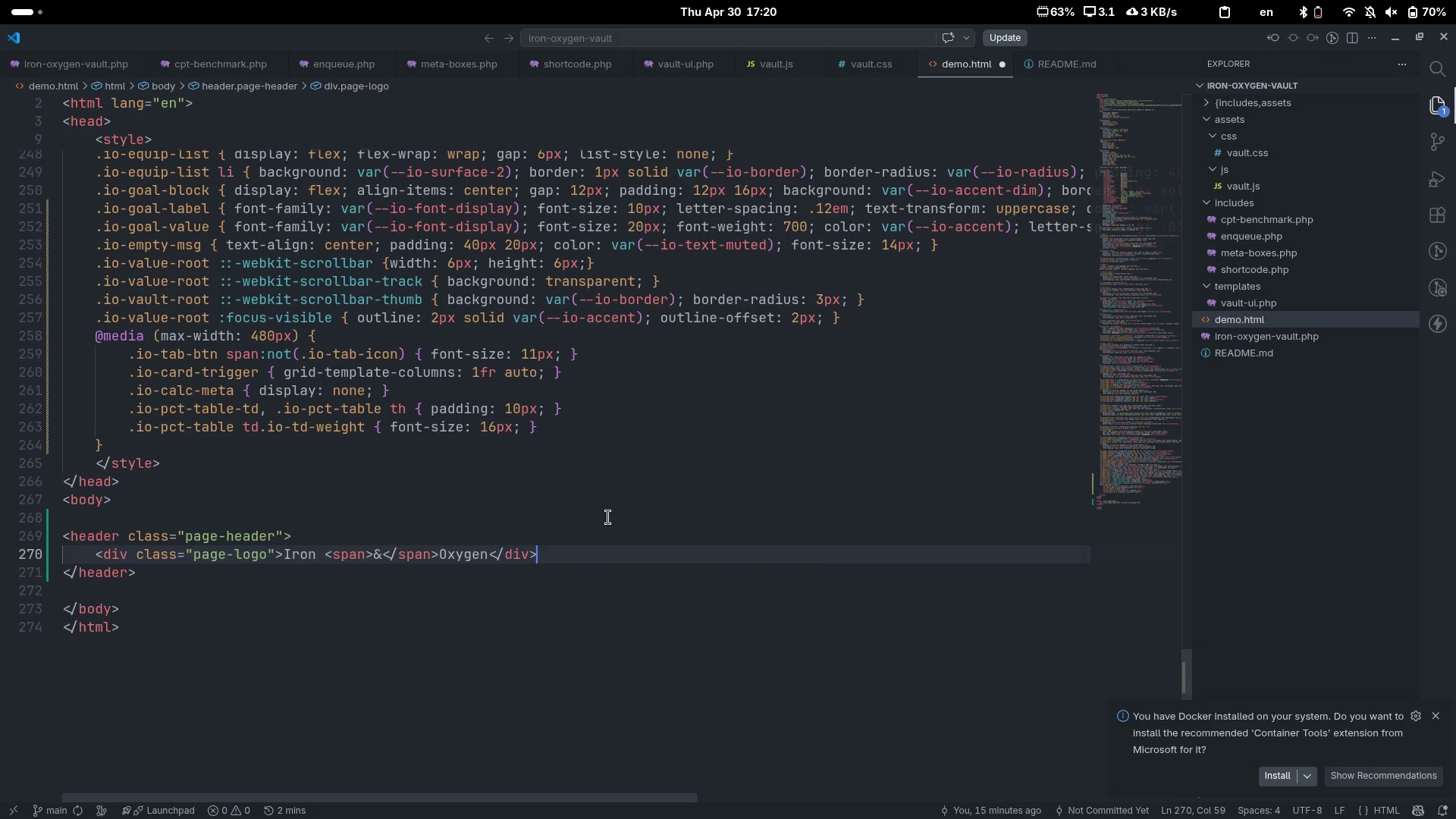 
key(Enter)
 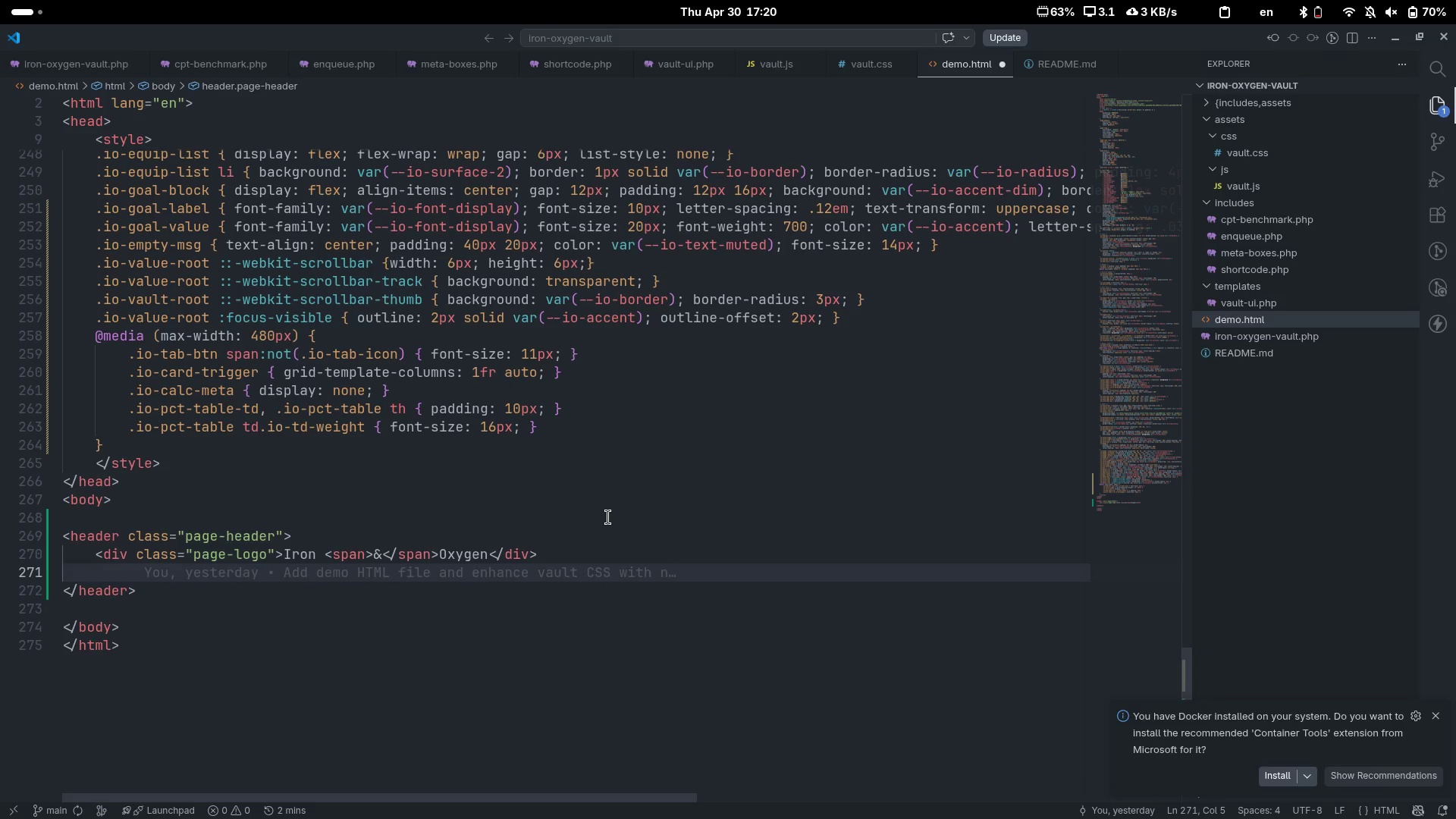 
type(<div)
 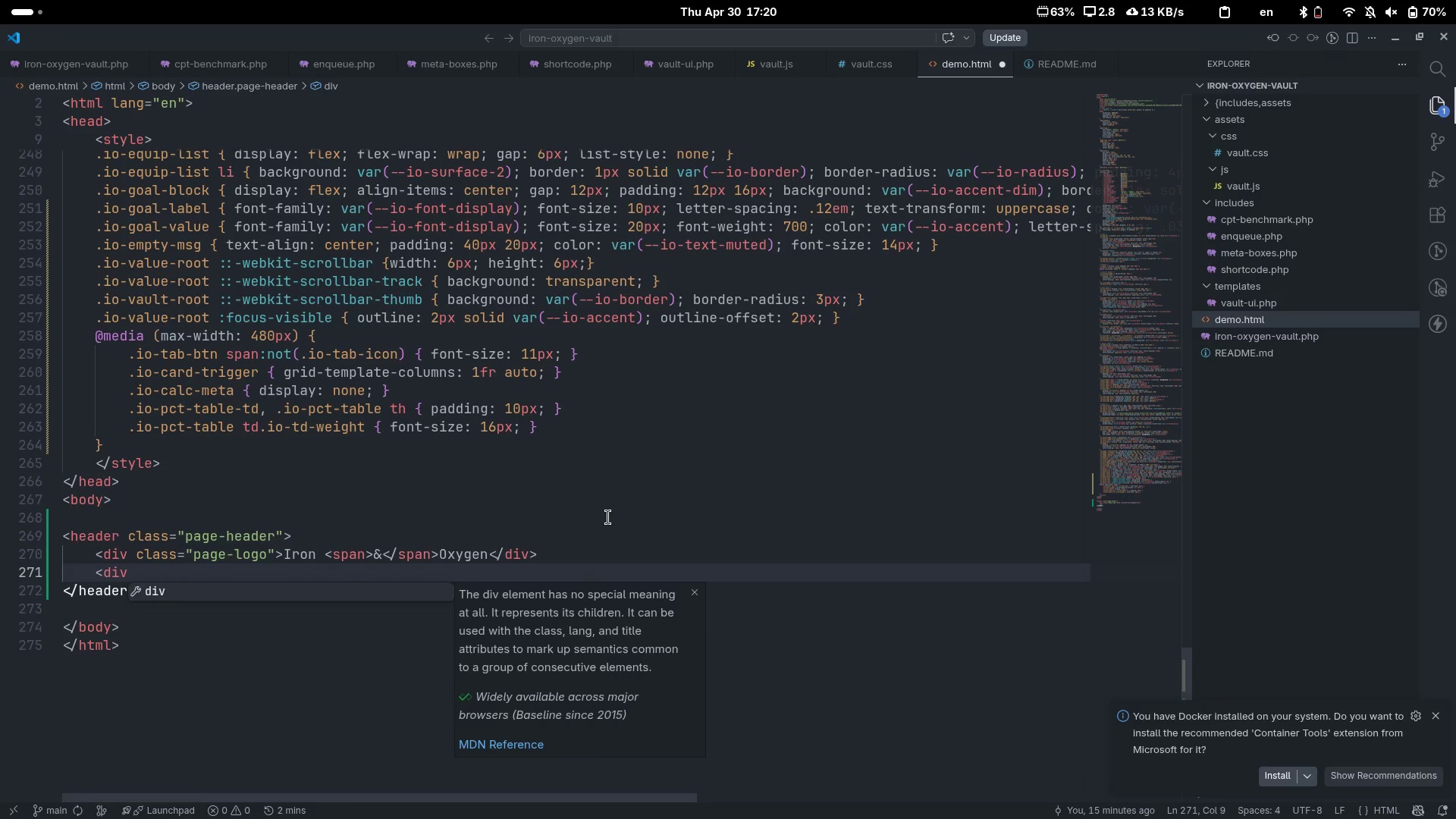 
key(Enter)
 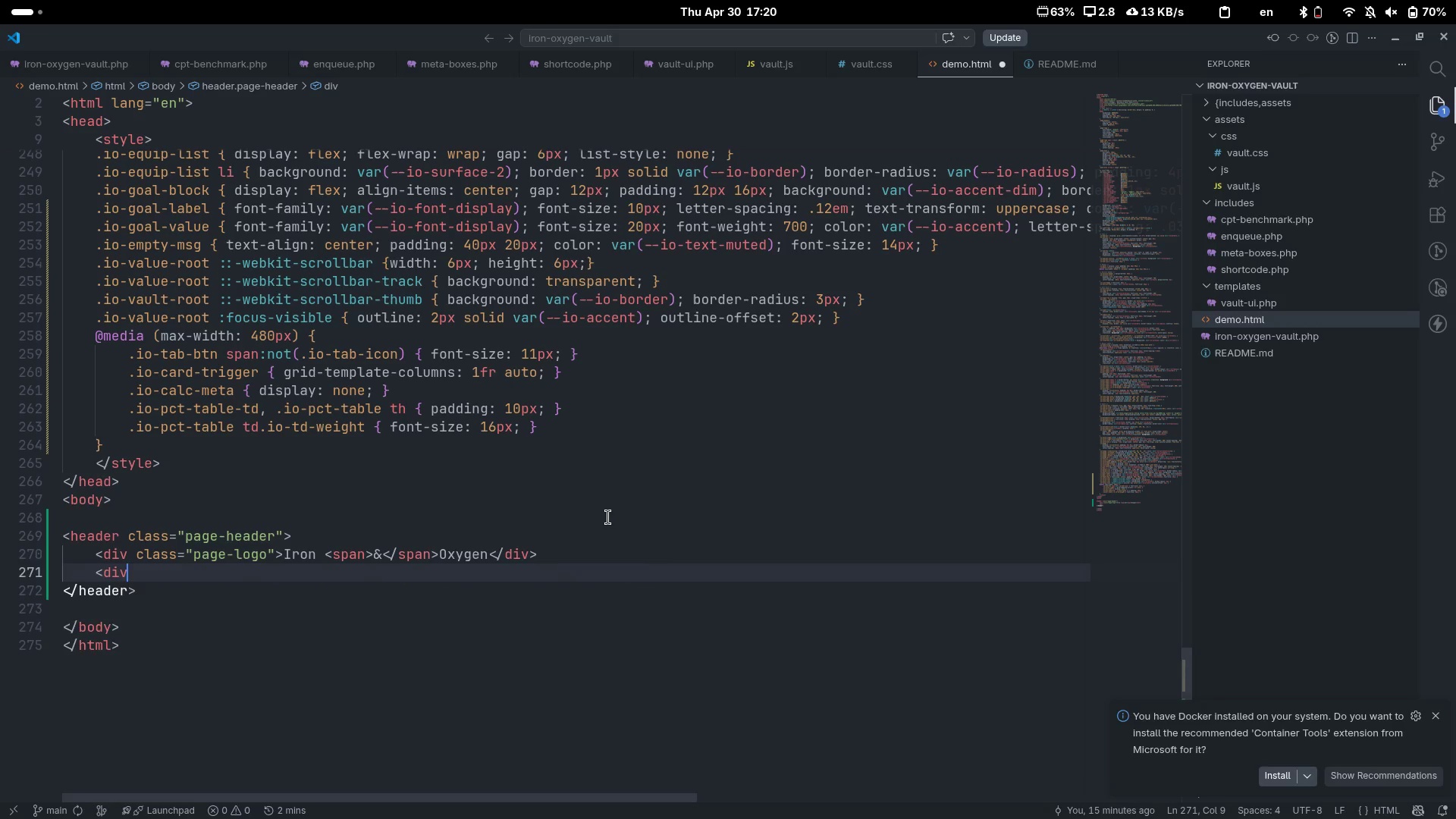 
key(Enter)
 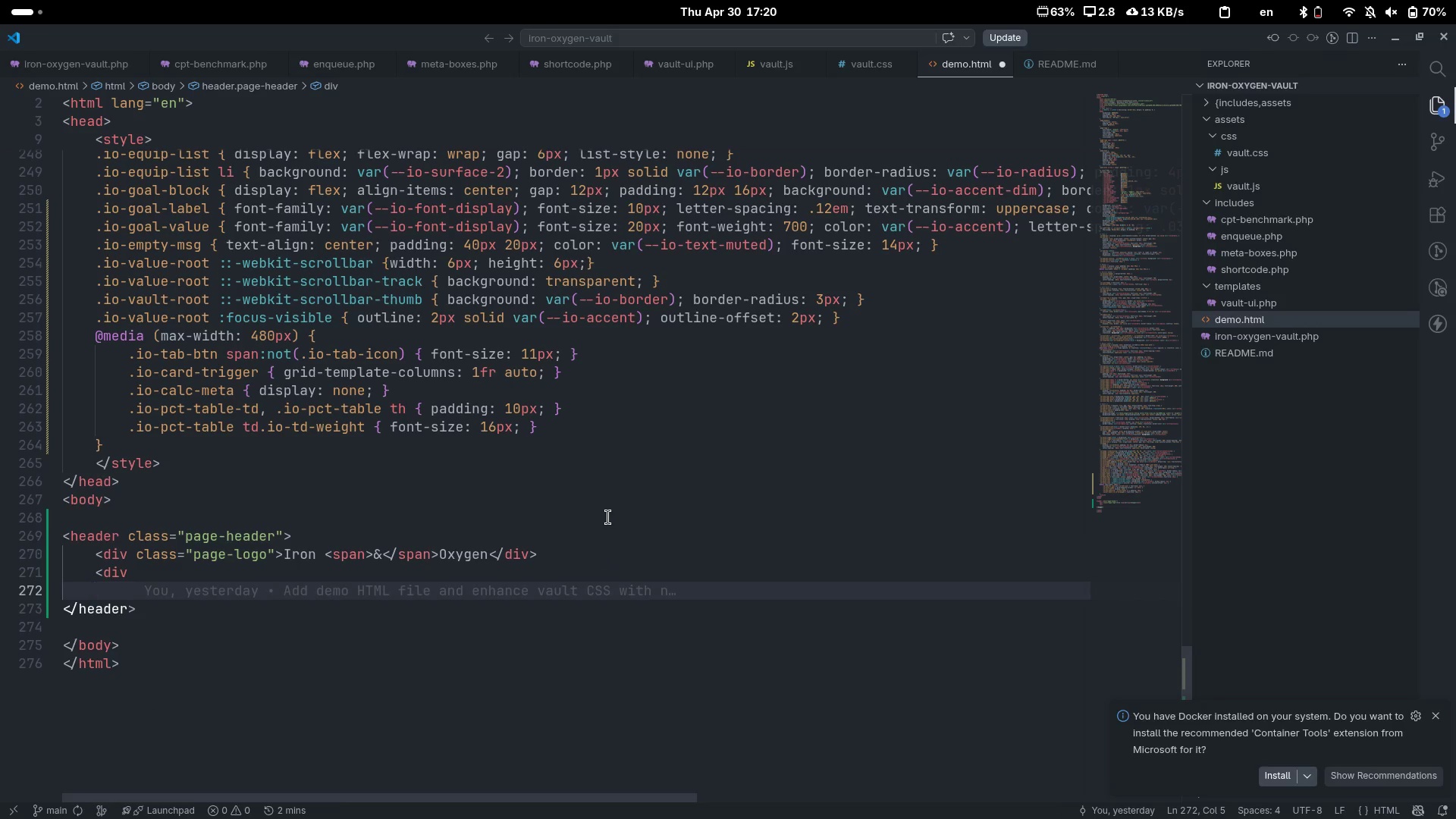 
key(Control+ControlLeft)
 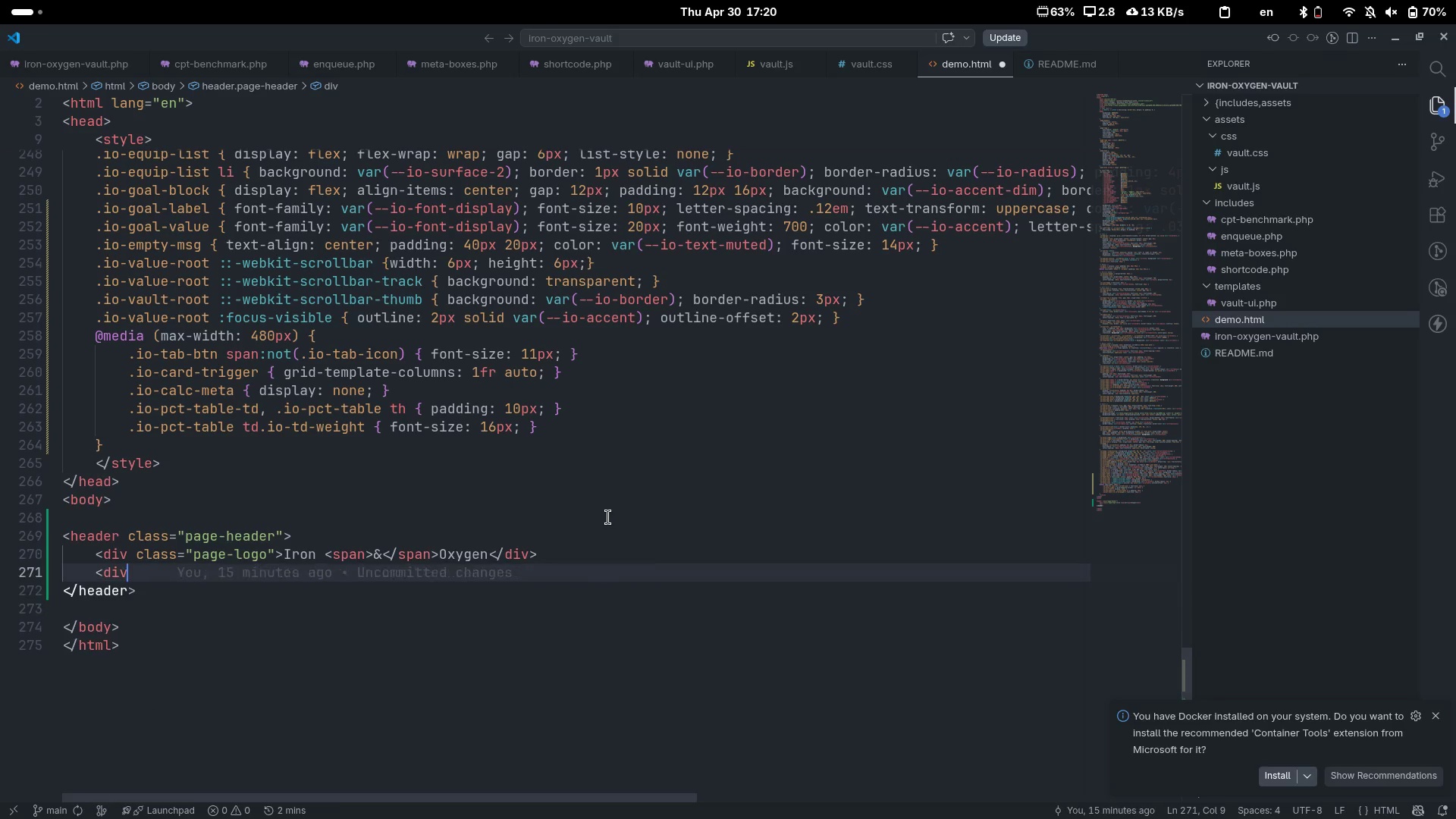 
key(Control+Z)
 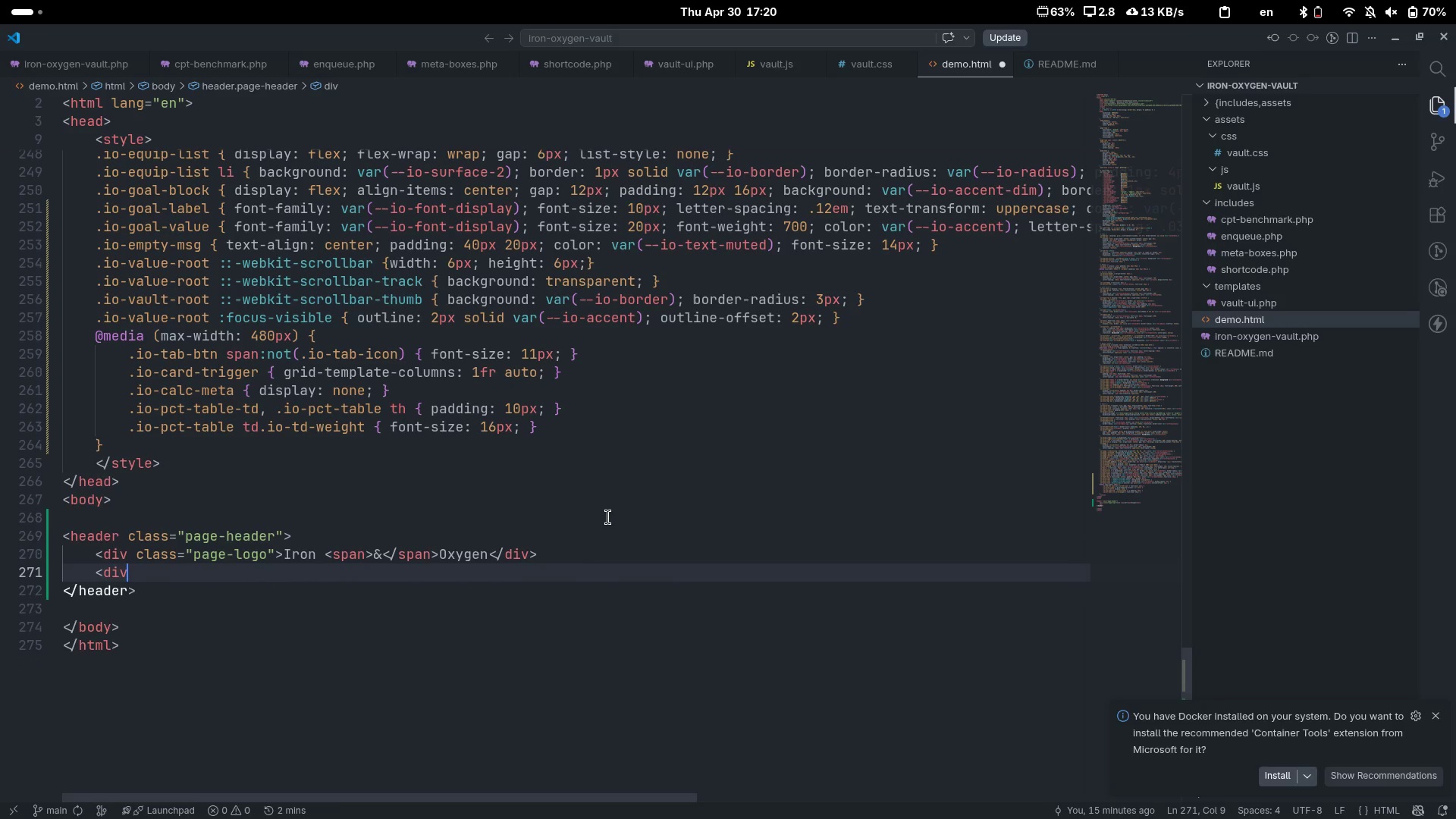 
key(Shift+ShiftLeft)
 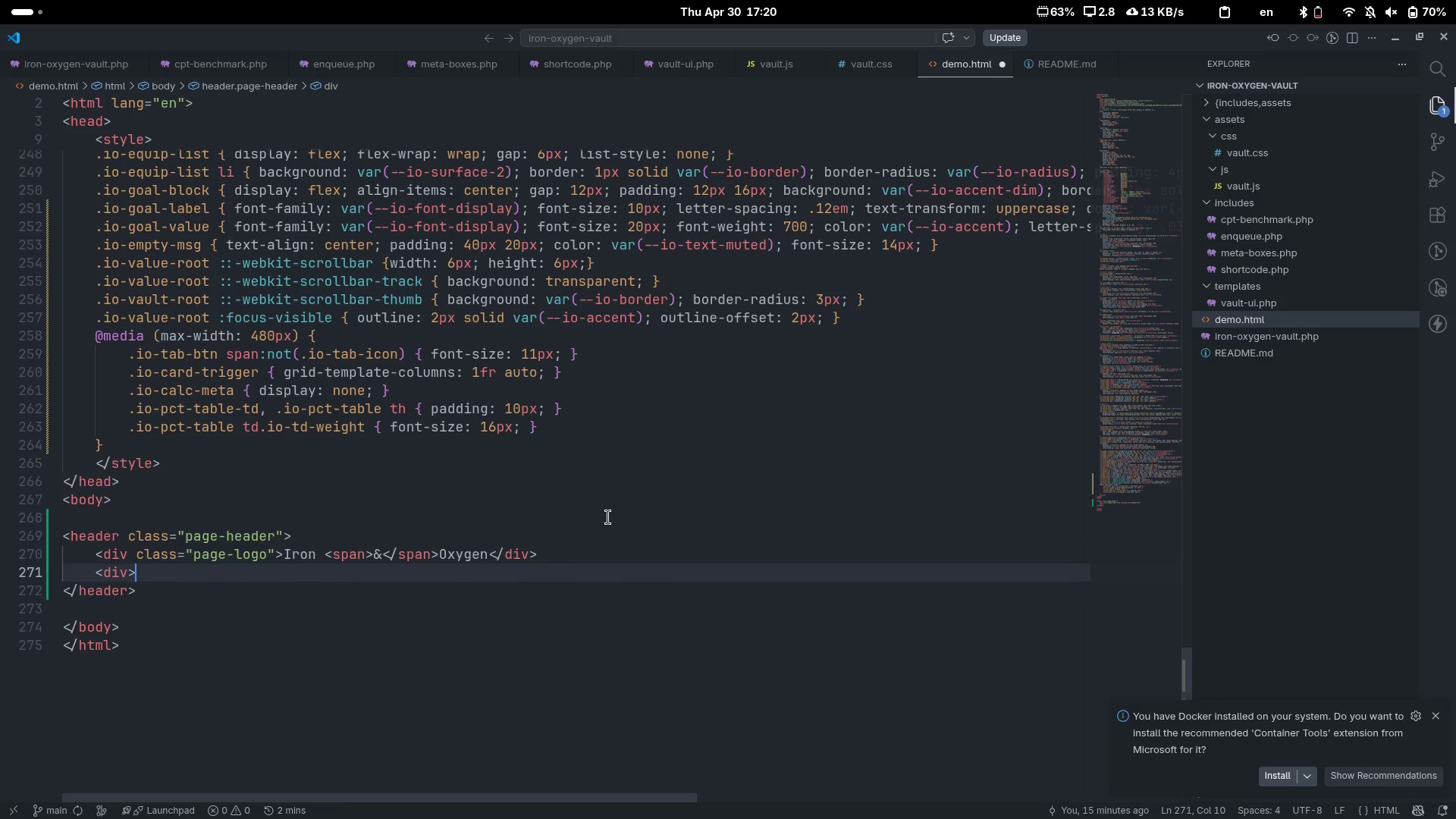 
key(Shift+Period)
 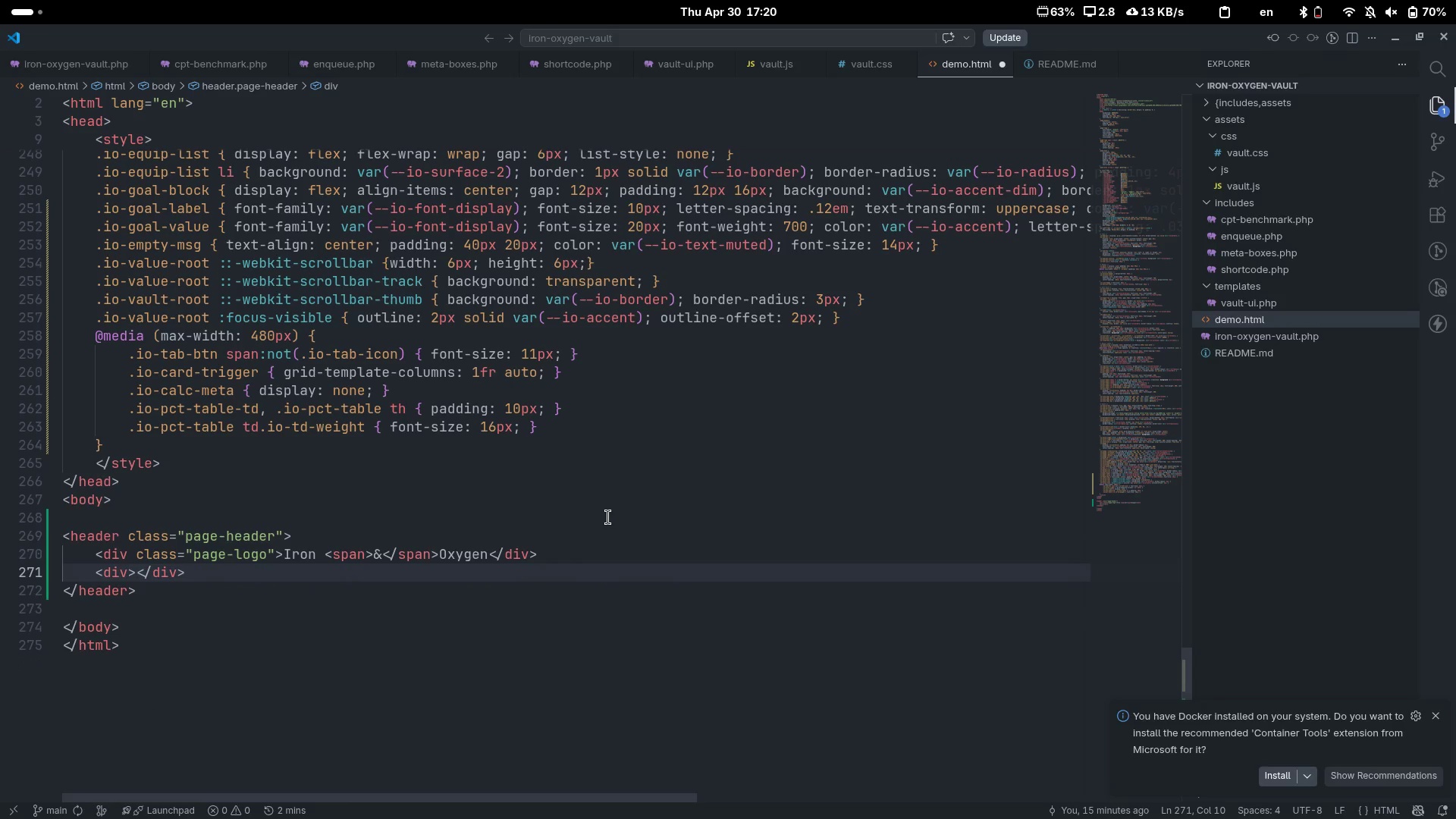 
key(ArrowLeft)
 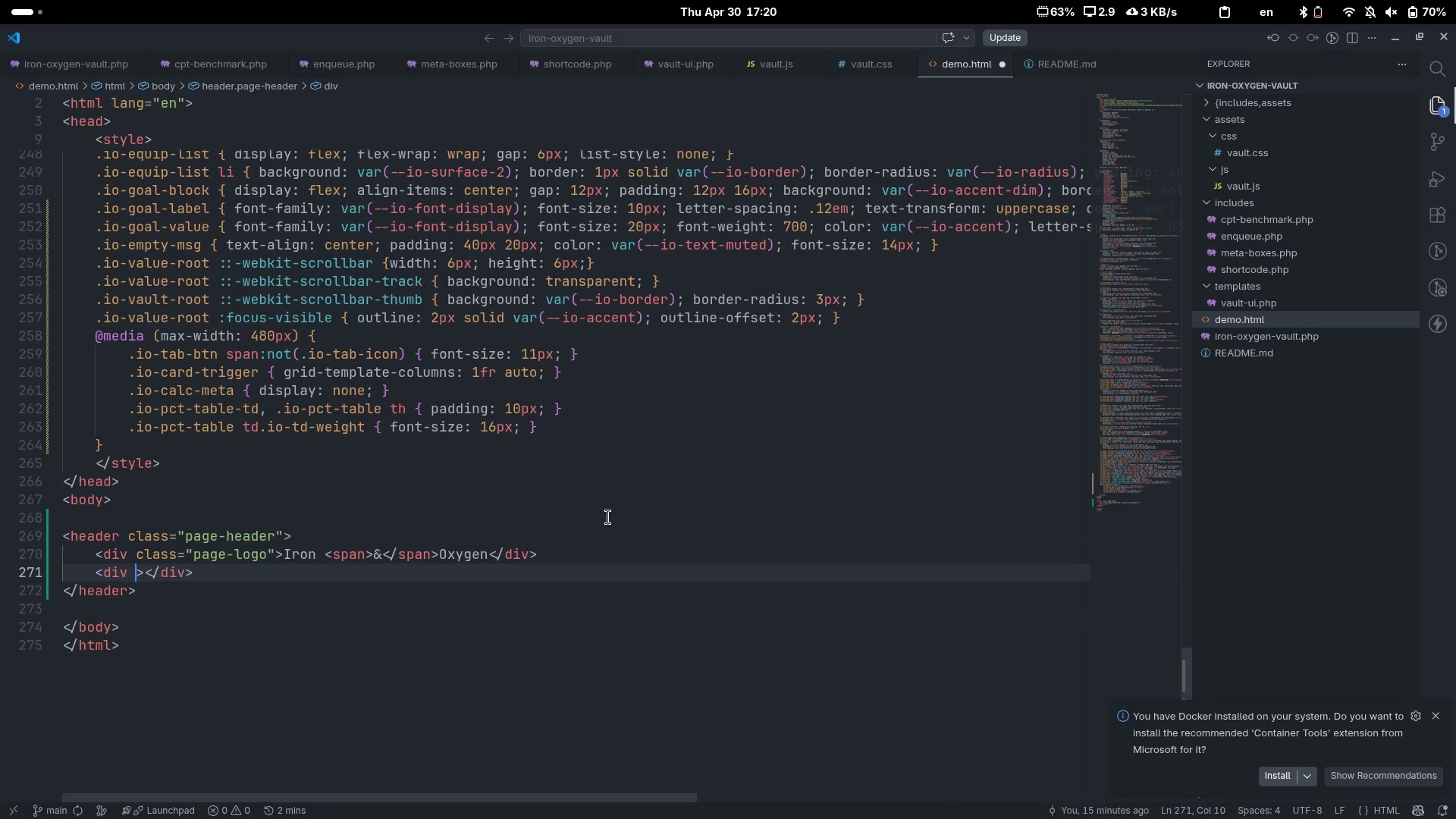 
type( class-"")
 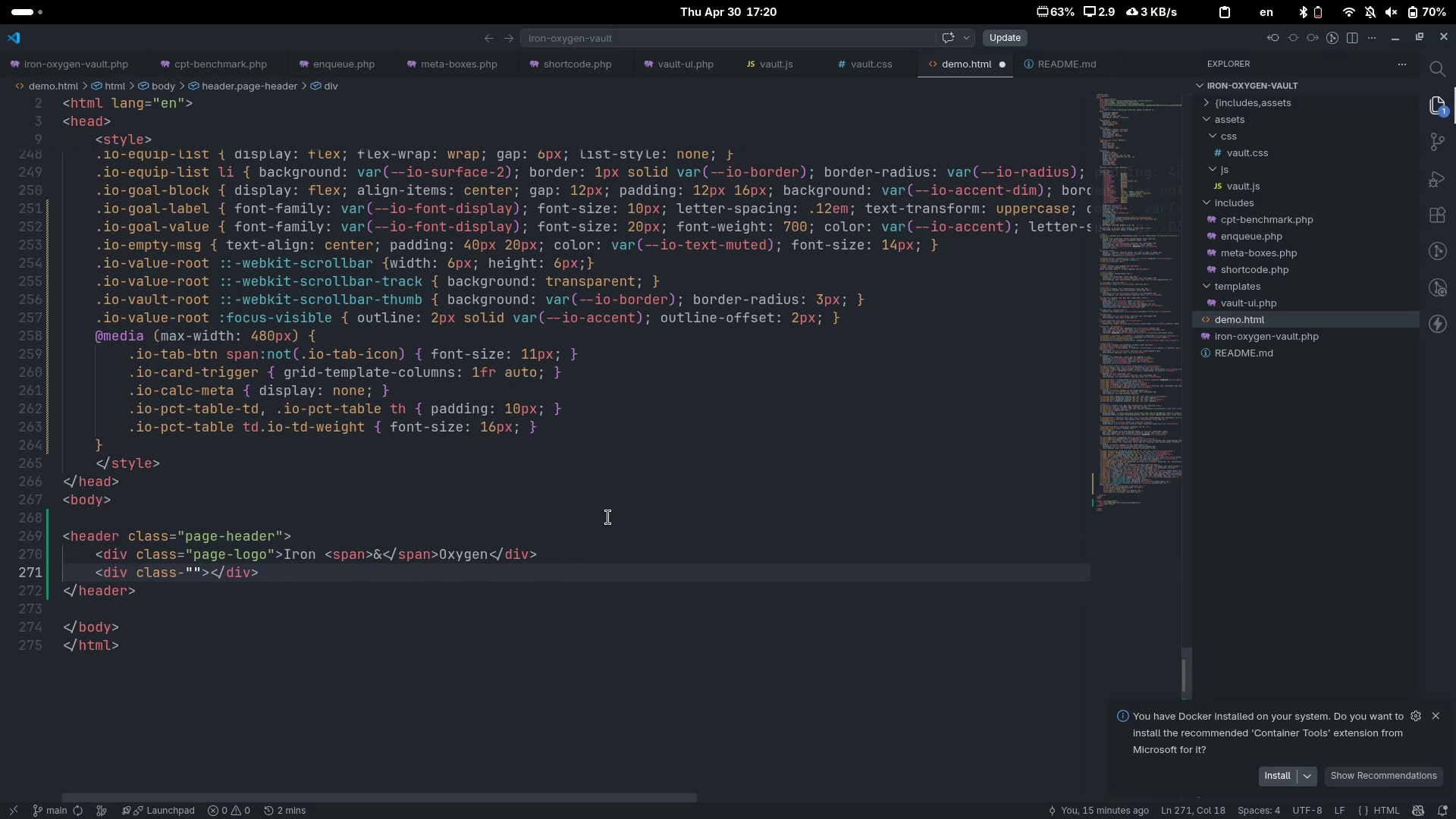 
 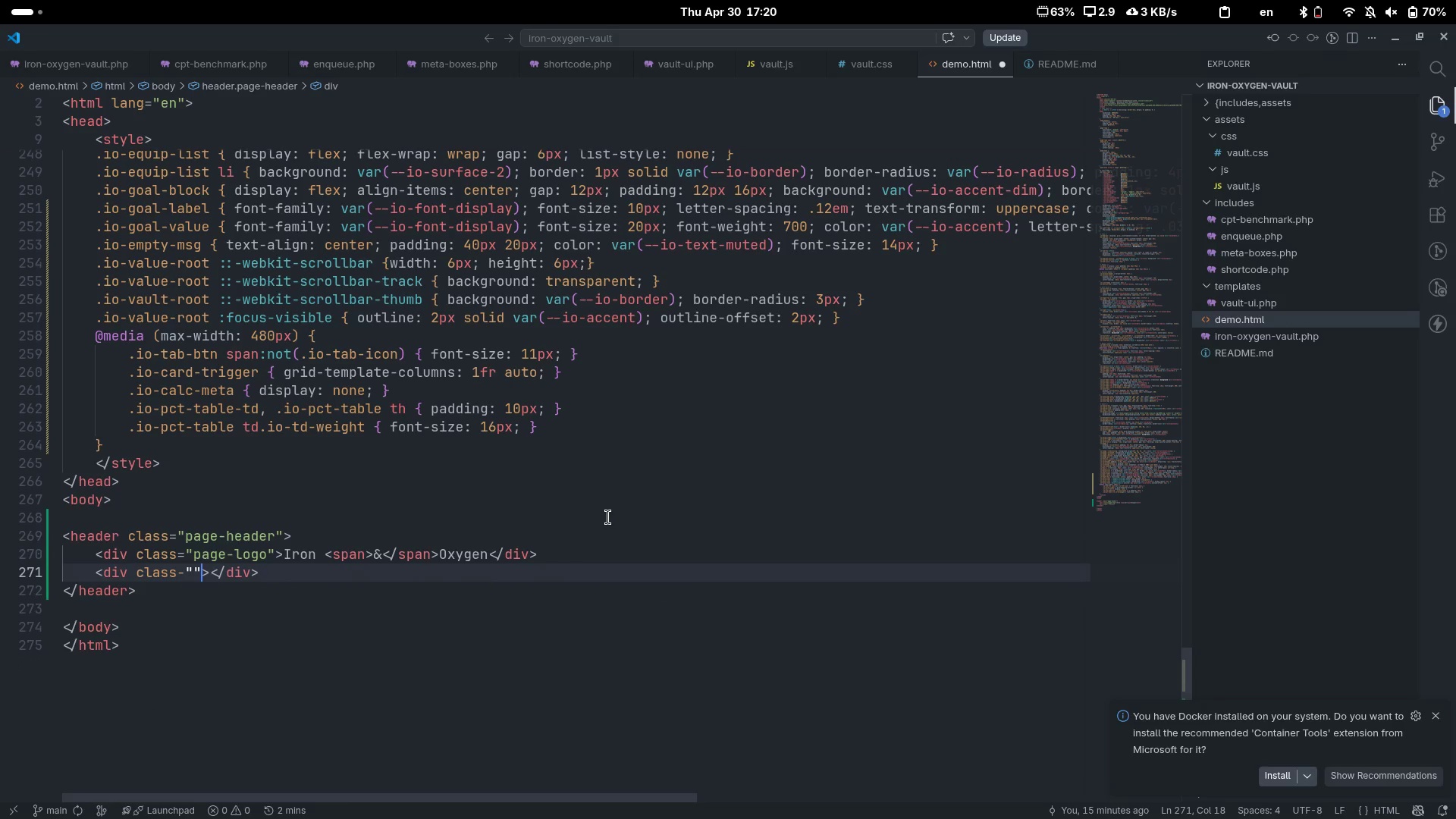 
key(Control+ControlLeft)
 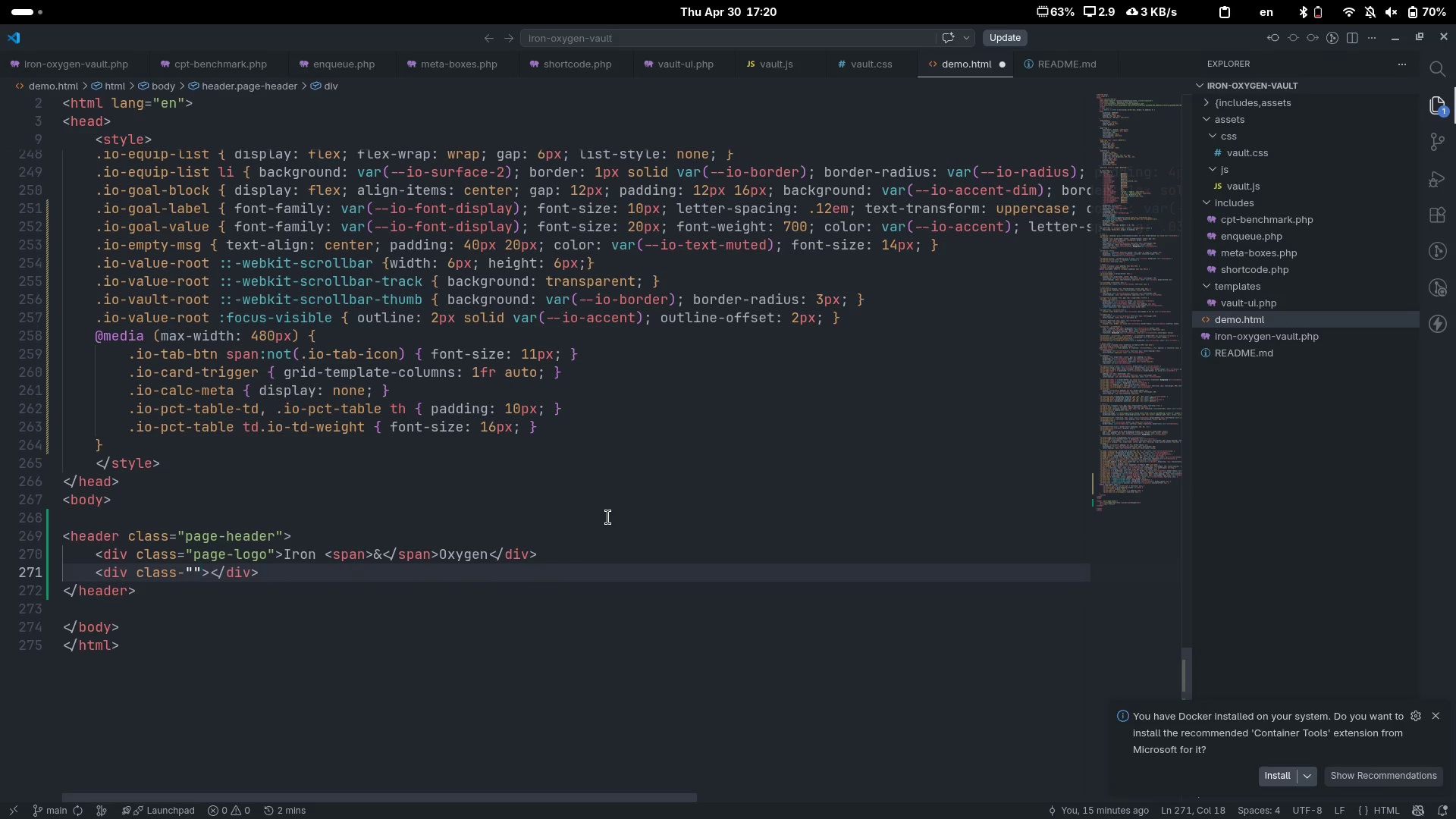 
key(ArrowLeft)
 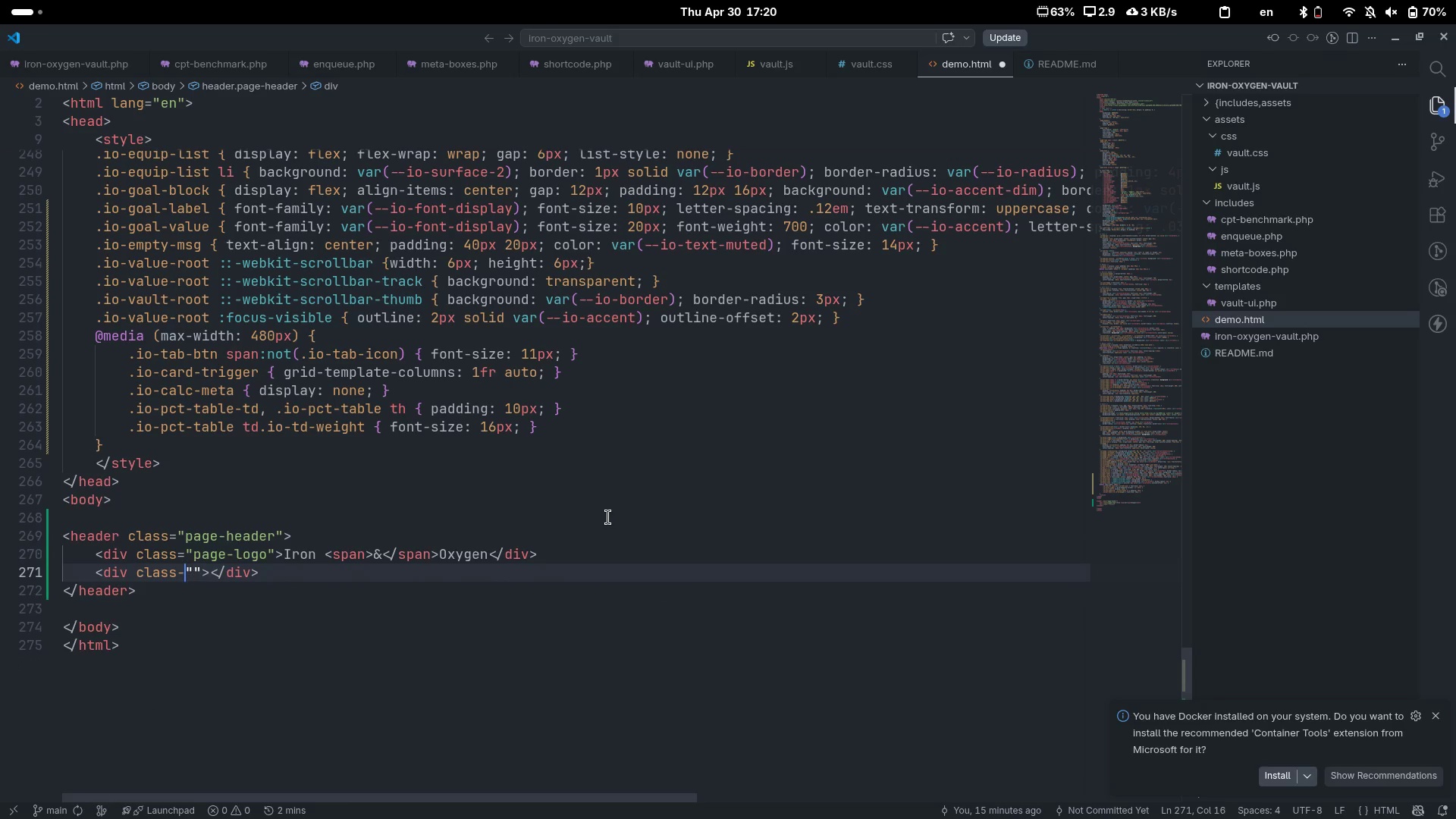 
key(ArrowLeft)
 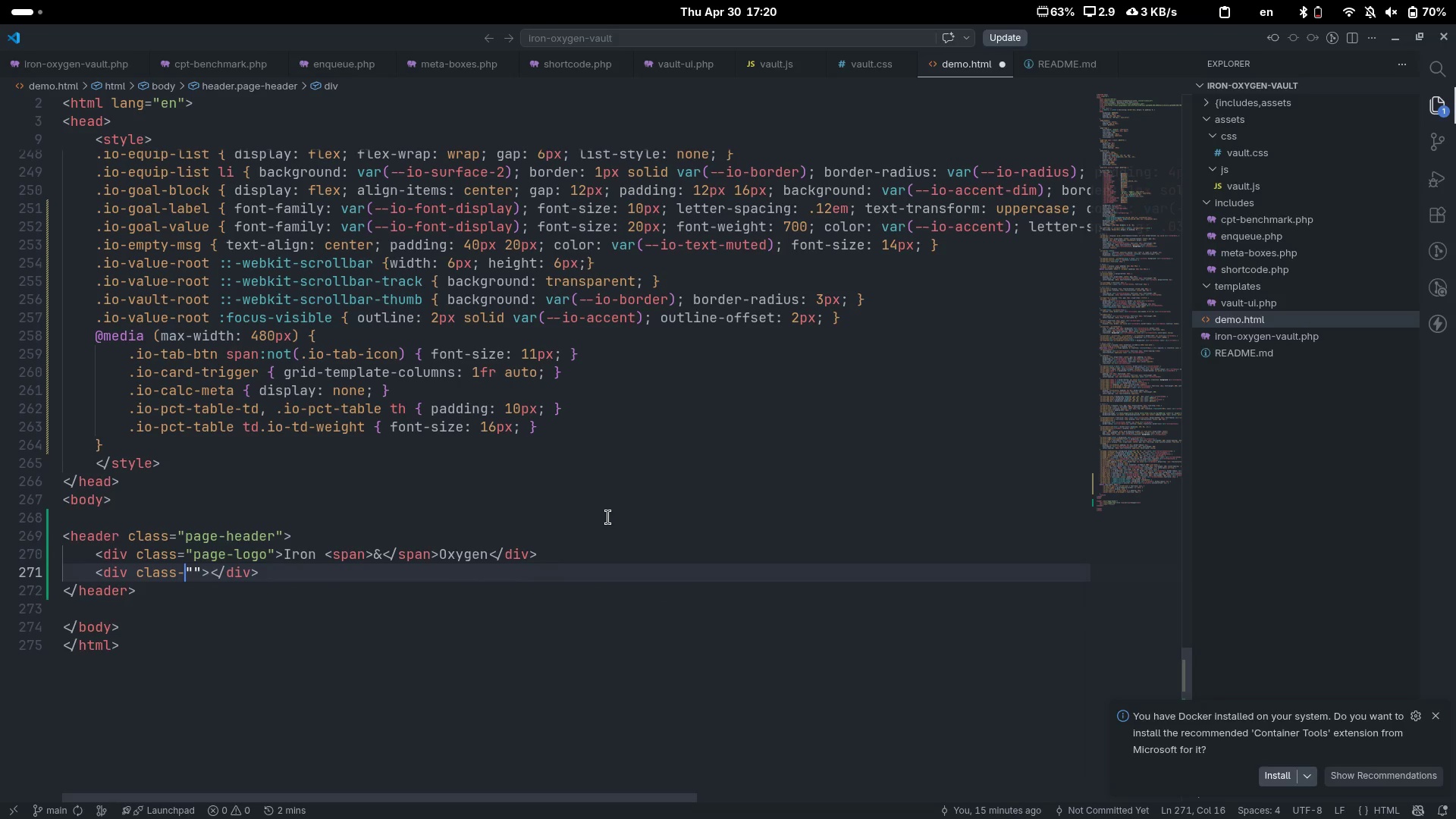 
key(ArrowLeft)
 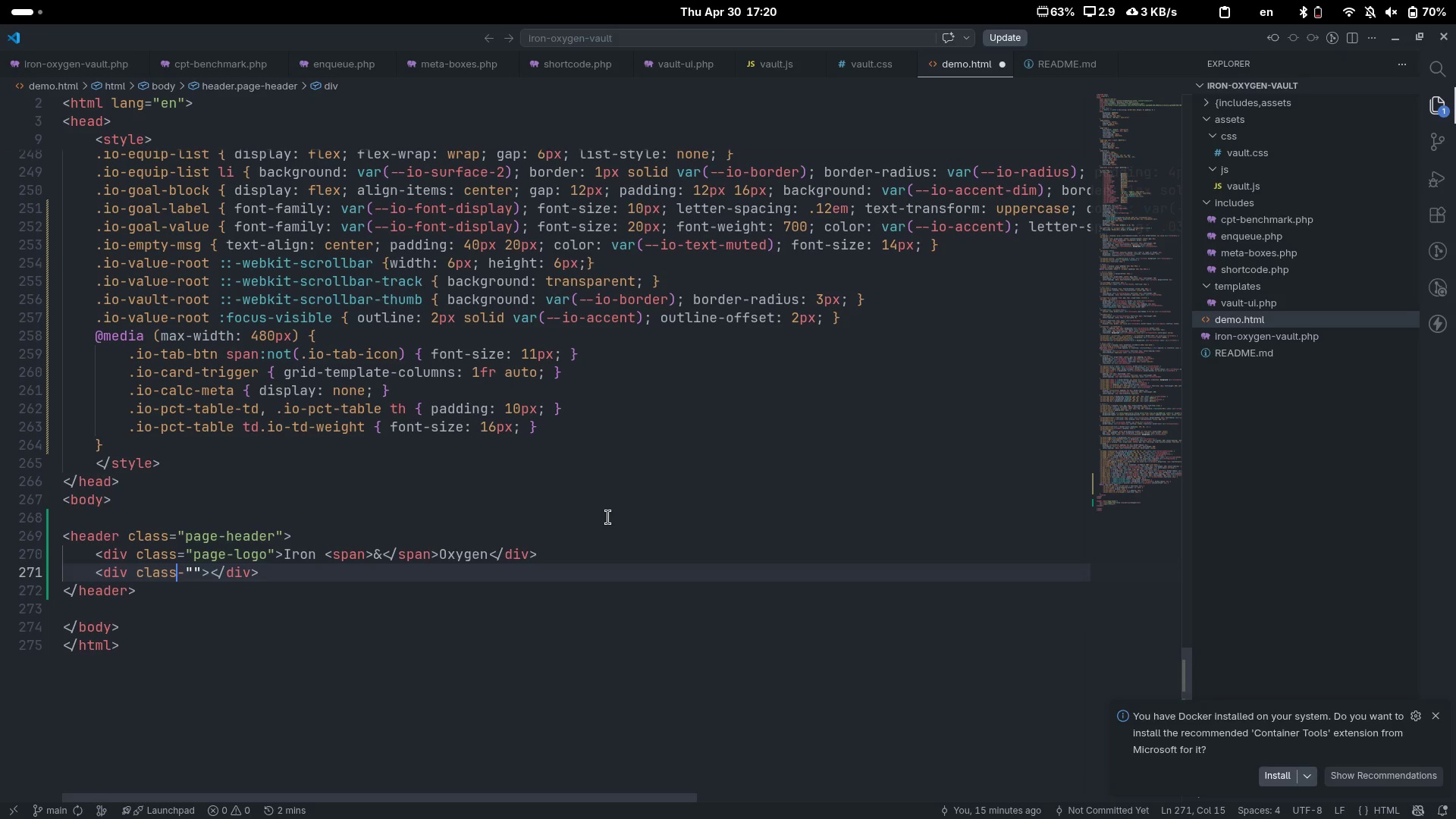 
key(ArrowRight)
 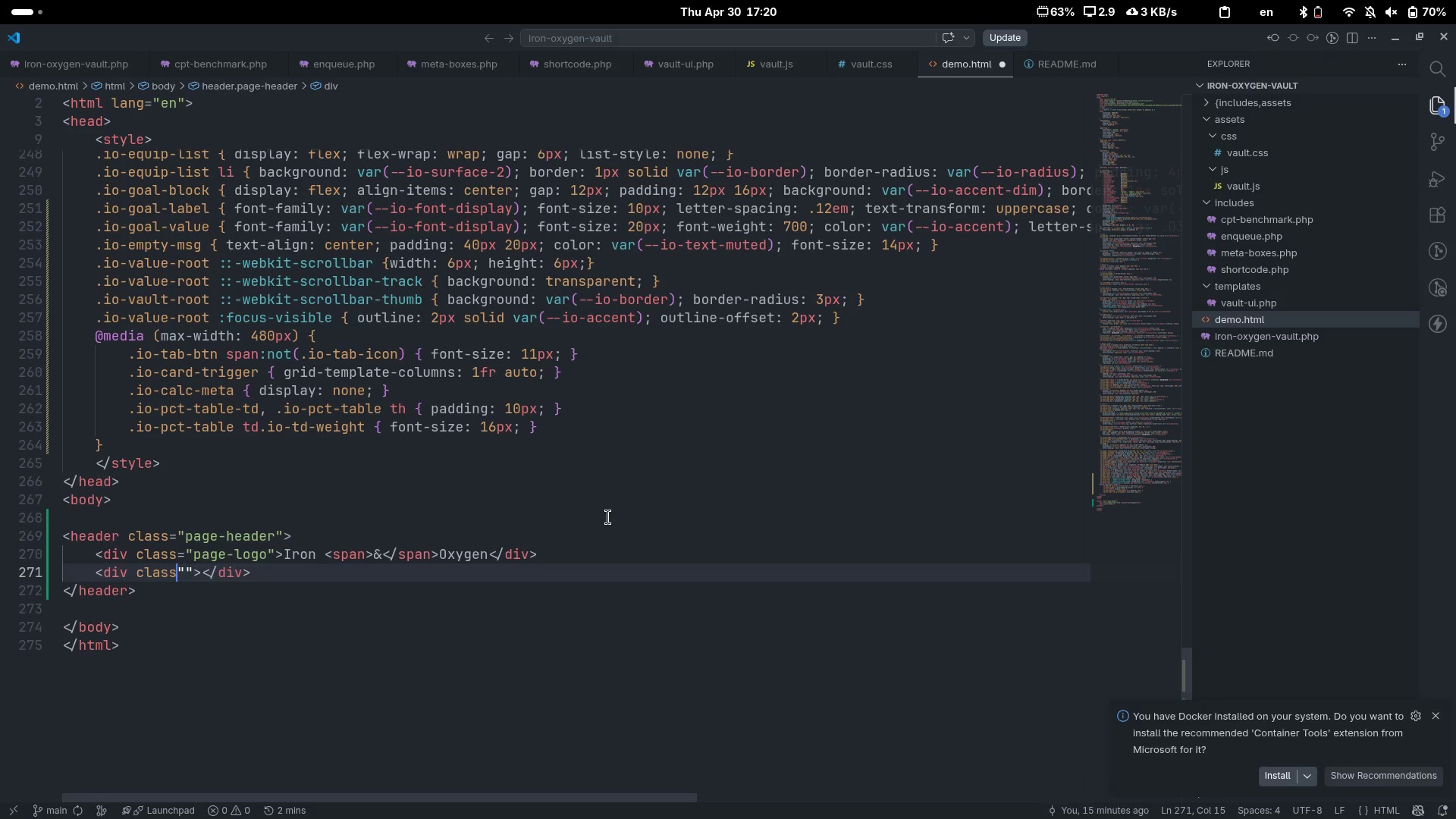 
key(Backspace)
 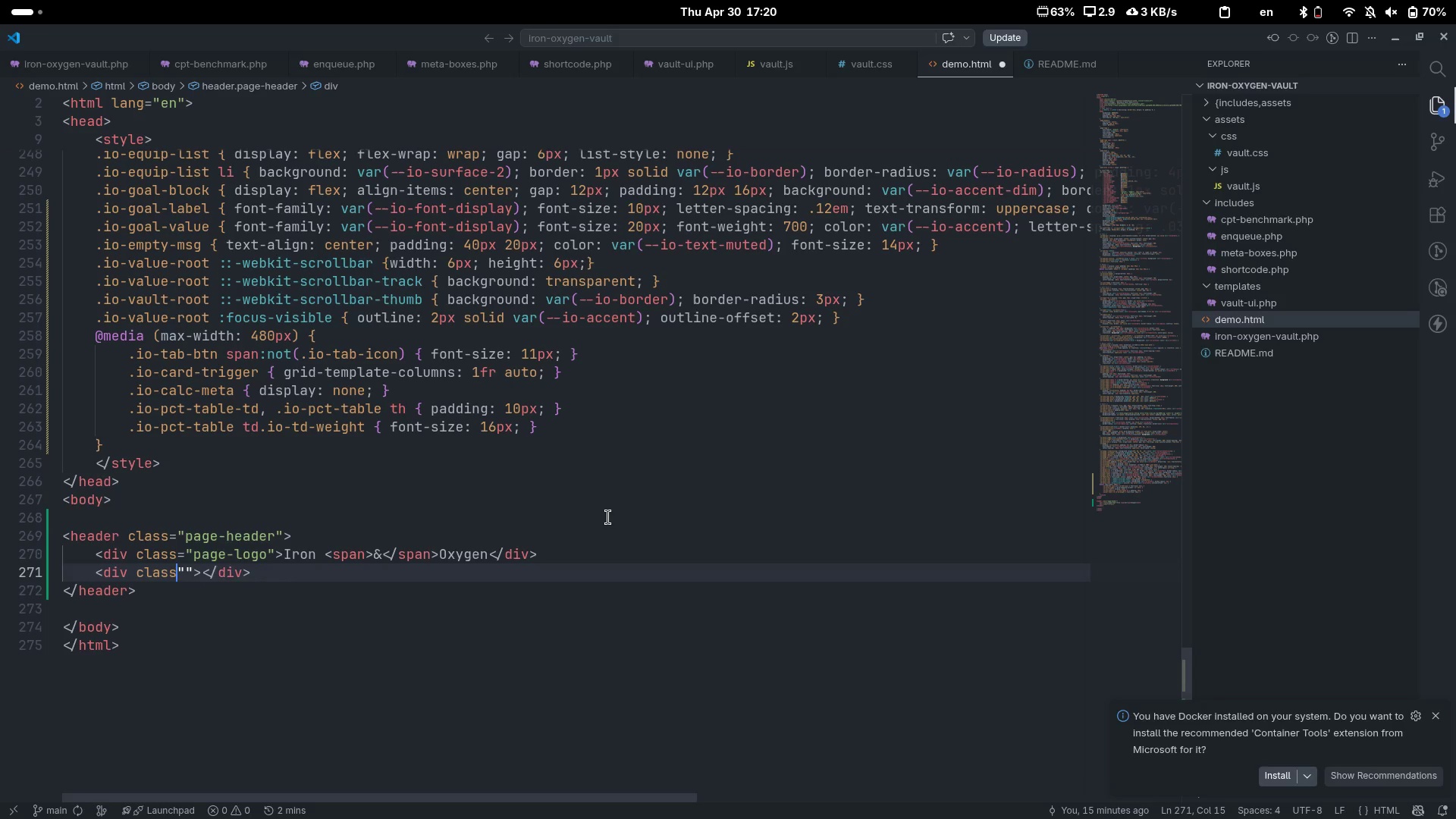 
key(Equal)
 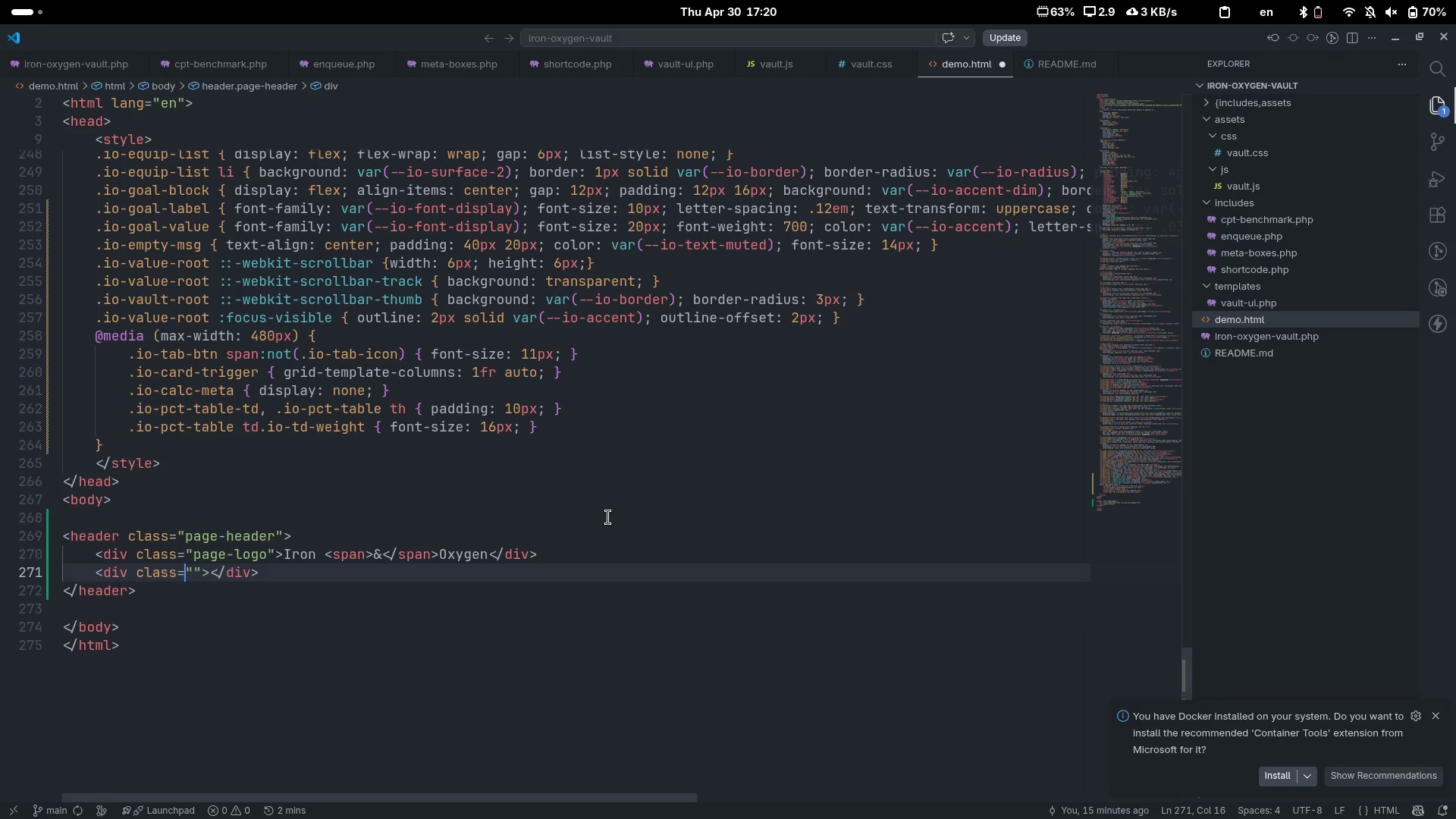 
key(Control+ControlLeft)
 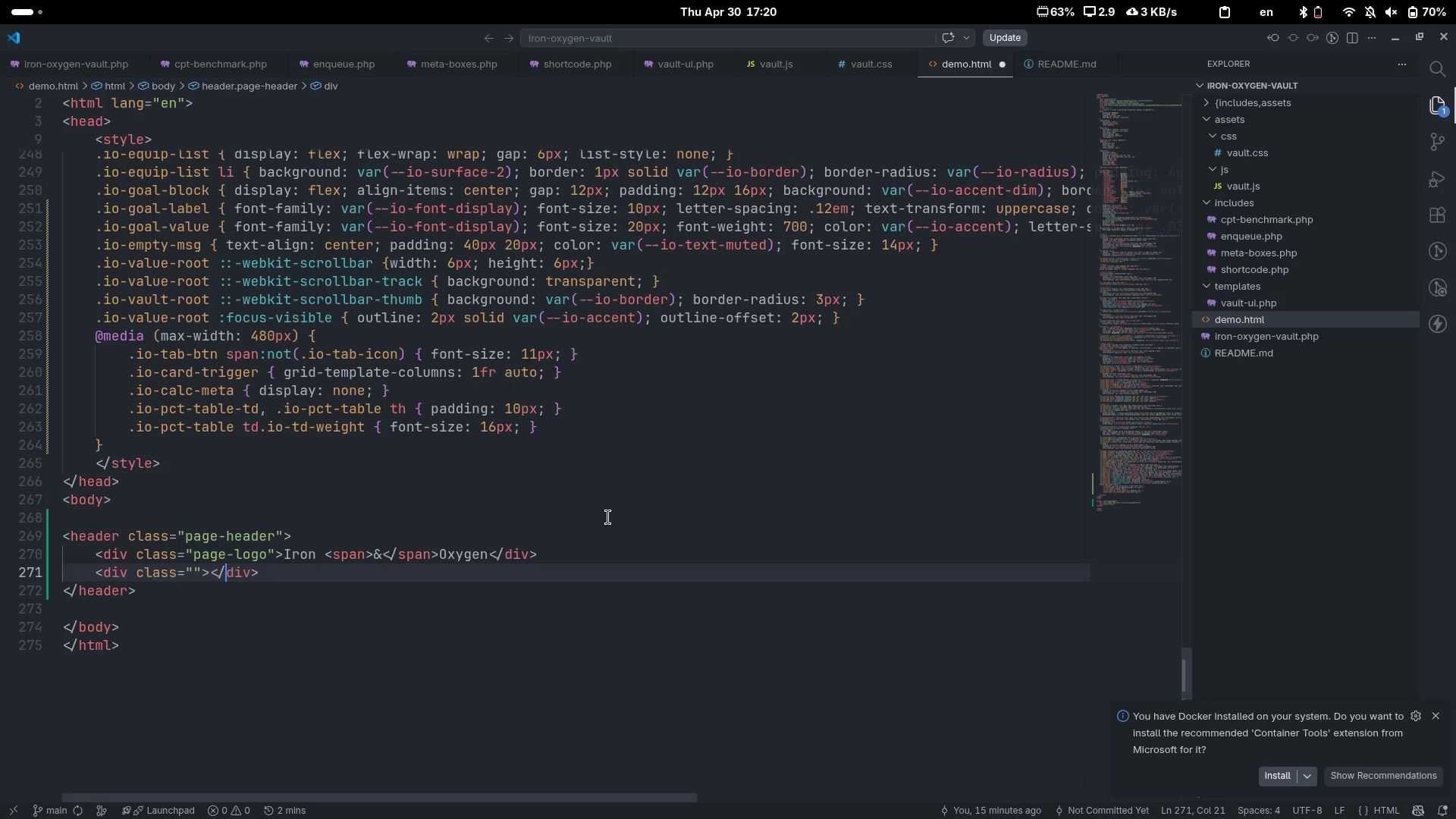 
key(Control+ArrowRight)
 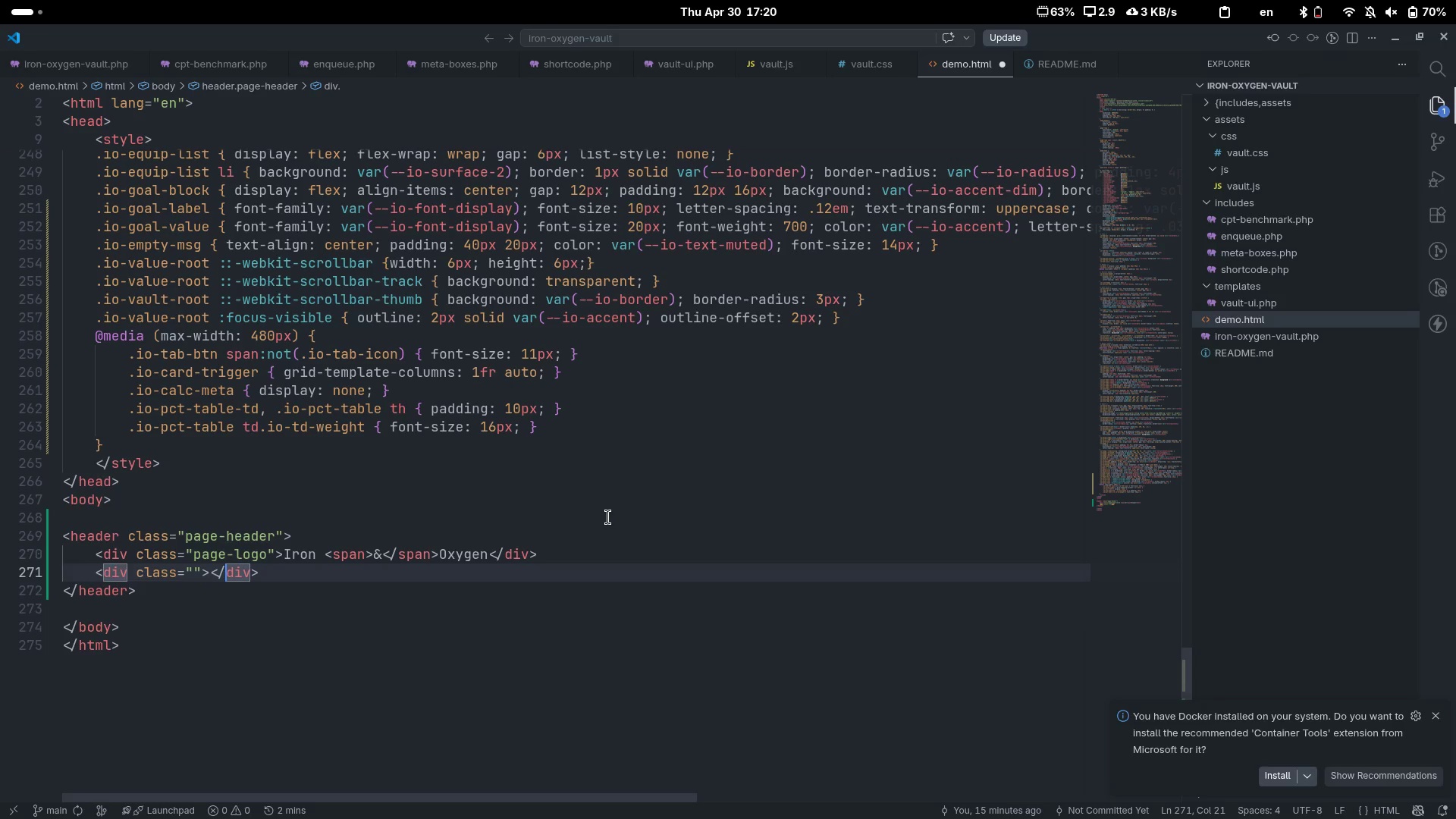 
key(ArrowLeft)
 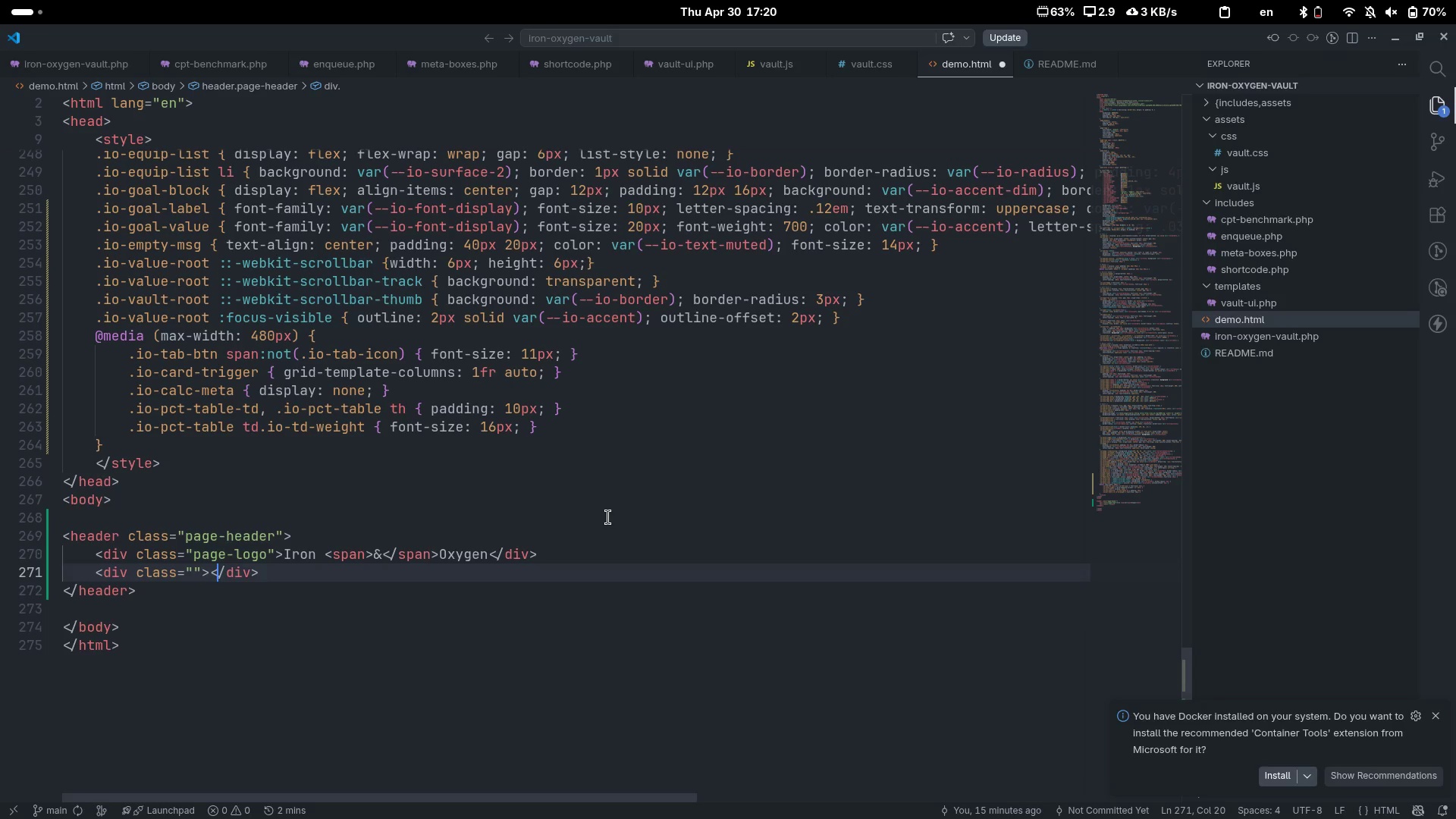 
key(Control+ControlLeft)
 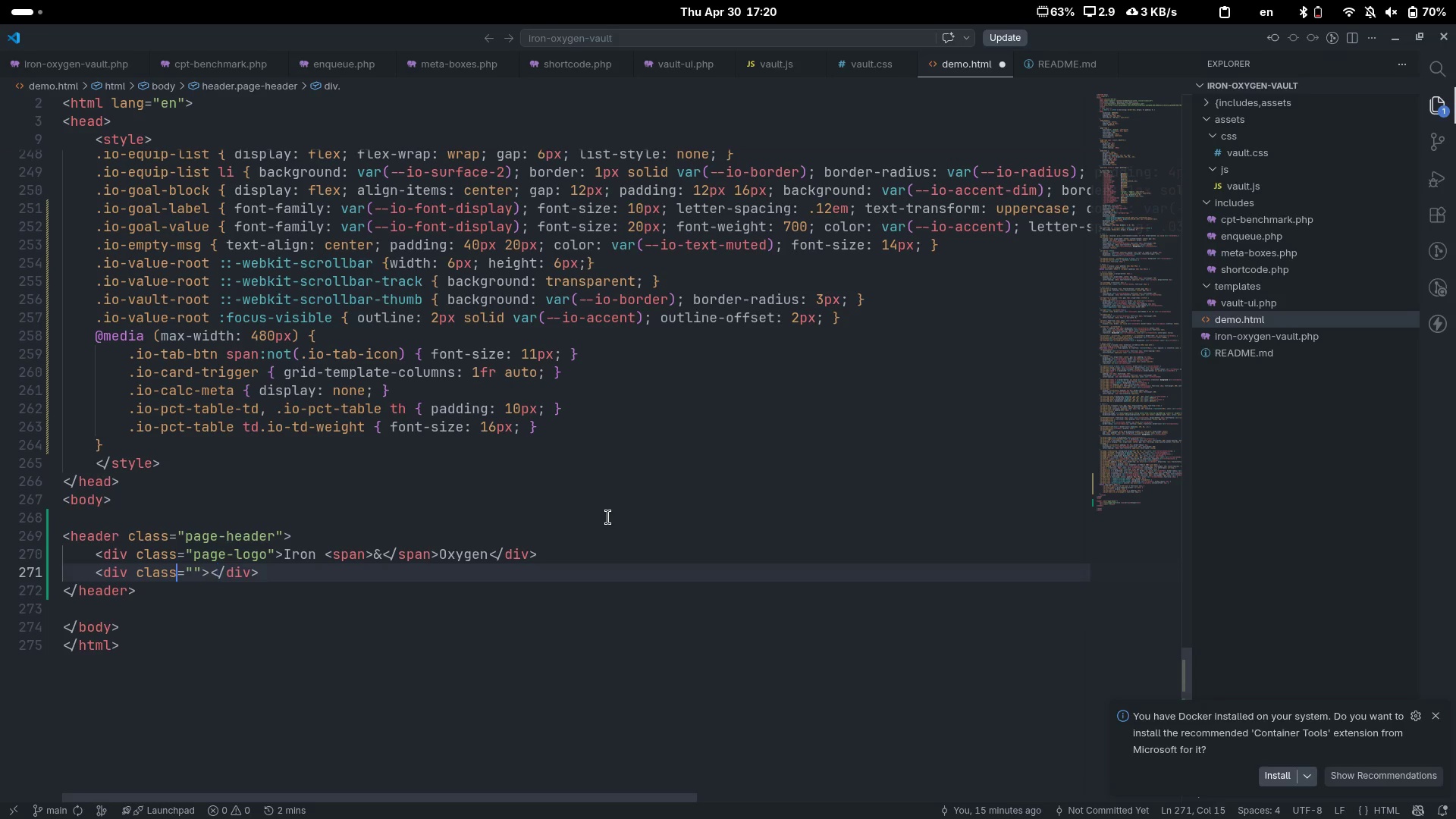 
key(Control+ArrowLeft)
 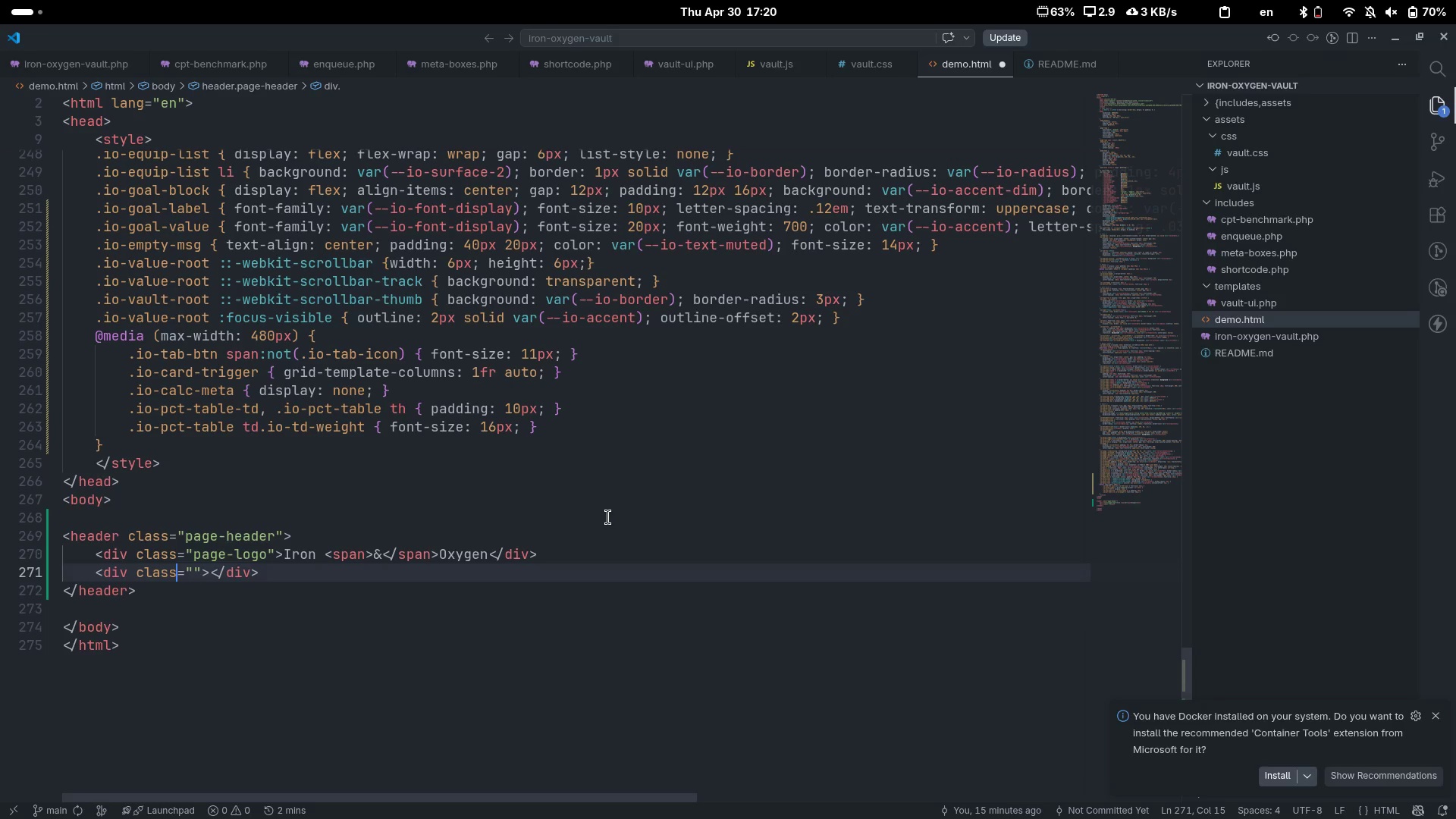 
key(ArrowRight)
 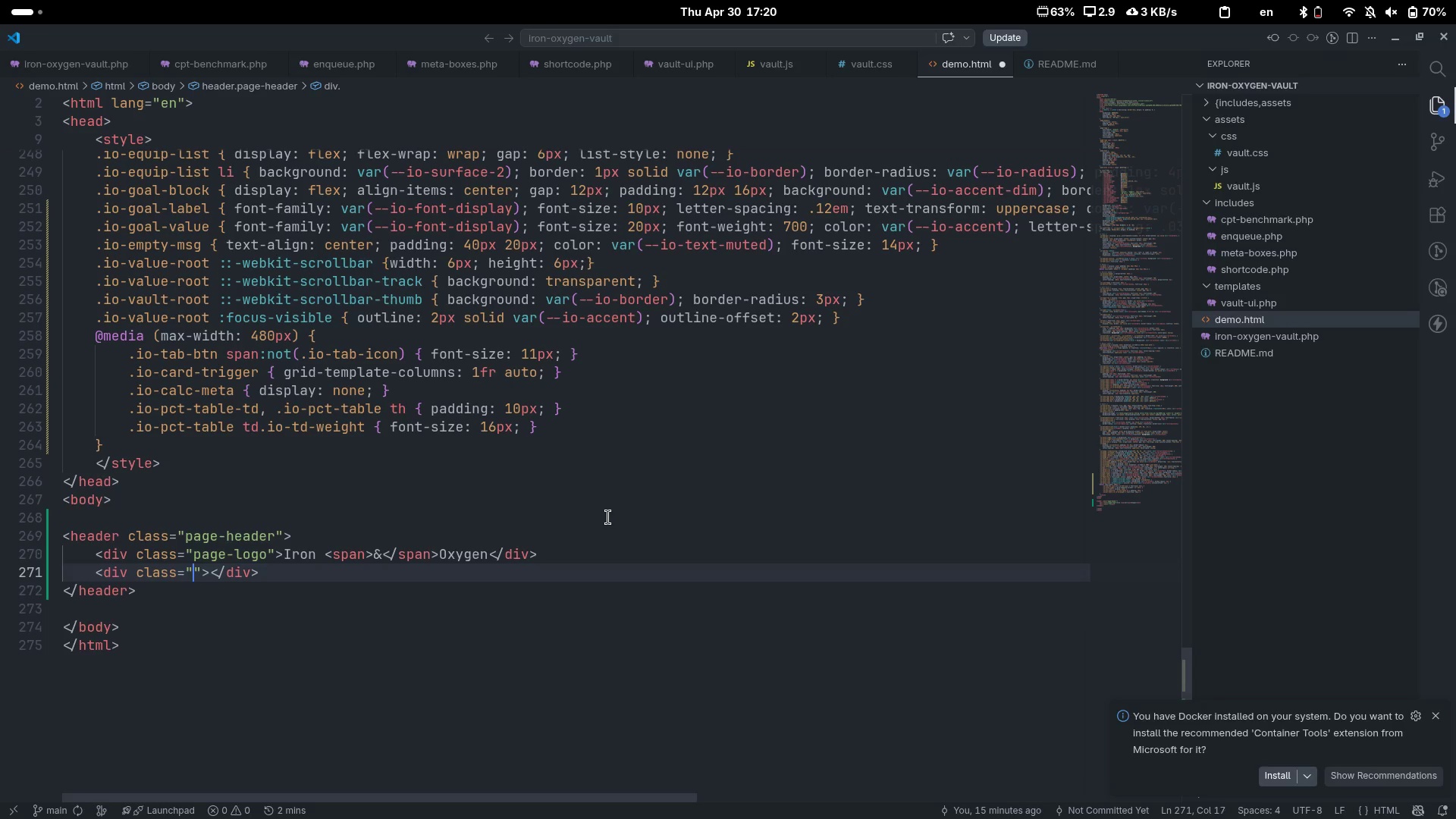 
key(ArrowRight)
 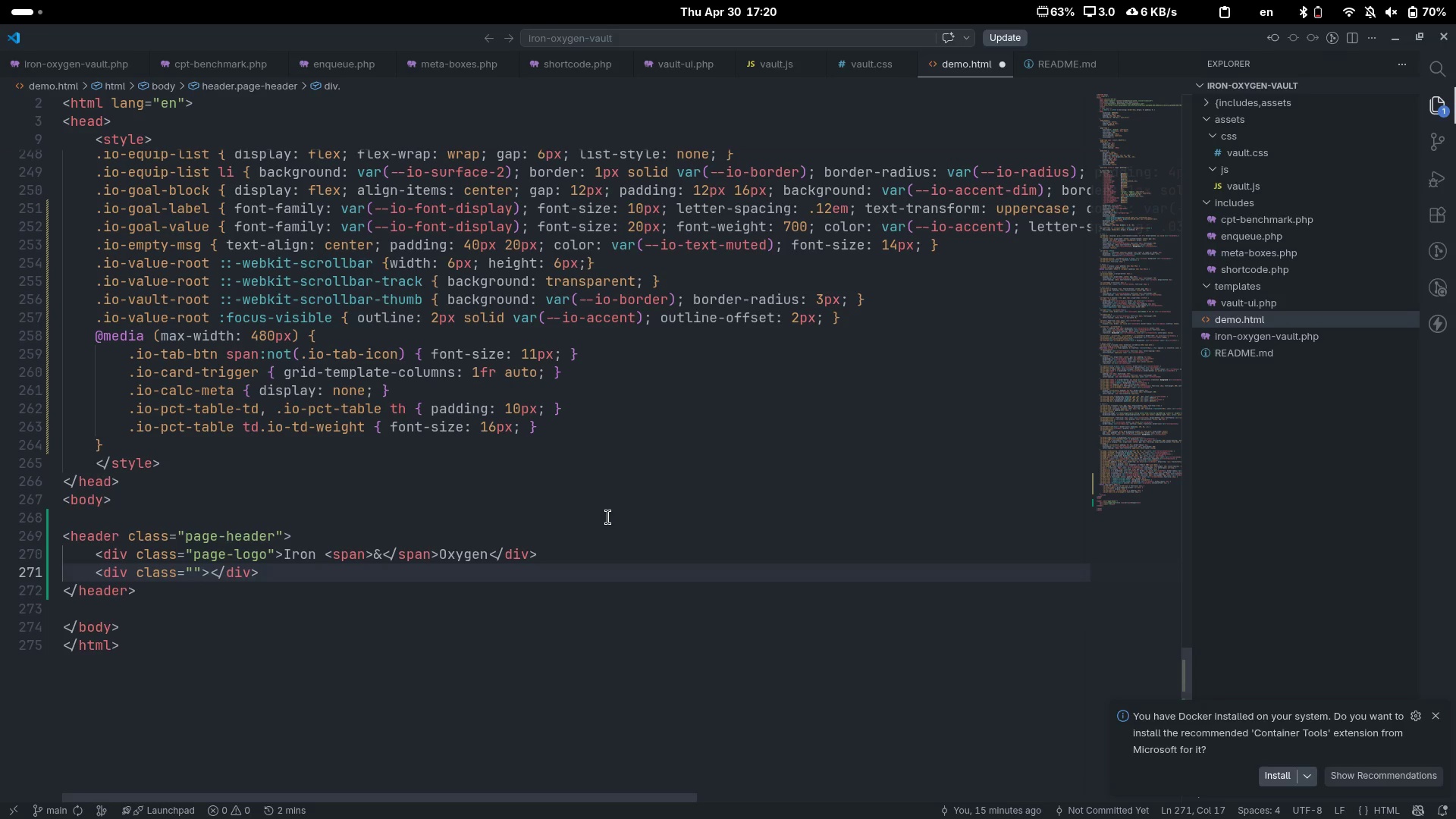 
type(page-s)
key(Tab)
 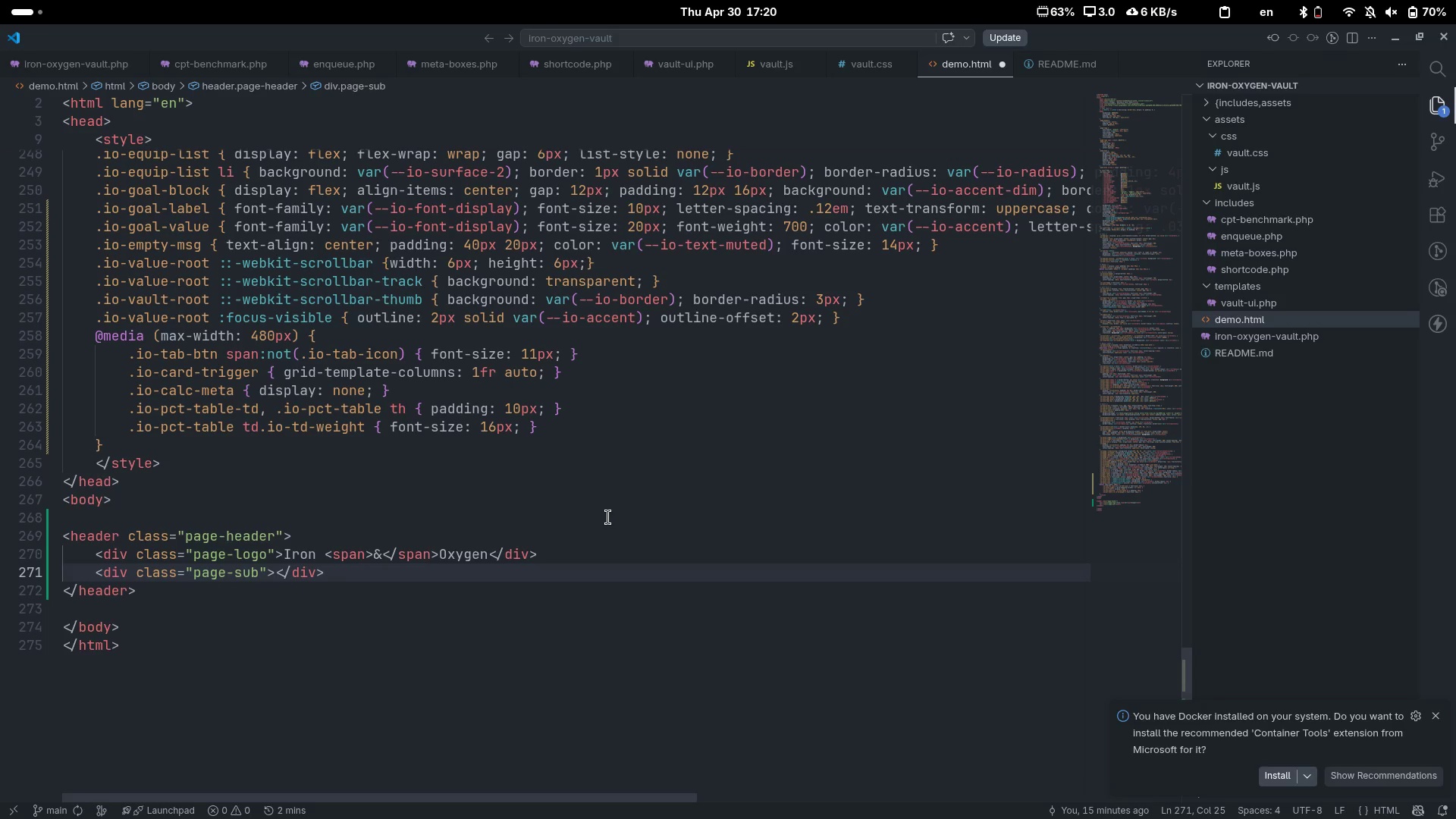 
key(ArrowRight)
 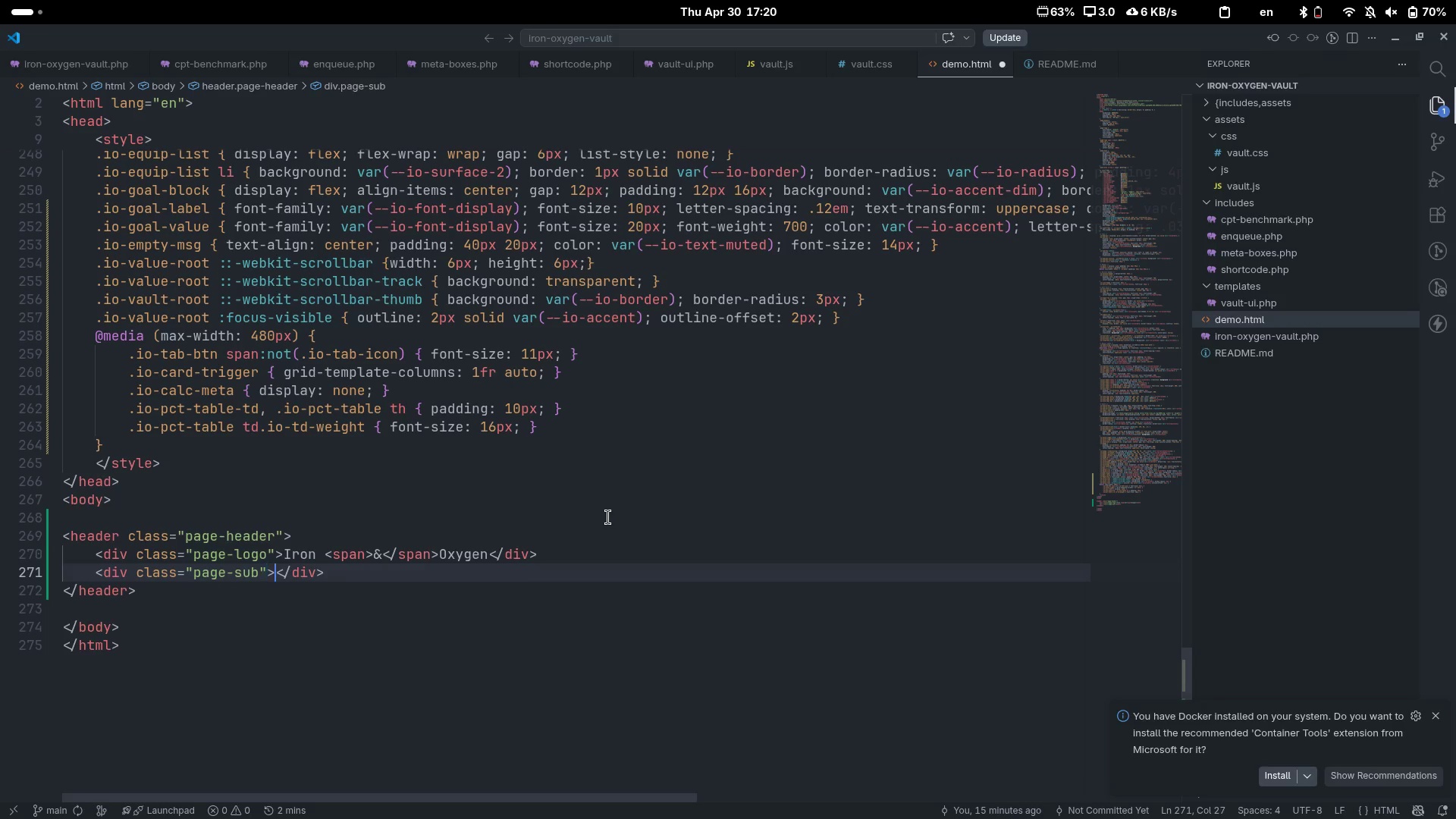 
key(ArrowRight)
 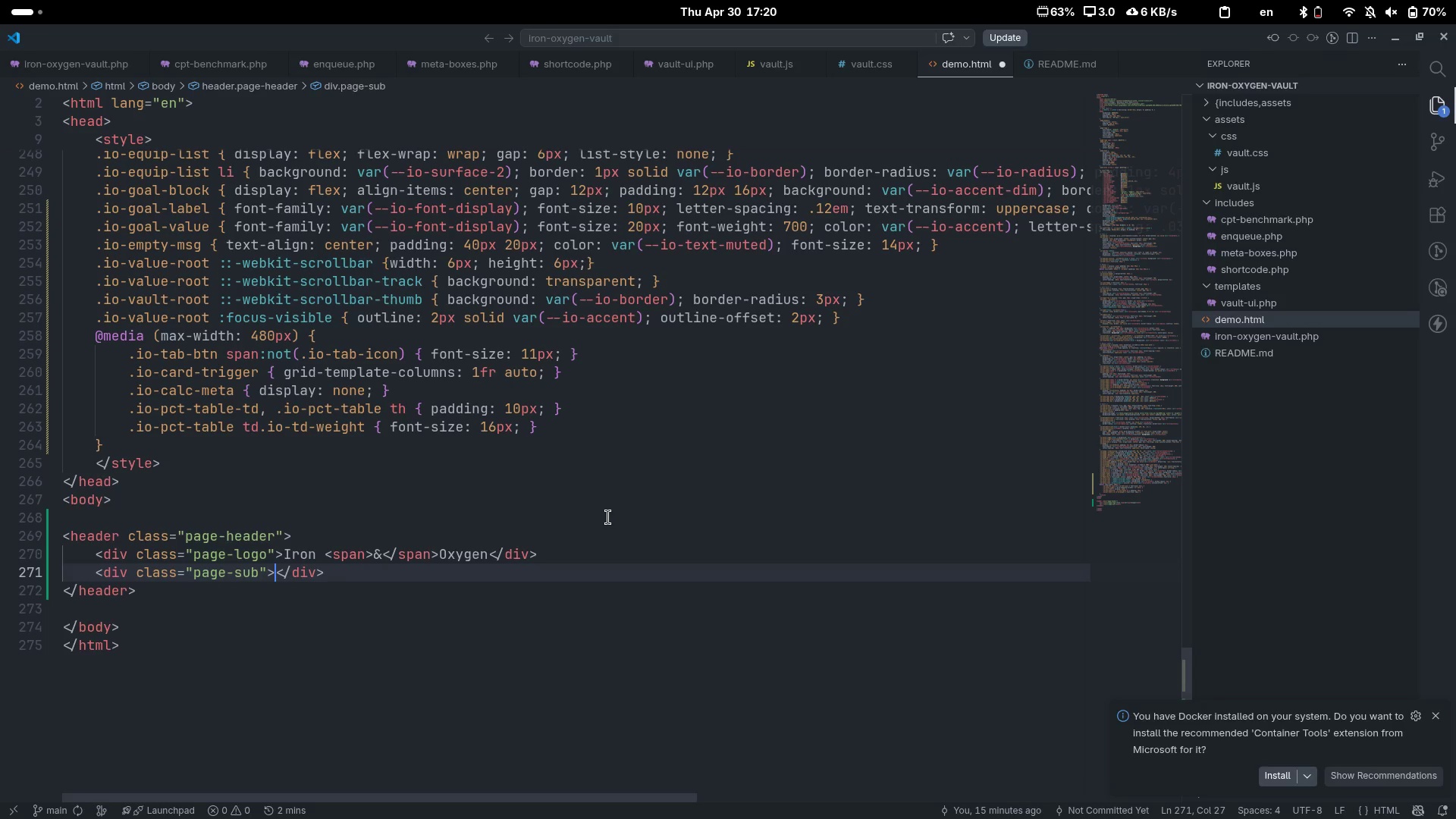 
type(Member Portal - Benchma)
key(Tab)
type( Vault &amp; % ca)
key(Backspace)
key(Backspace)
type(Calculator[End])
 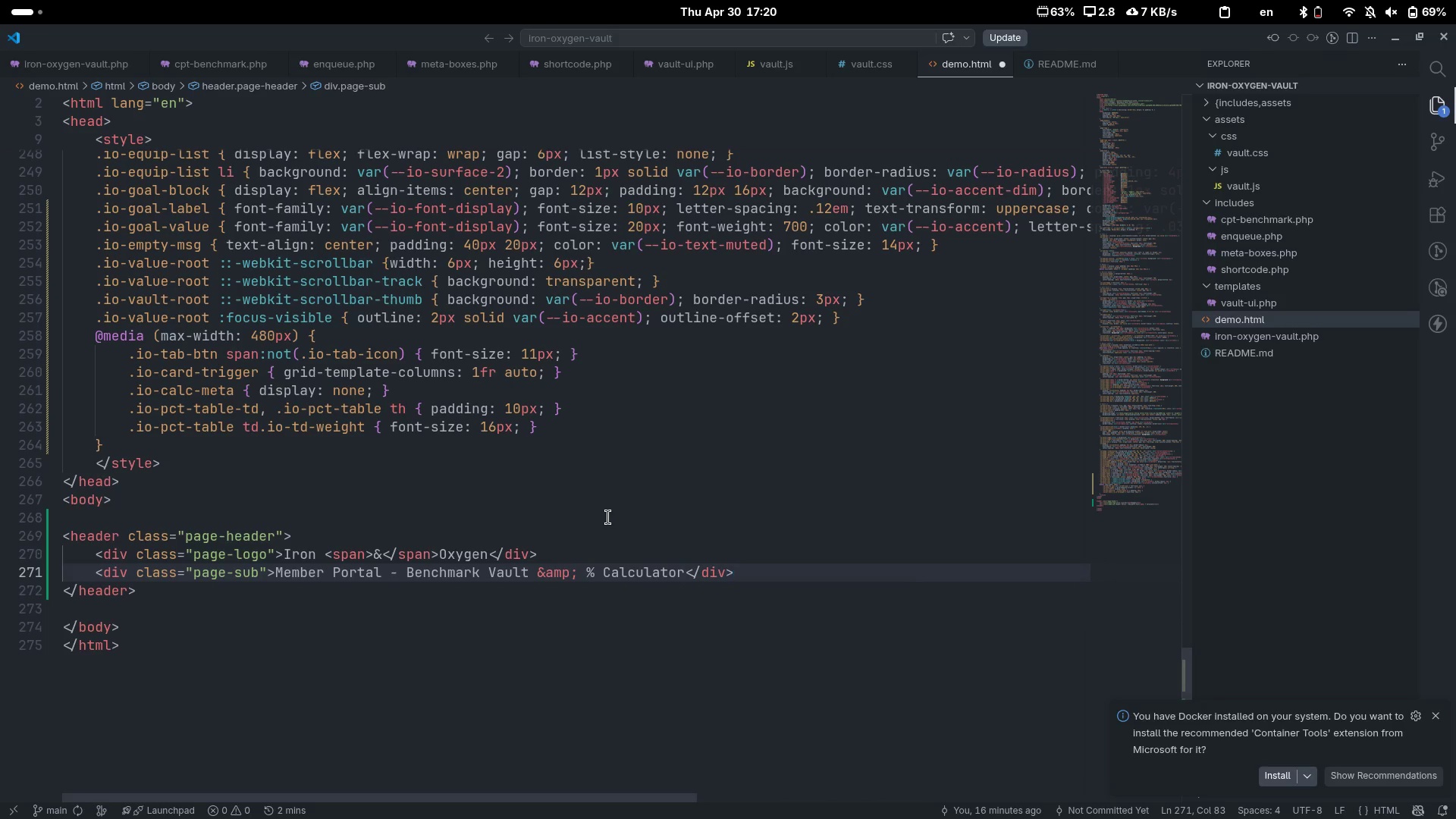 
wait(8.76)
 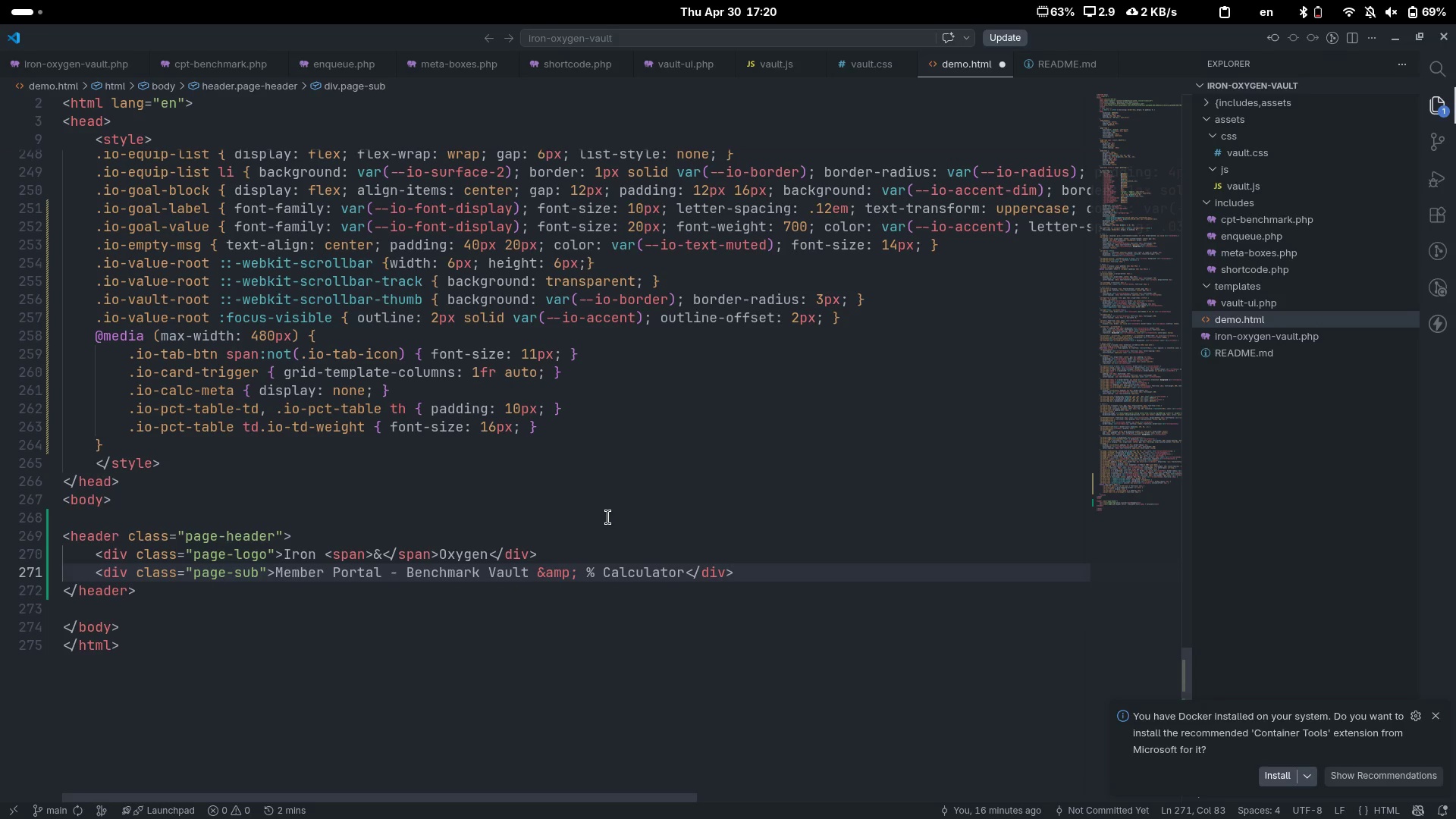 
key(ArrowDown)
 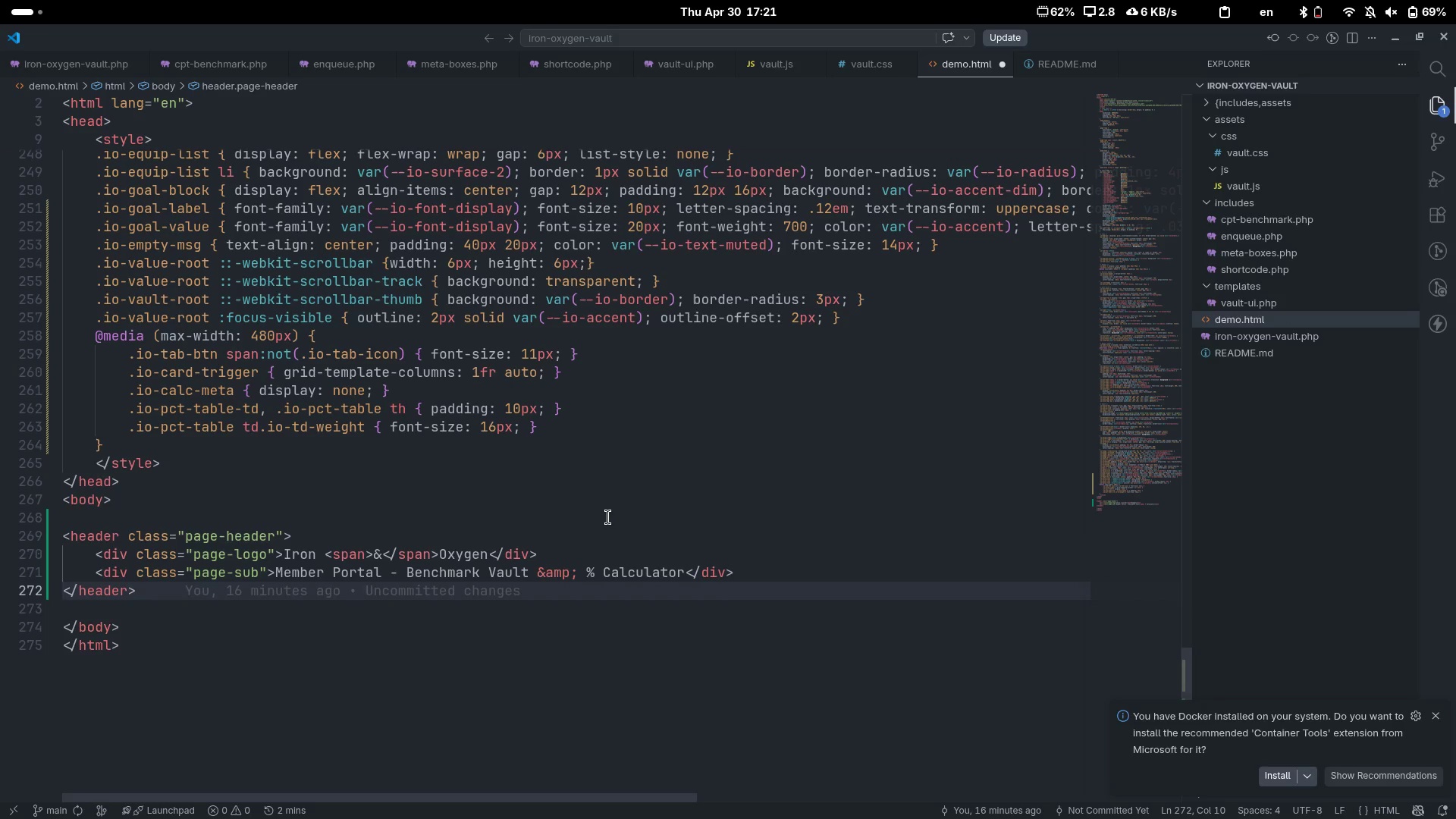 
key(Enter)
 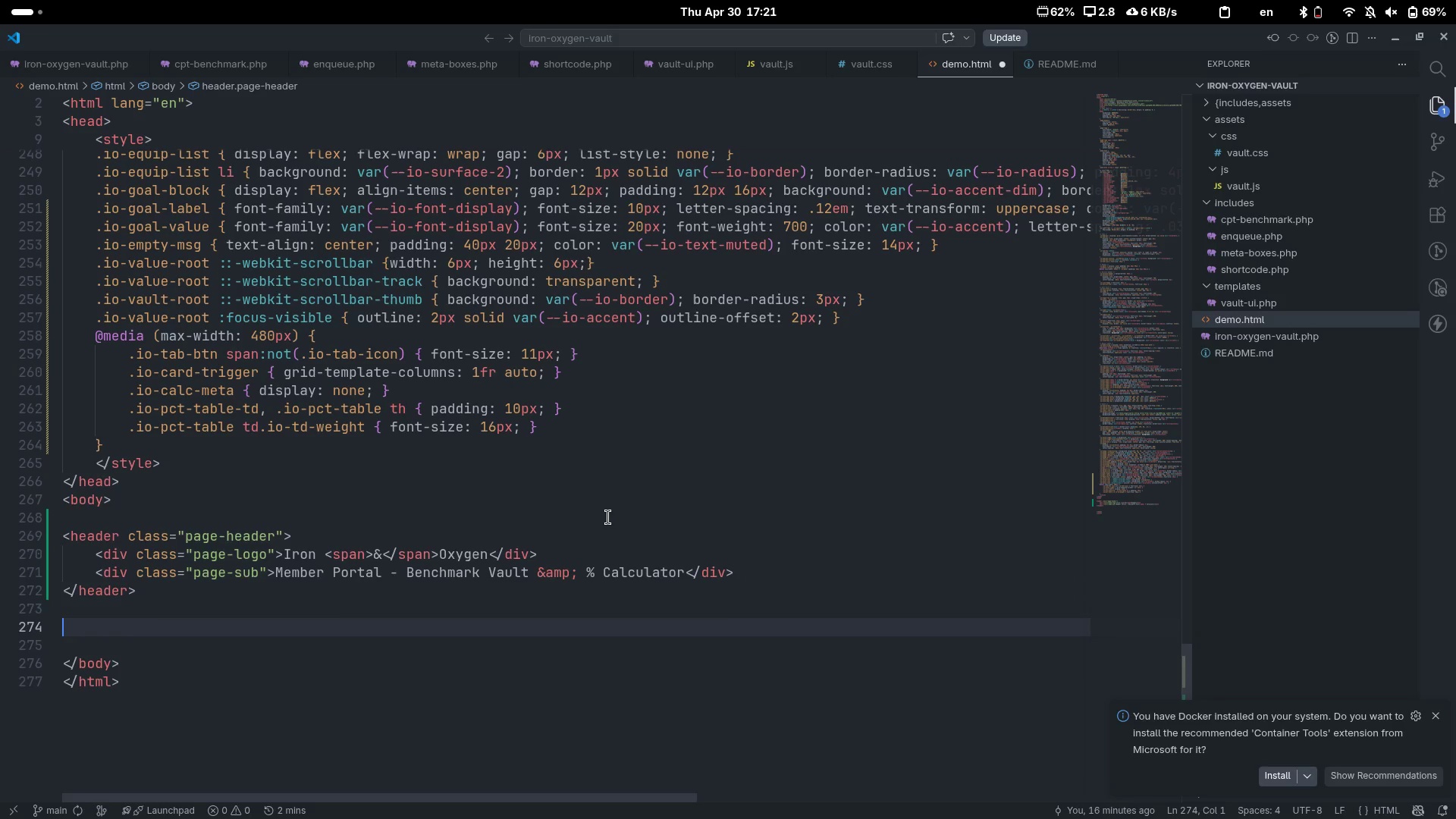 
key(Enter)
 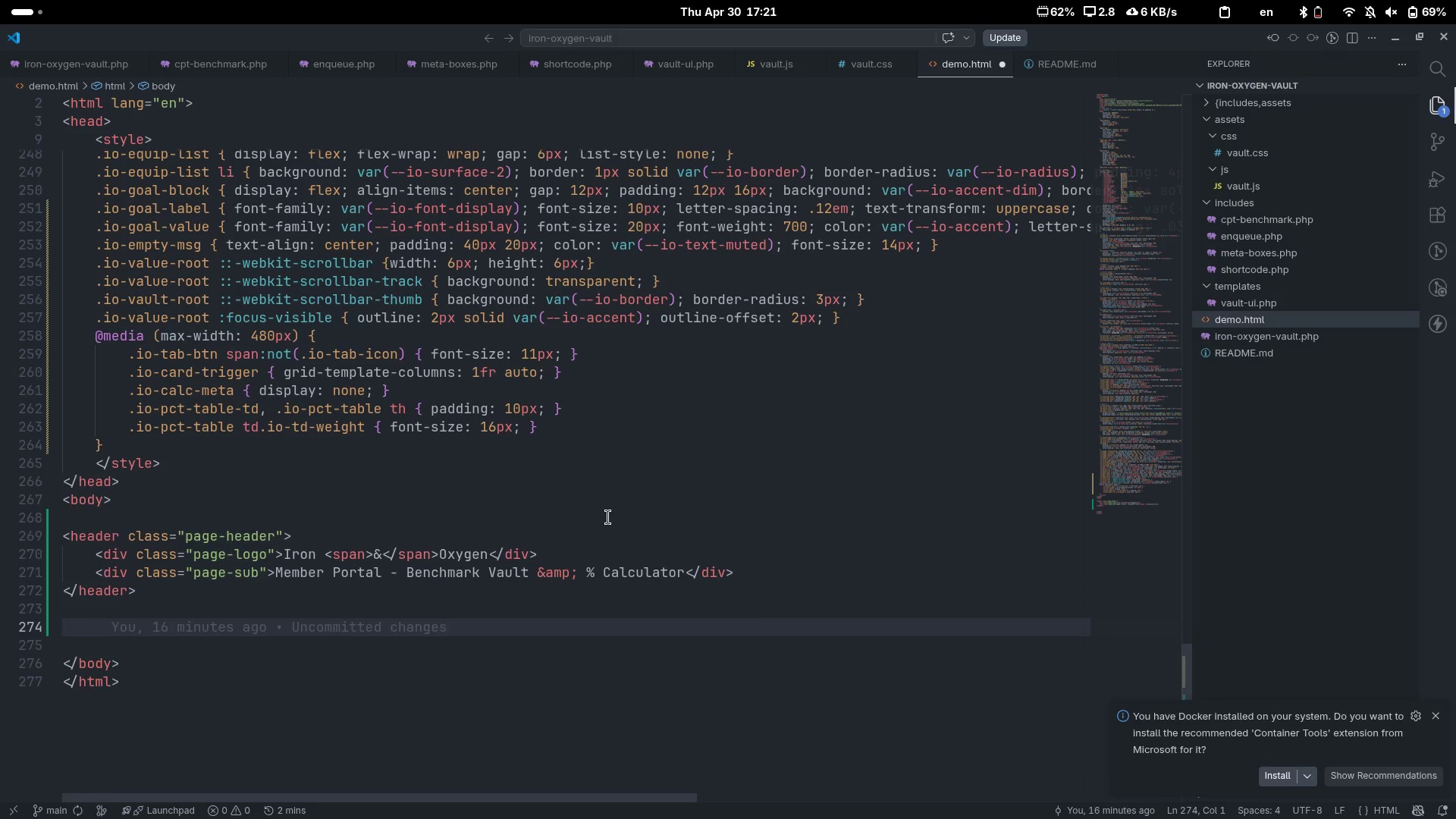 
type(<div)
 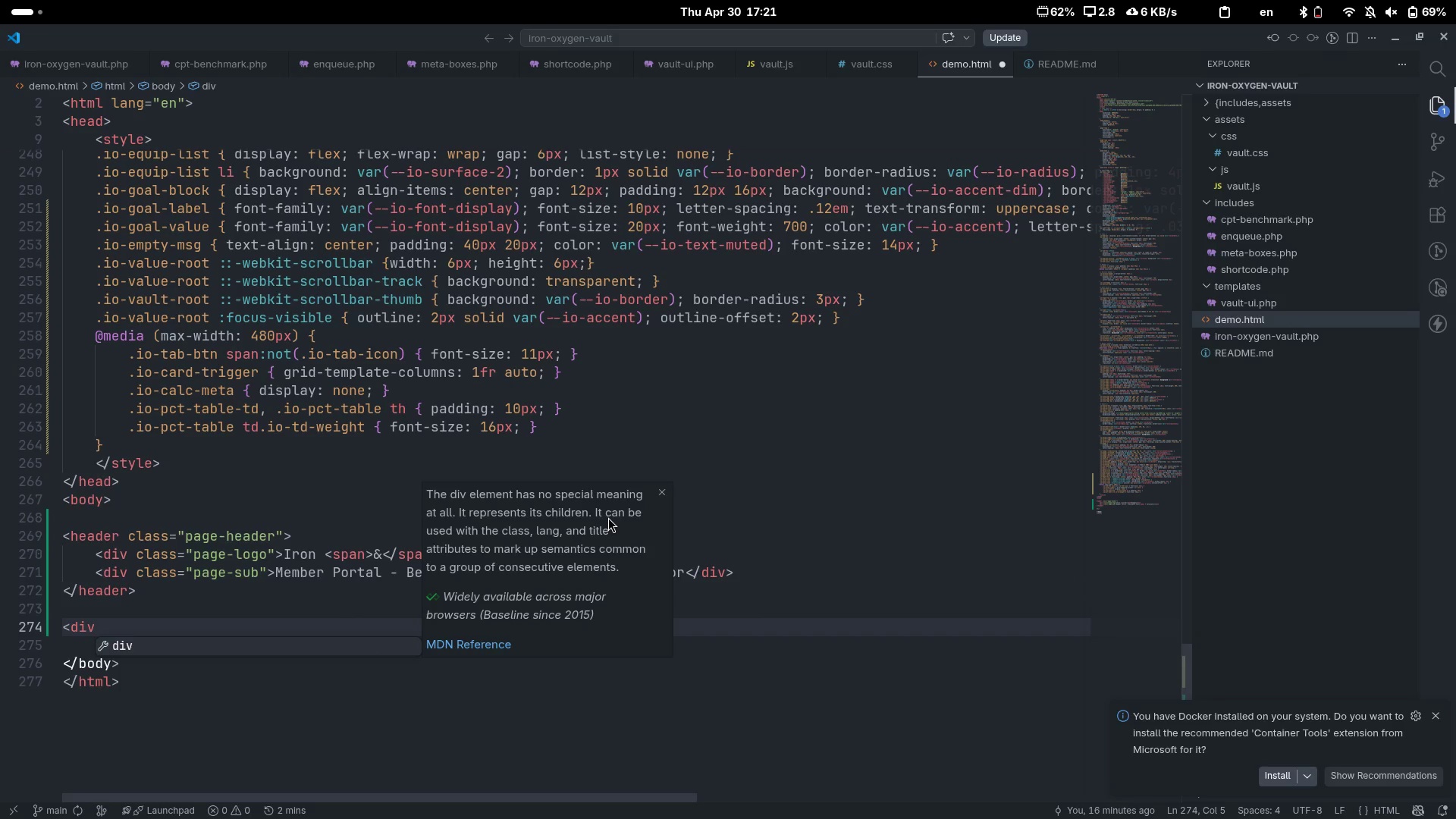 
key(Enter)
 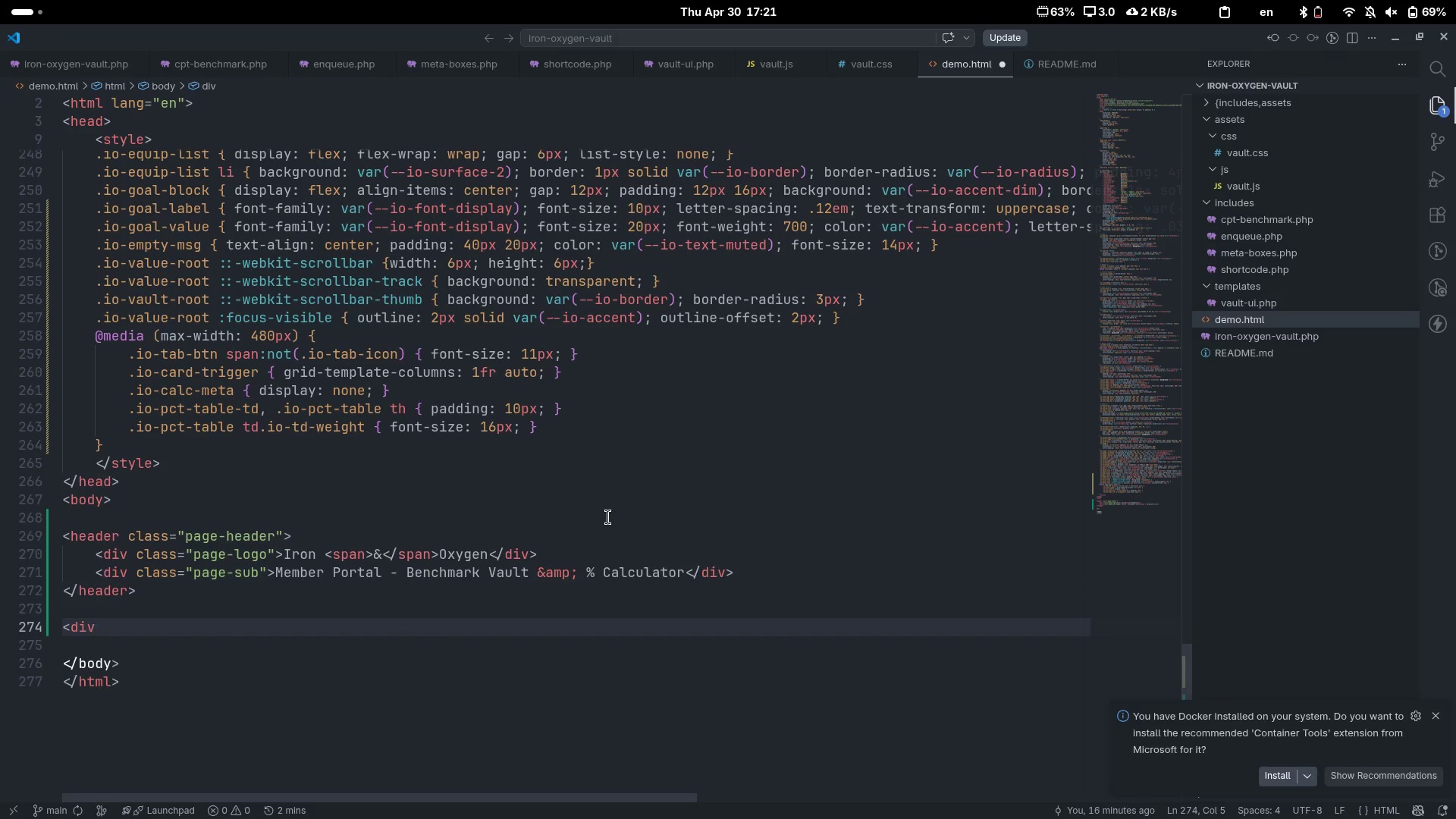 
key(Shift+ShiftLeft)
 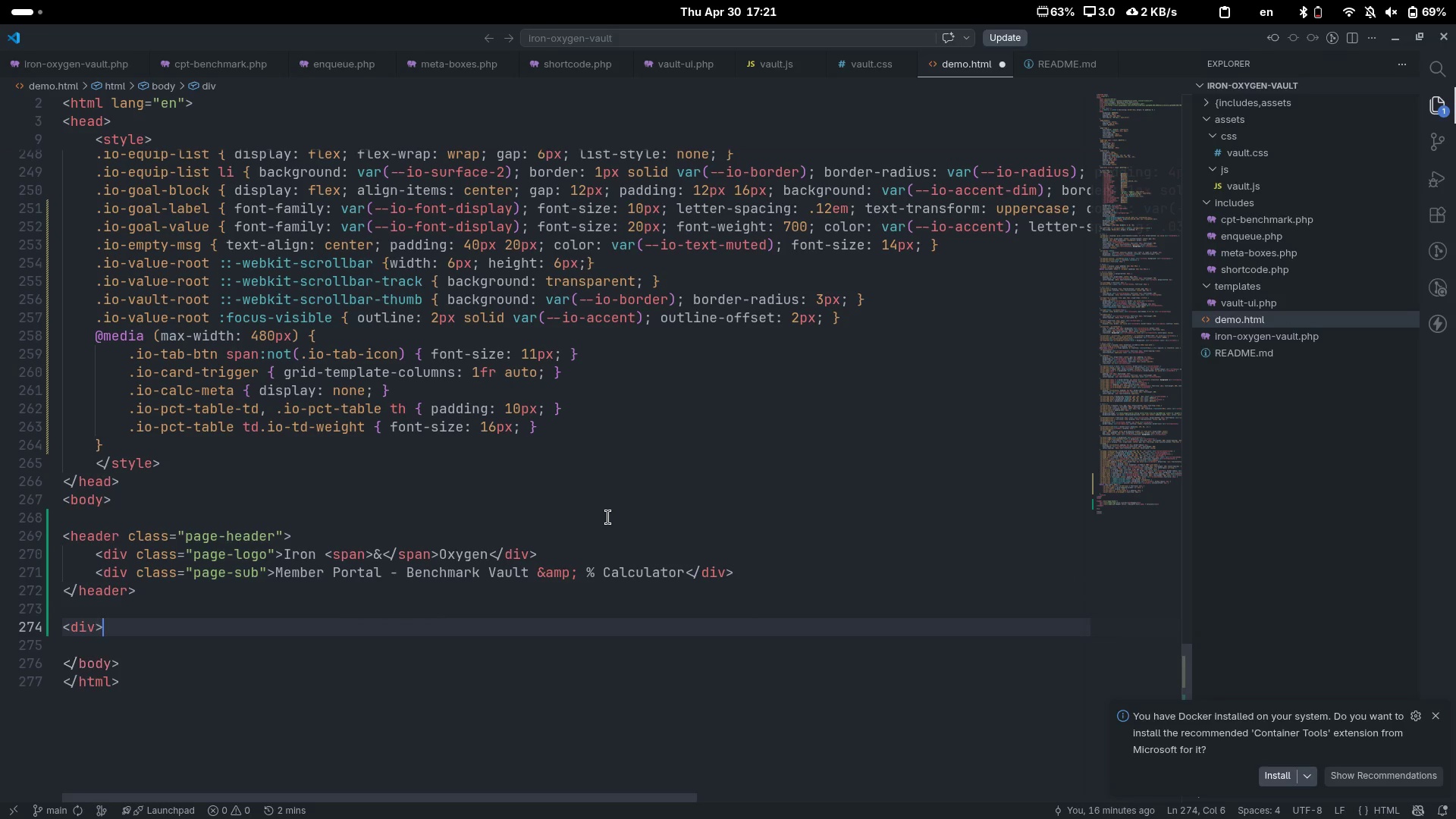 
key(Shift+Period)
 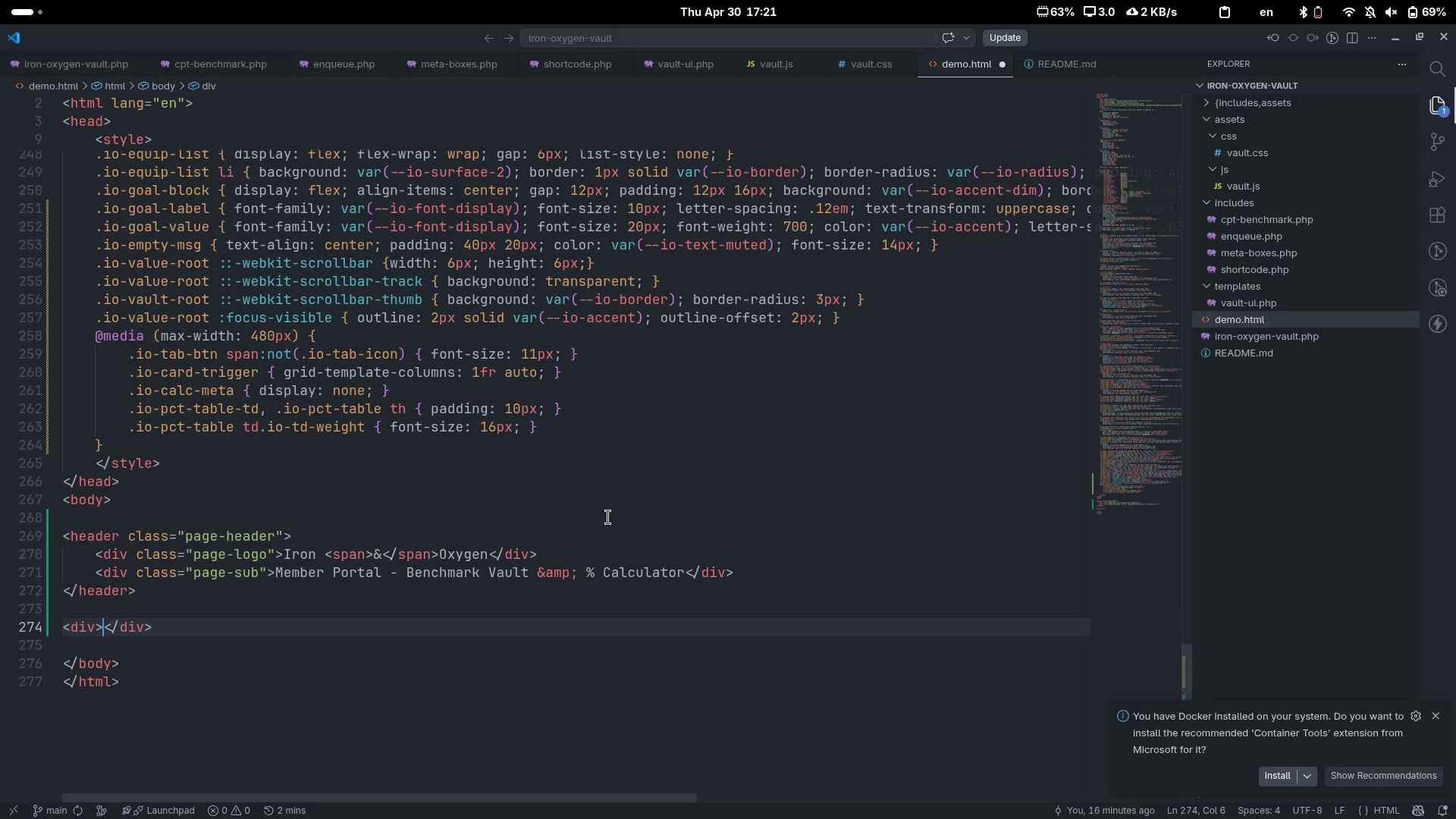 
key(Enter)
 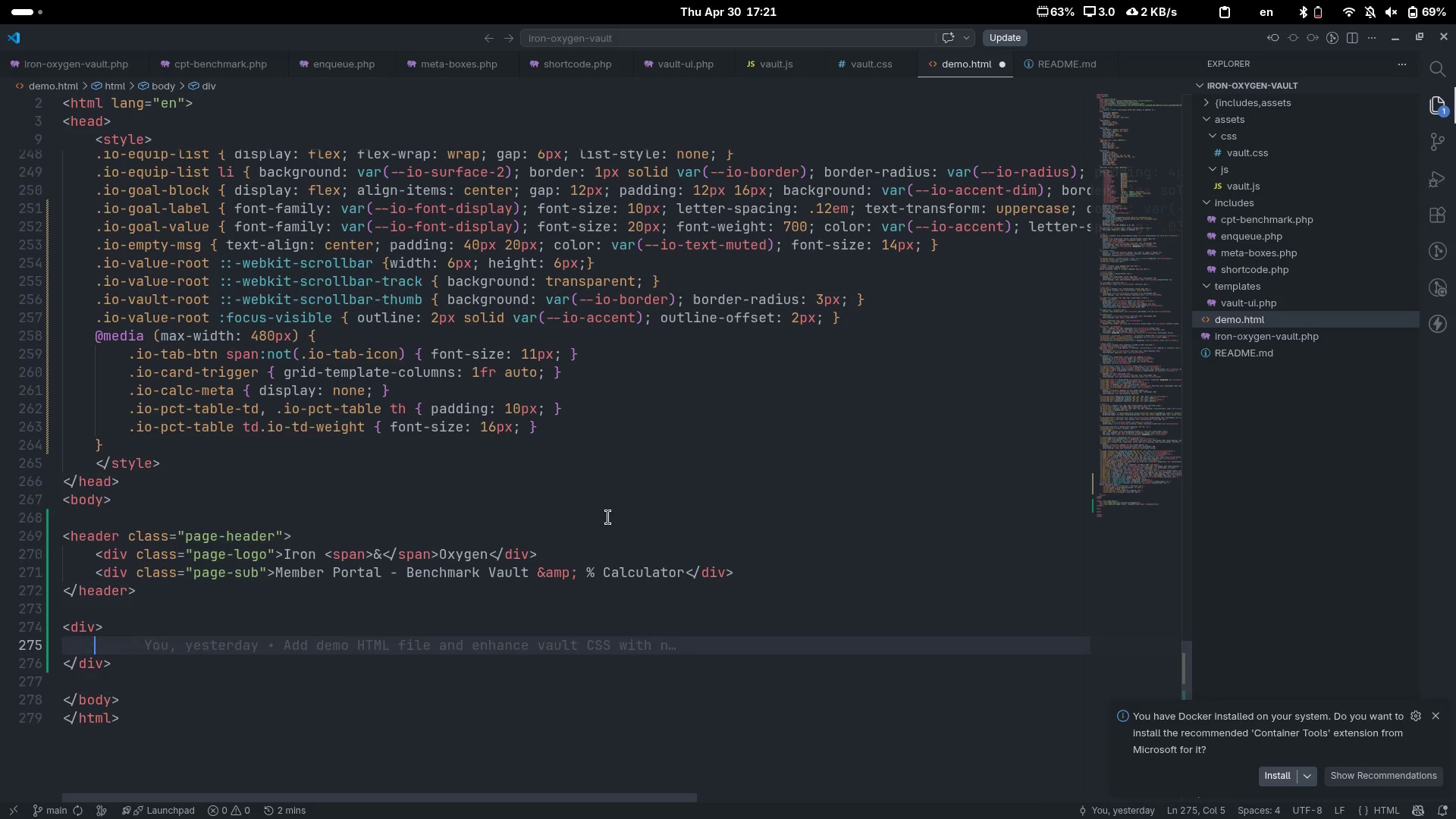 
key(ArrowUp)
 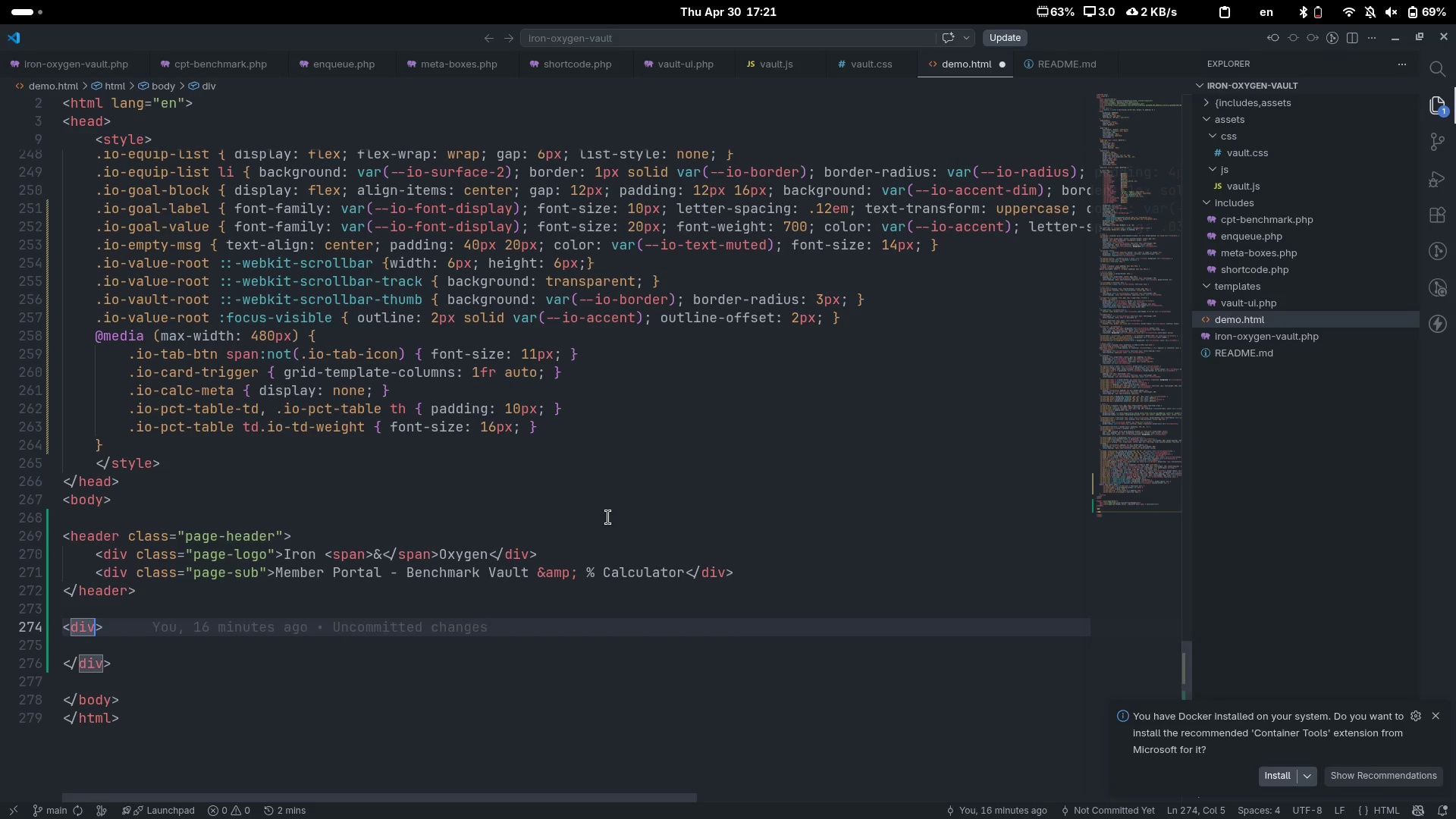 
type( class-")
key(Backspace)
key(Backspace)
type(="")
 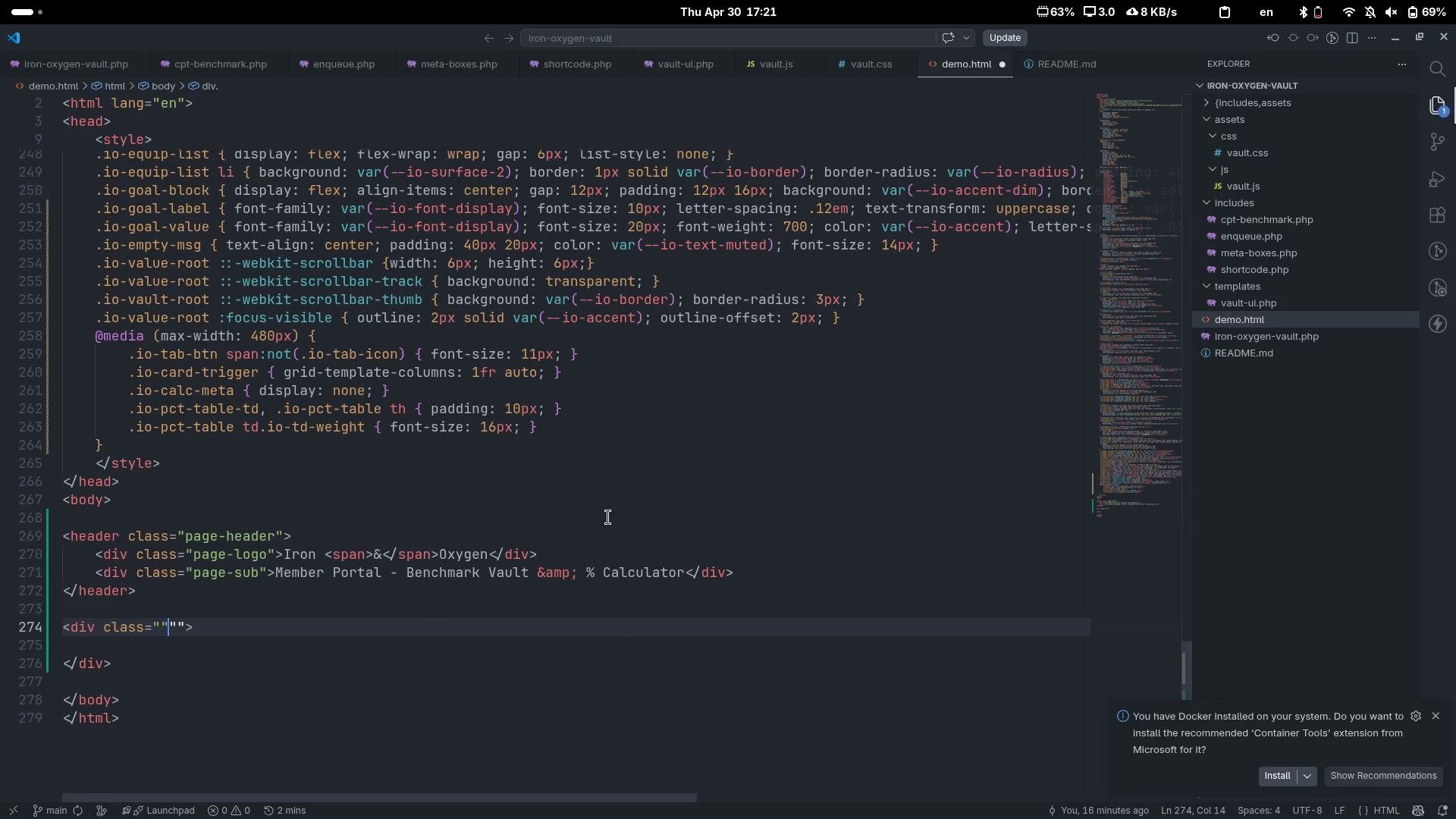 
 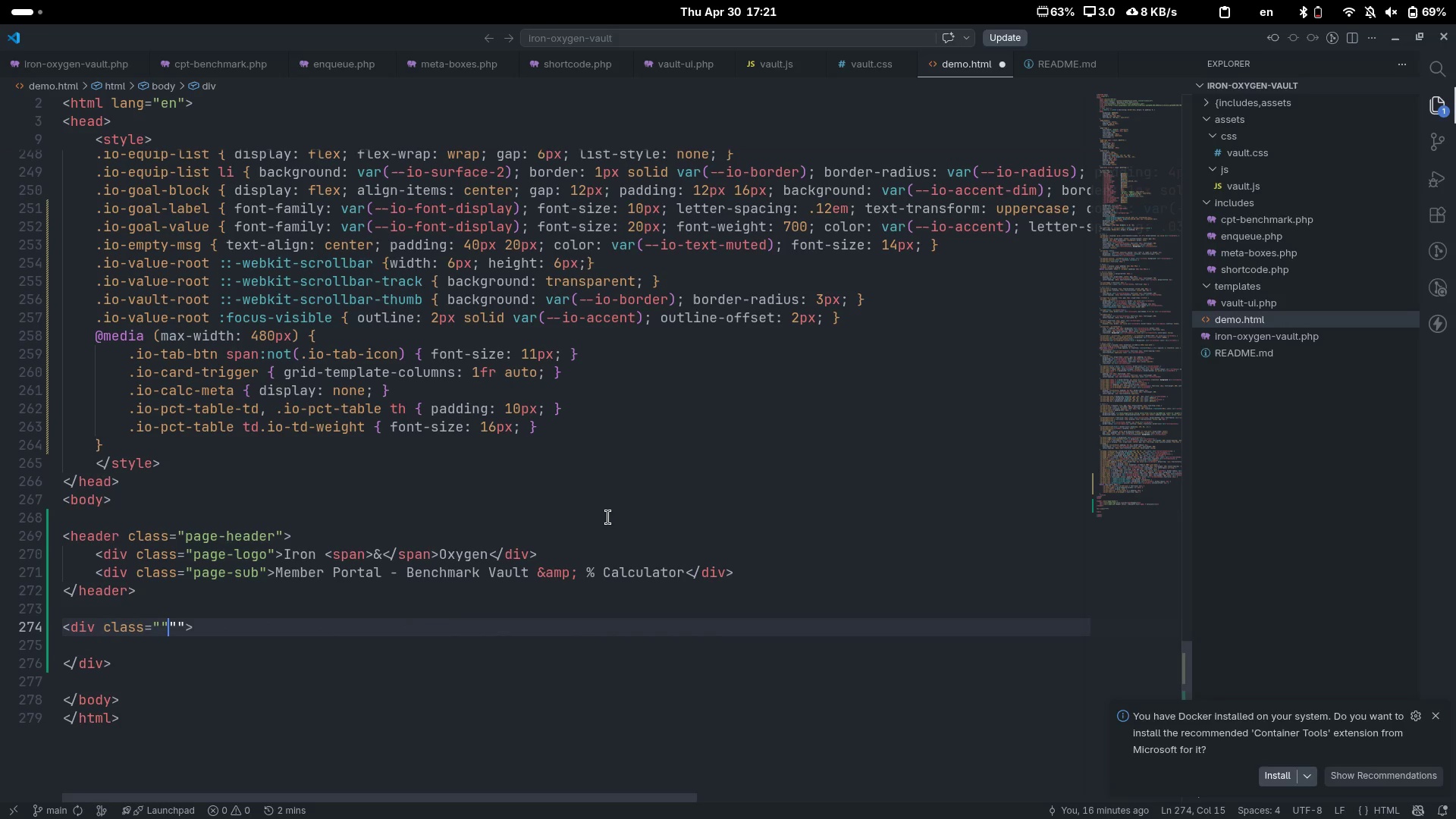 
key(ArrowLeft)
 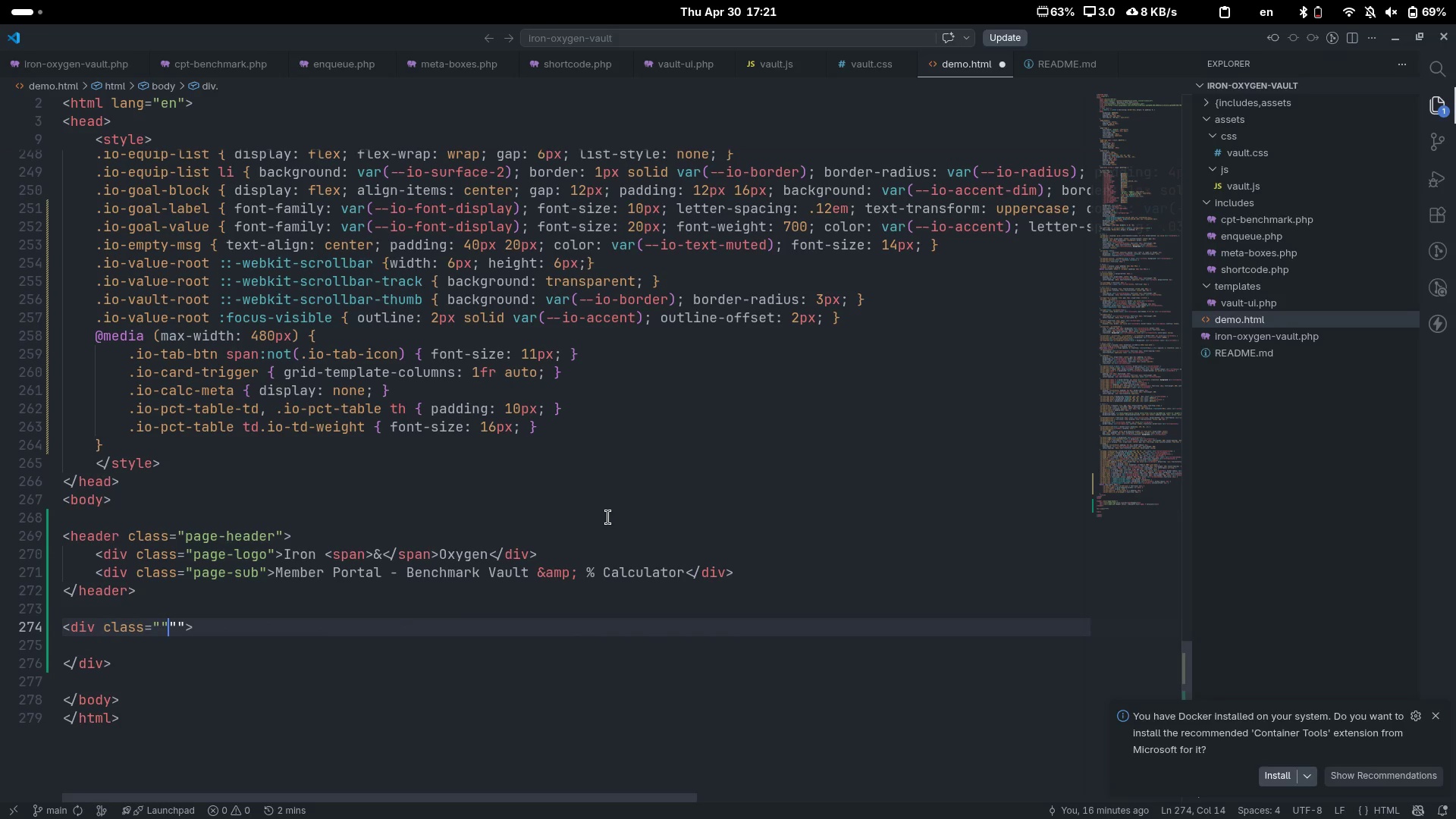 
key(Backspace)
 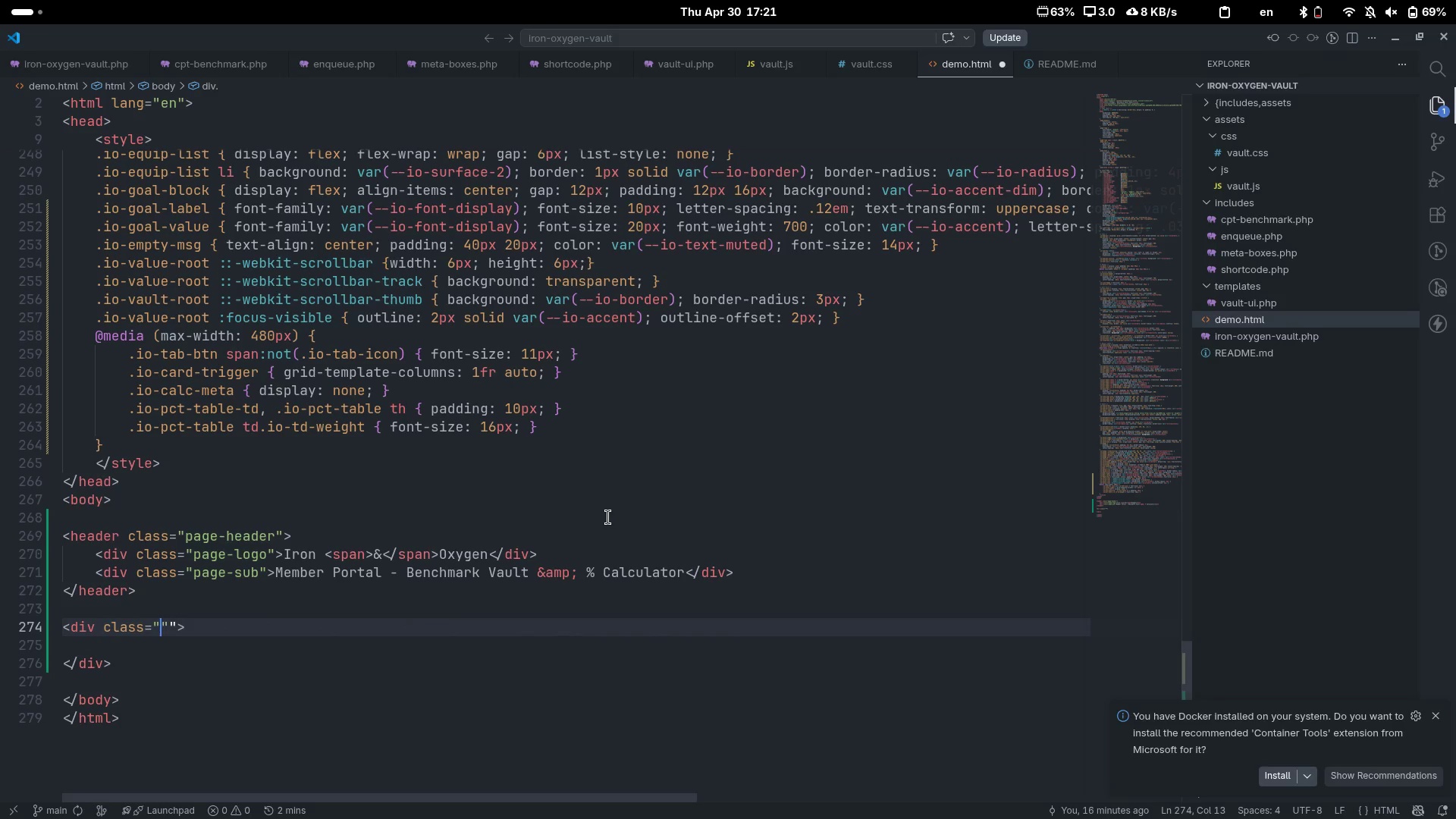 
key(Backspace)
 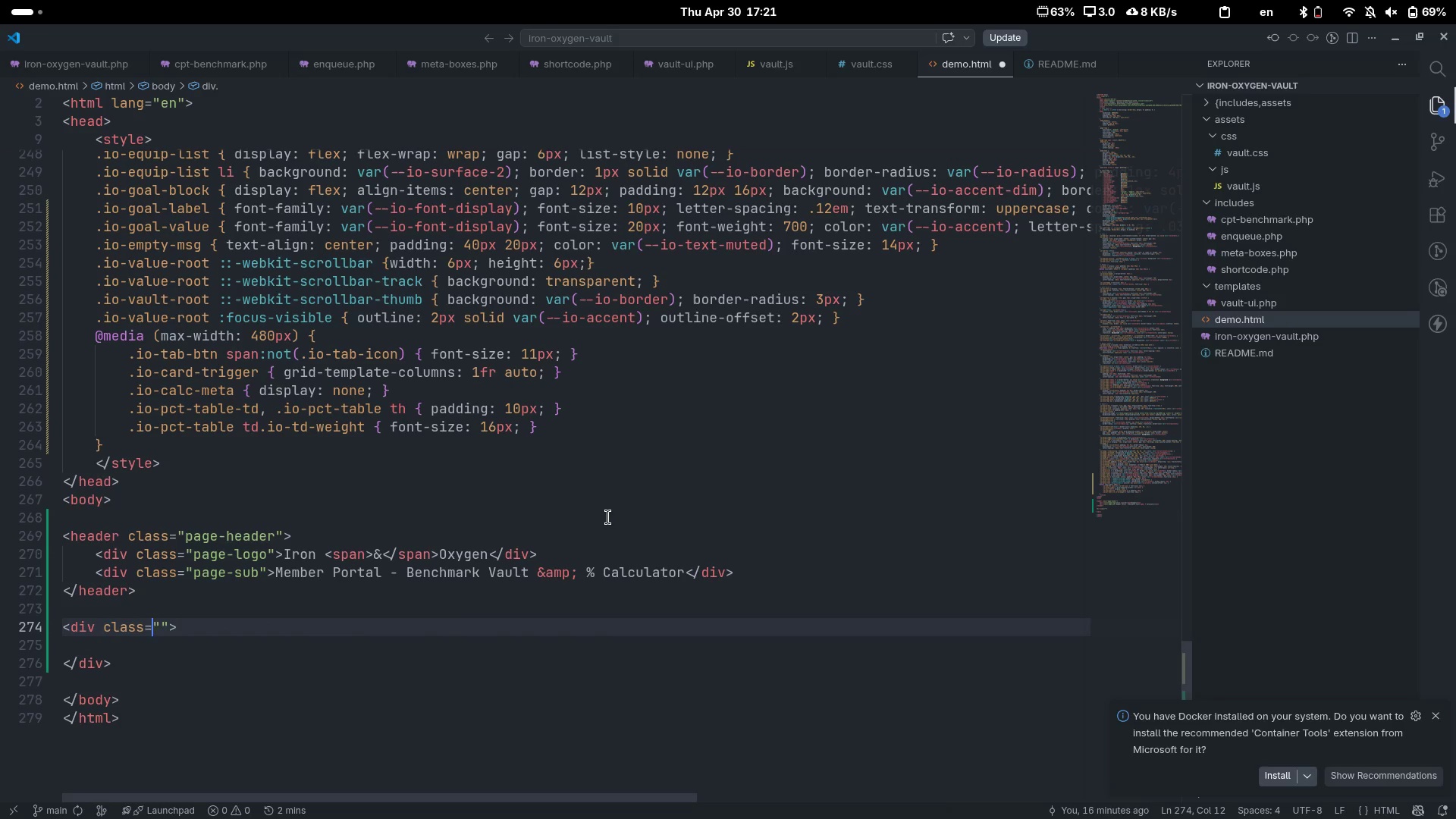 
key(ArrowRight)
 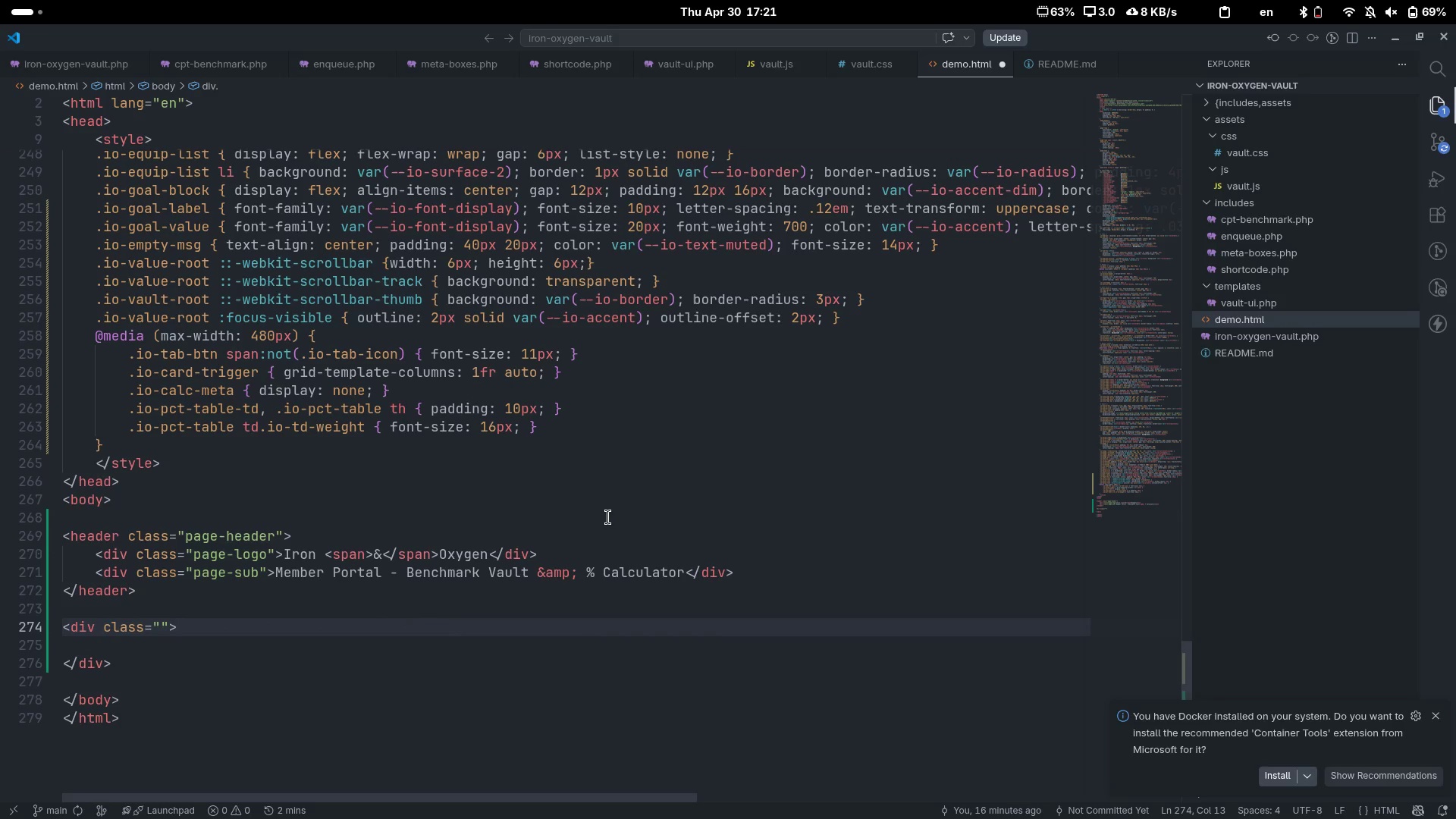 
type(demo-)
key(Tab)
 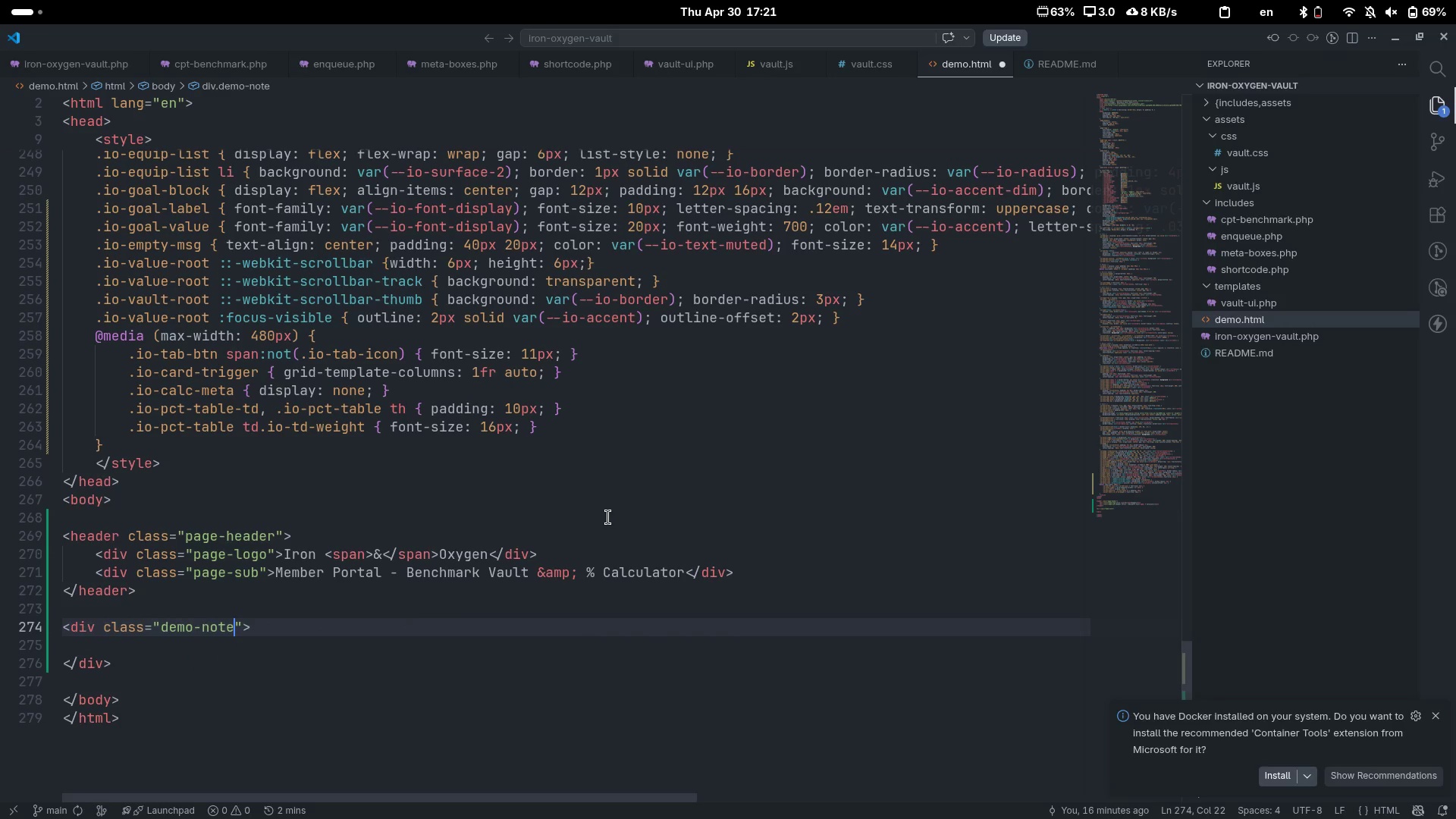 
key(ArrowDown)
 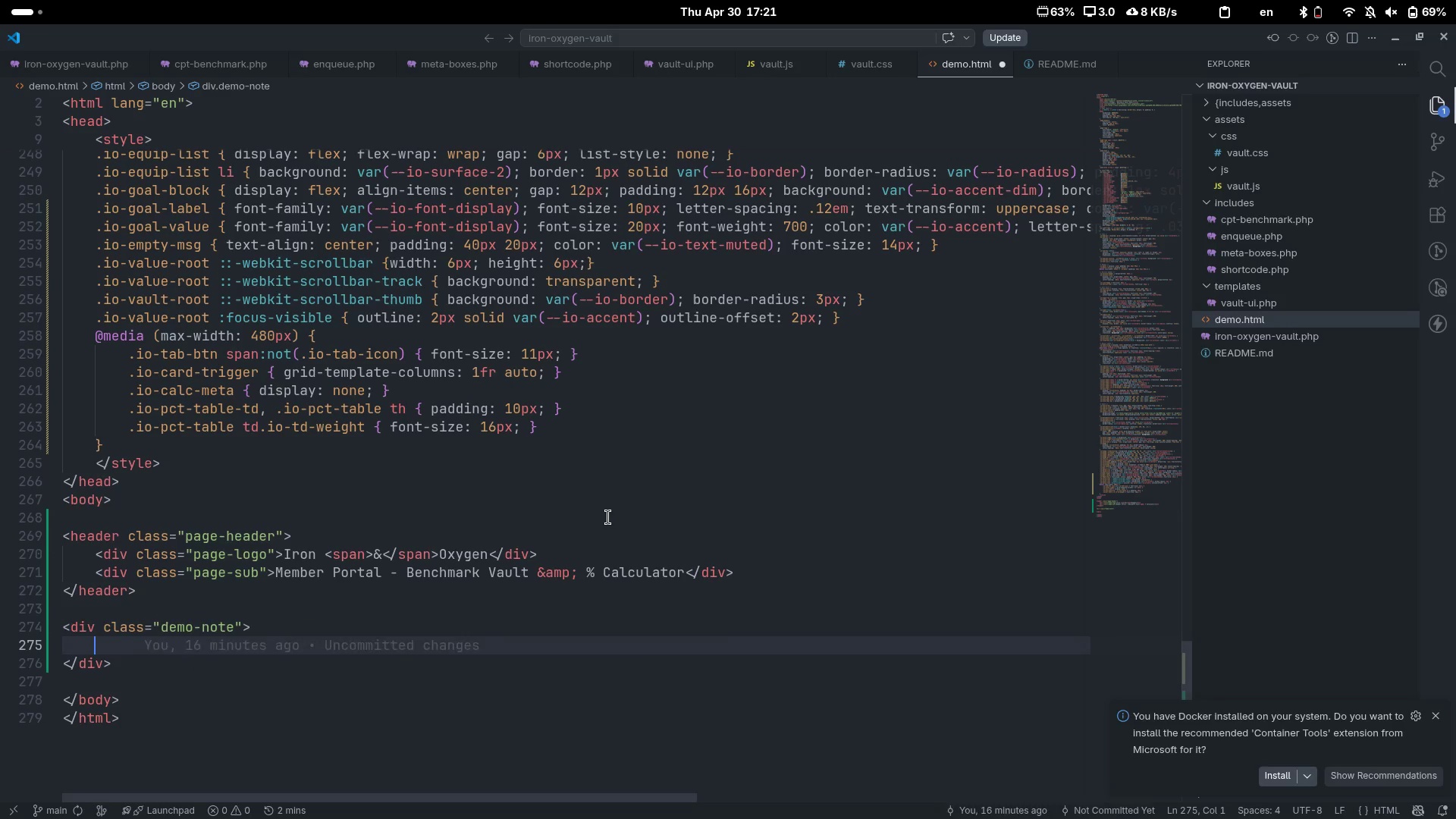 
key(Tab)
type(<strong)
key(Tab)
type(>Live Demo[End] - This is the renderedoutp)
 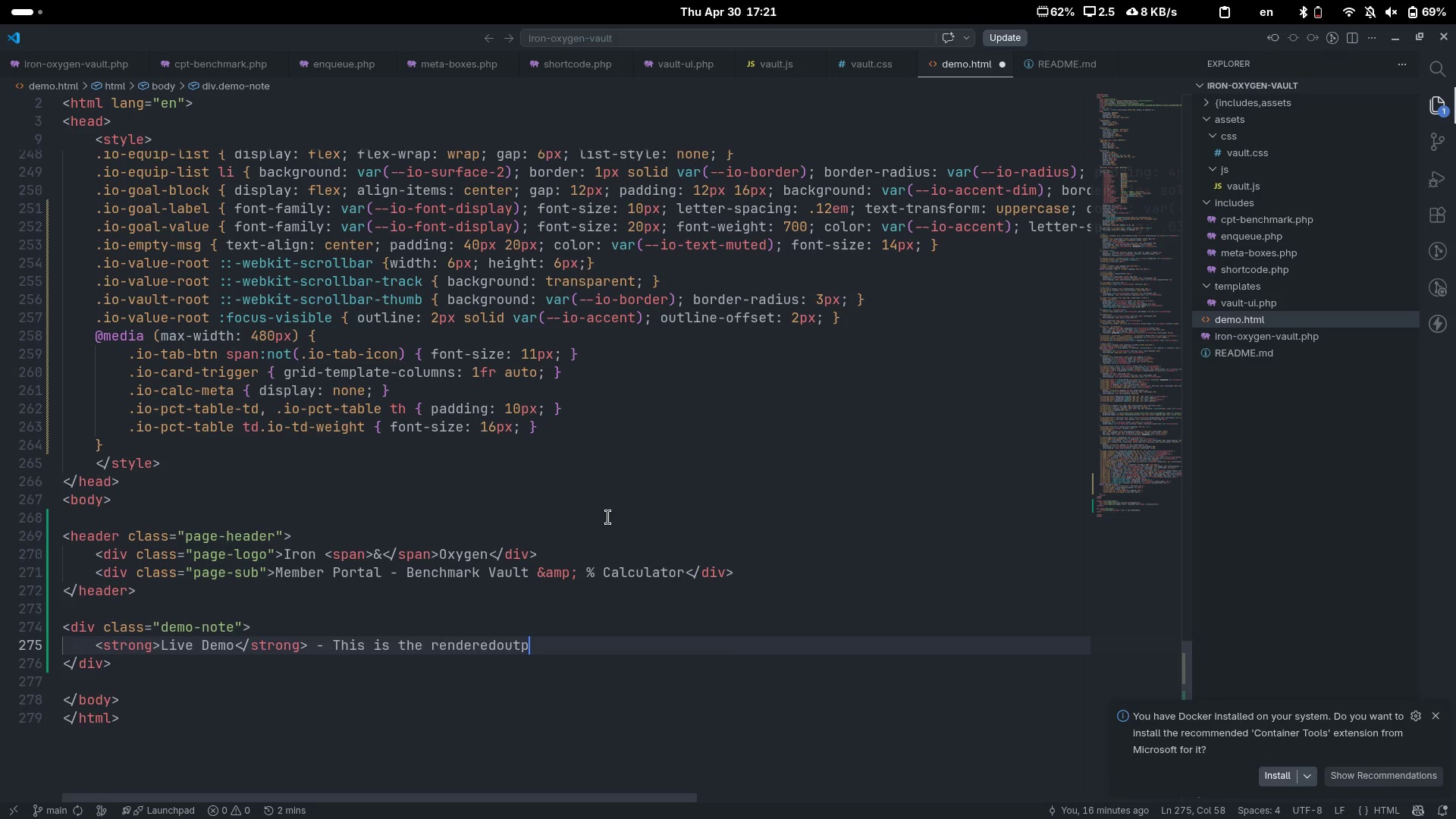 
key(ArrowLeft)
 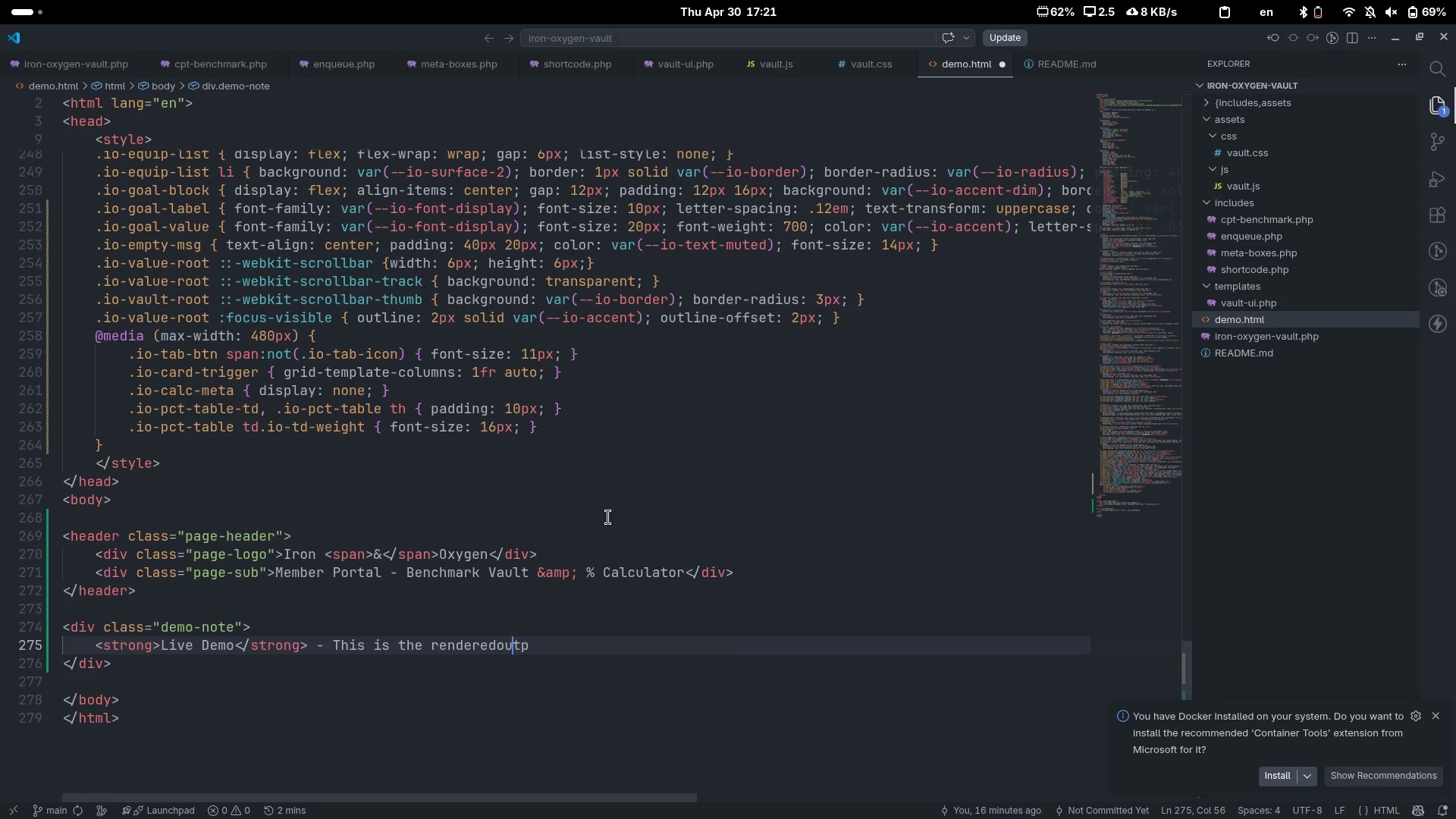 
key(ArrowLeft)
 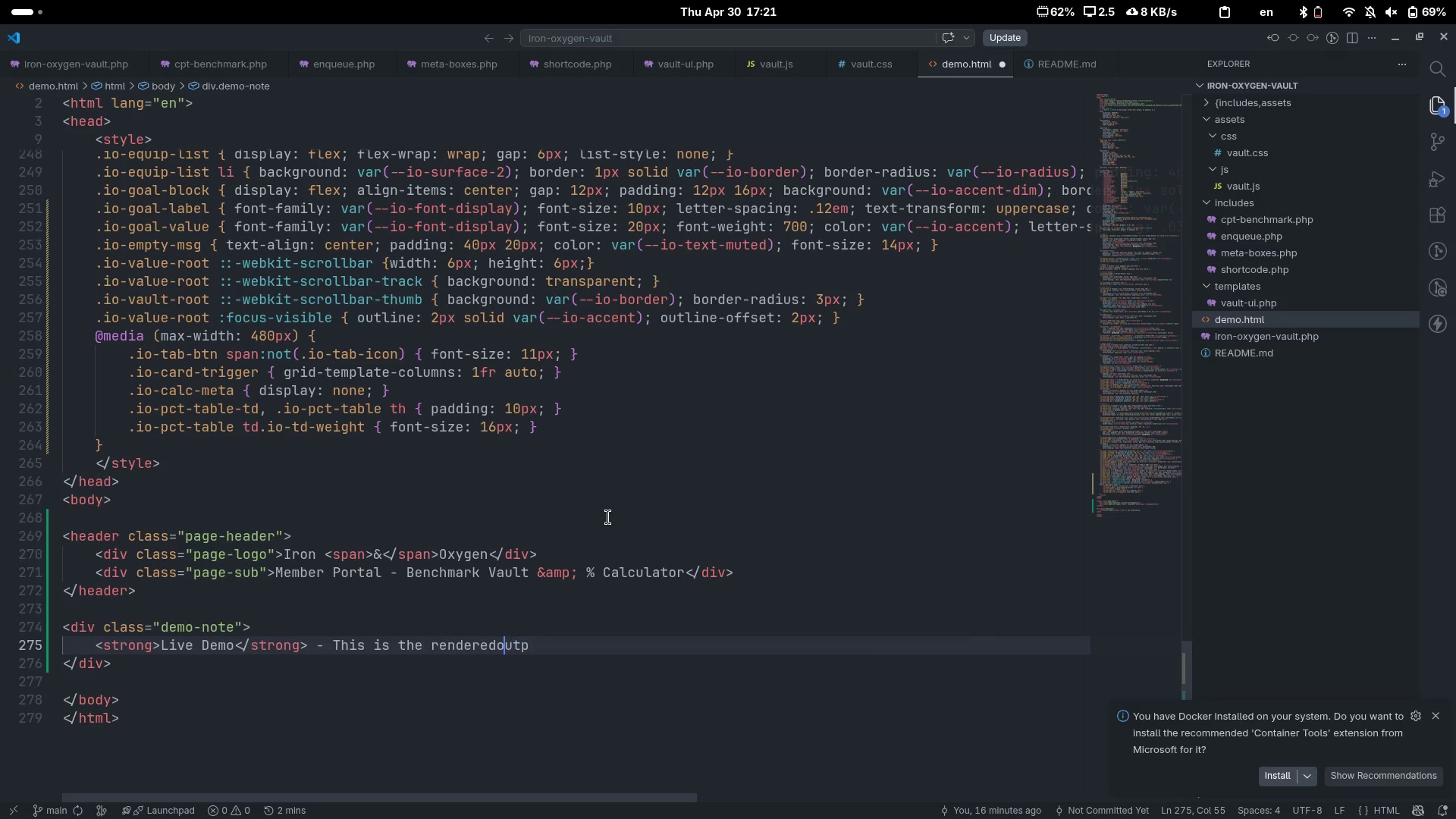 
key(ArrowLeft)
 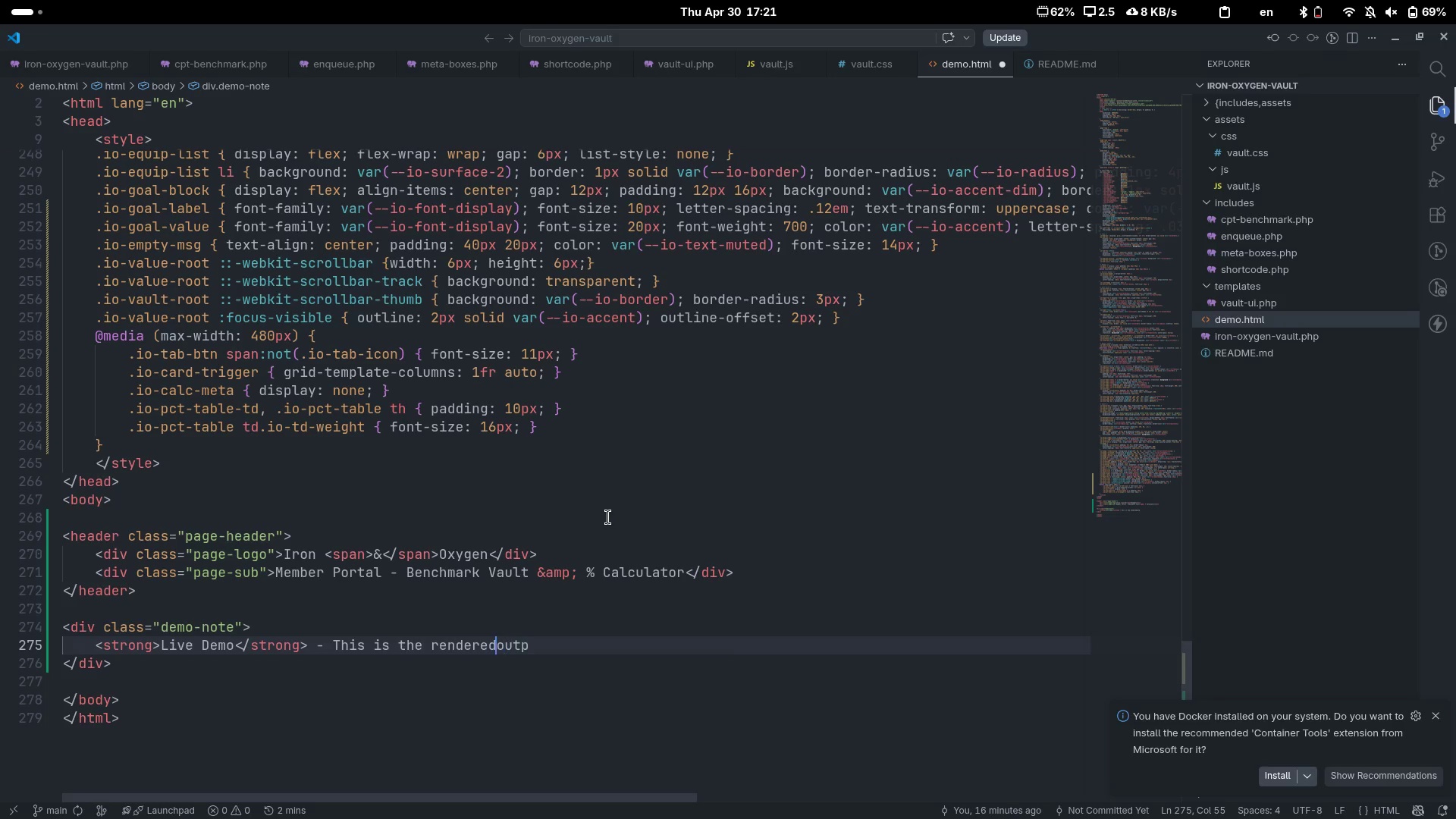 
key(ArrowLeft)
 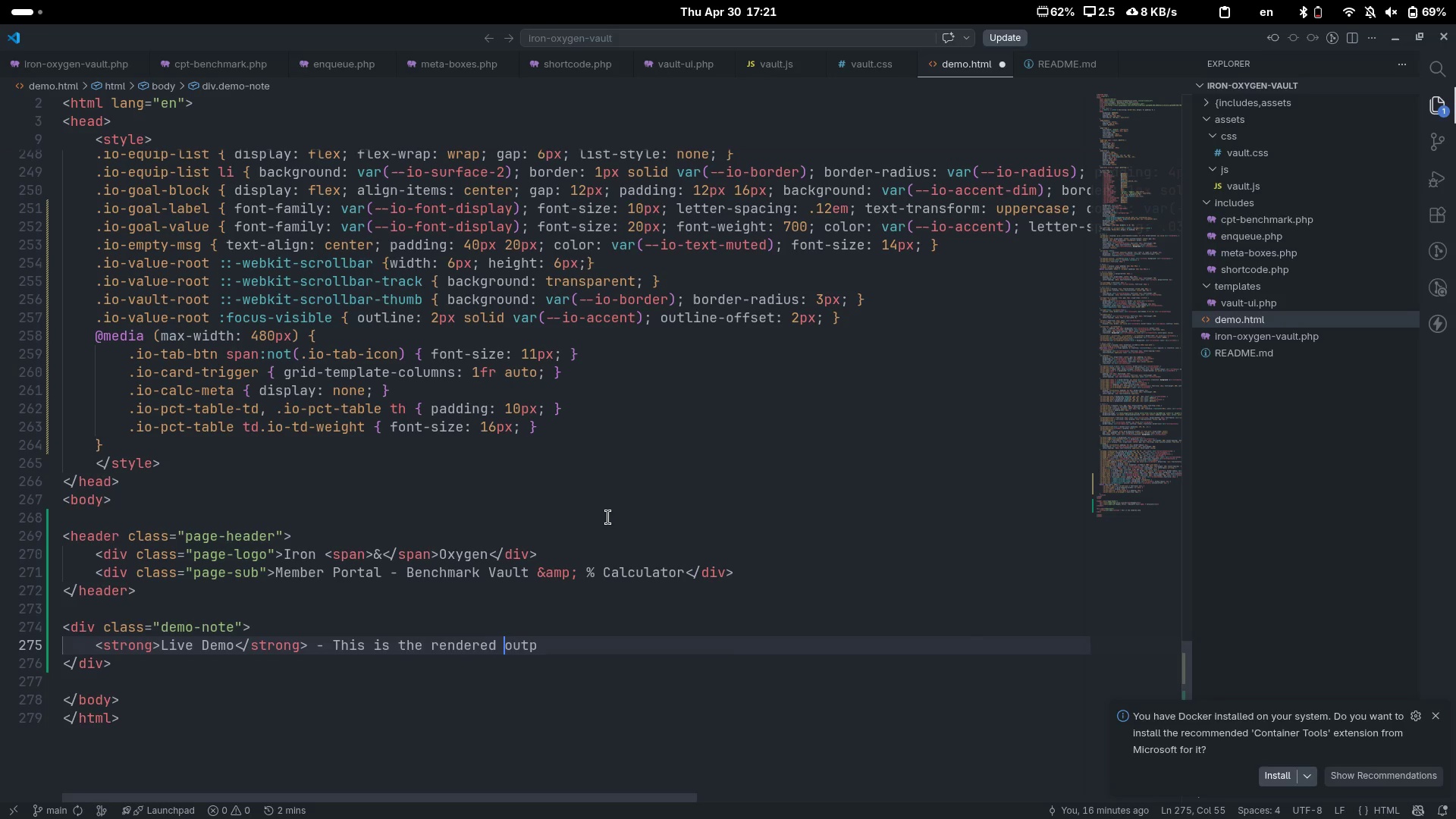 
key(Space)
 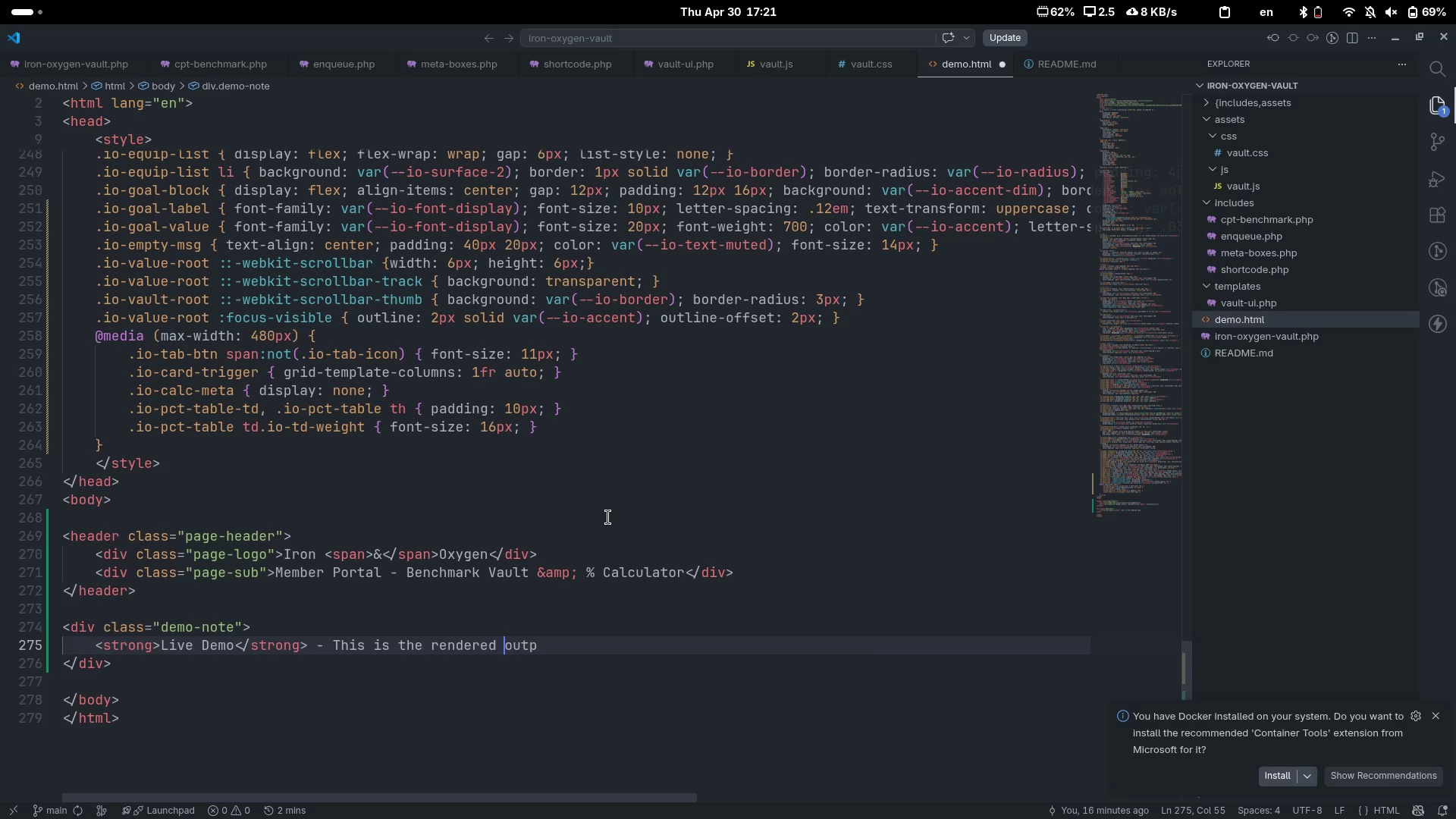 
key(Control+ControlLeft)
 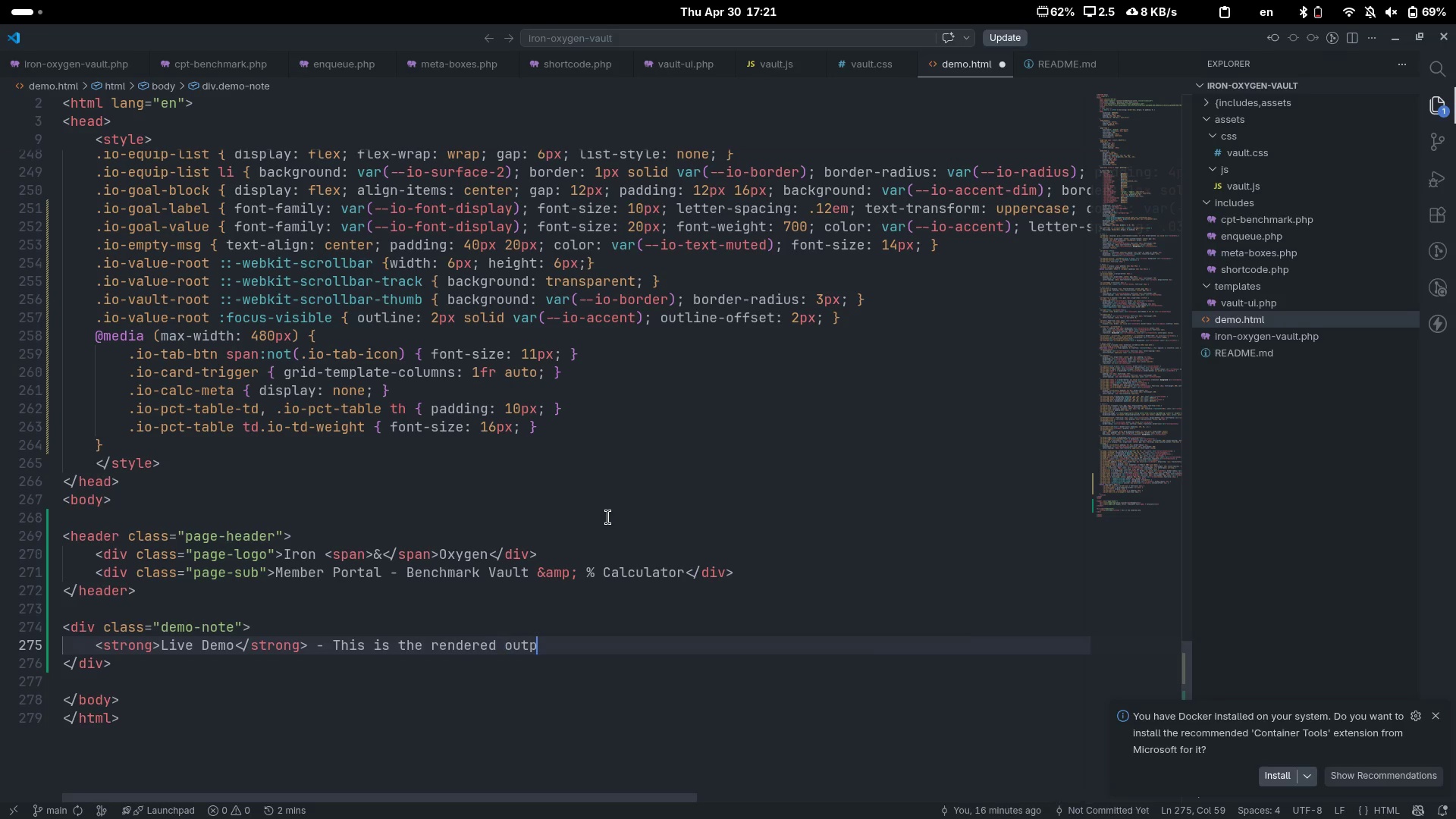 
key(Control+ArrowRight)
 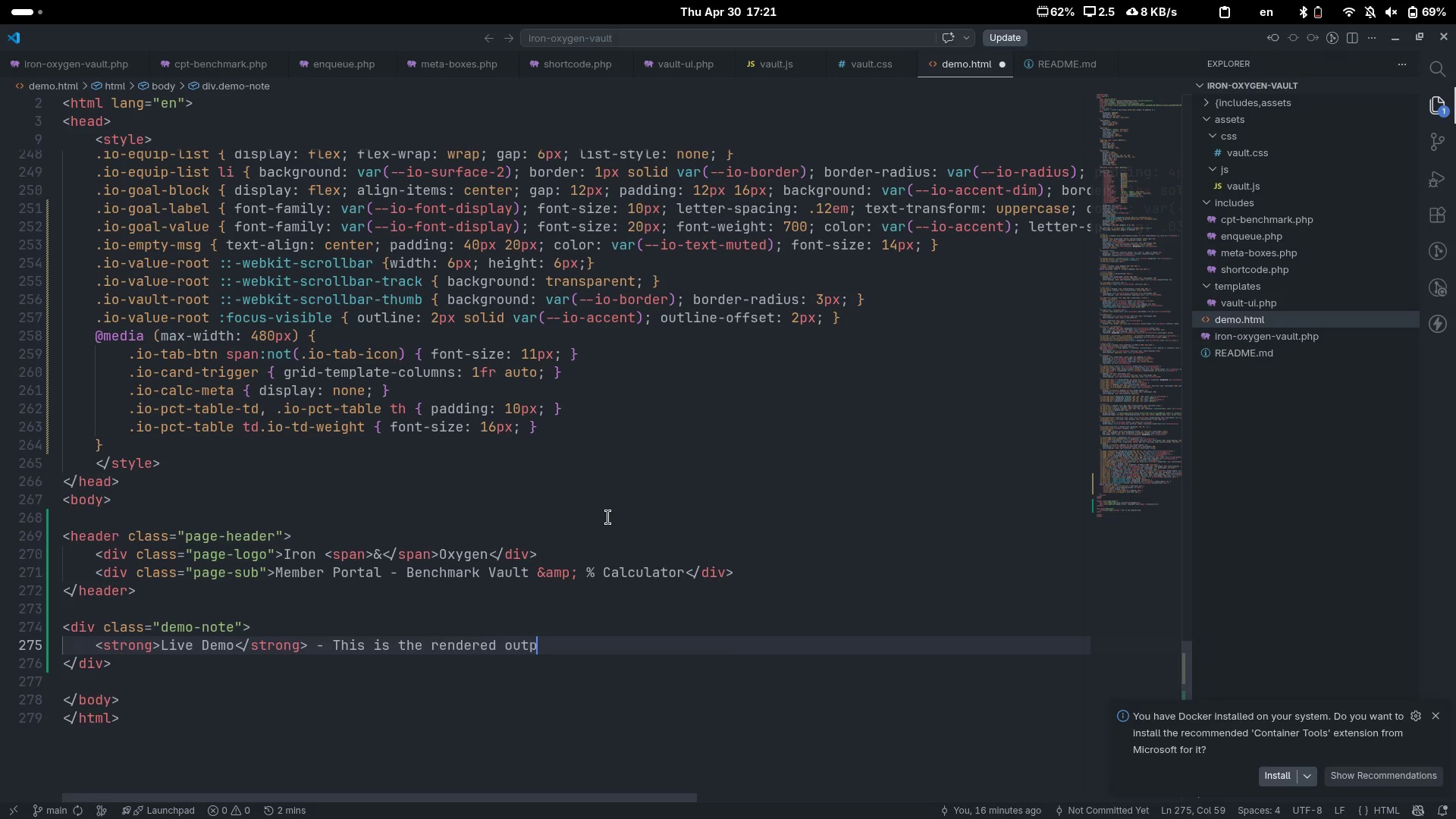 
type(ut of the <>)
 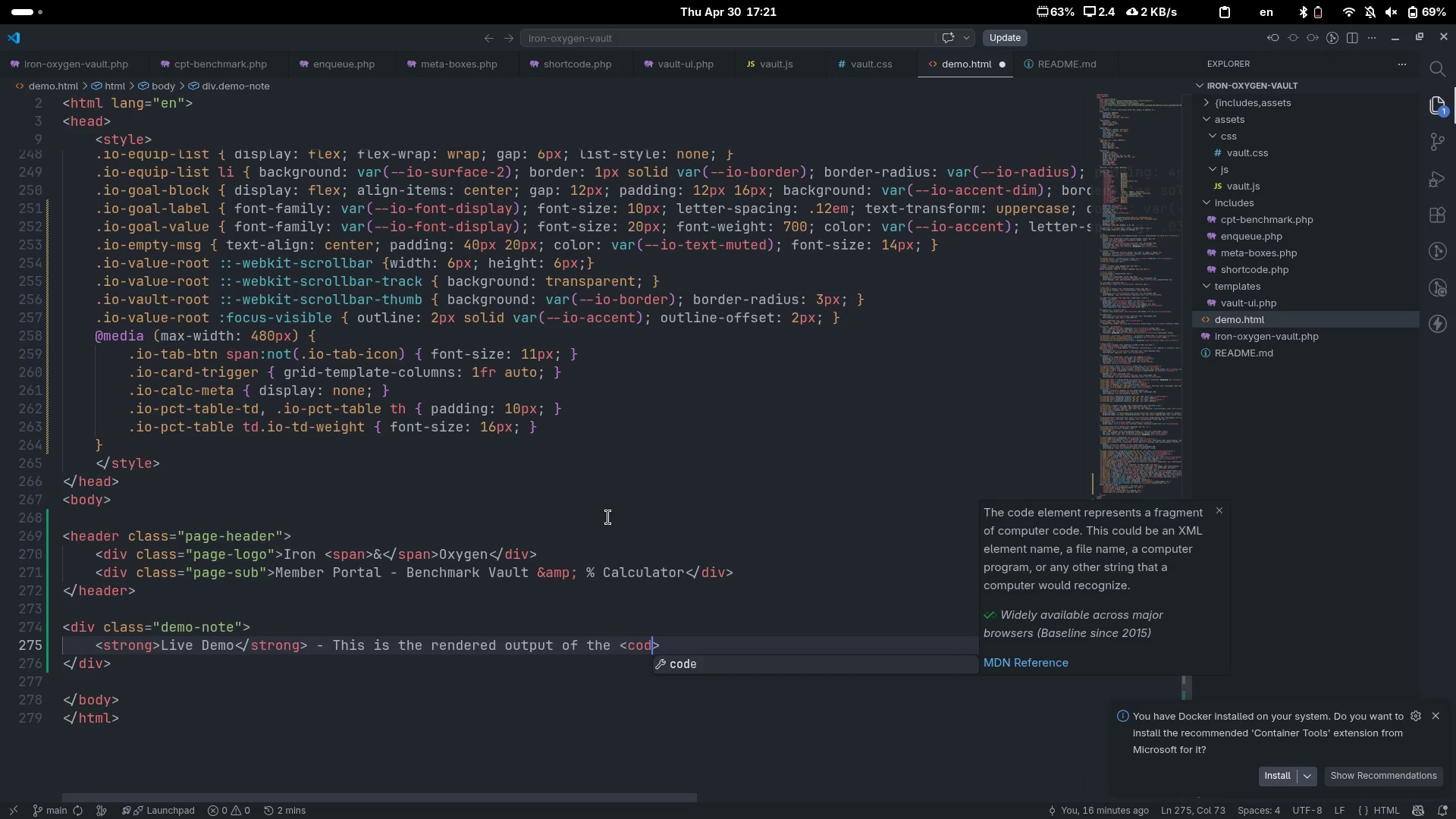 
 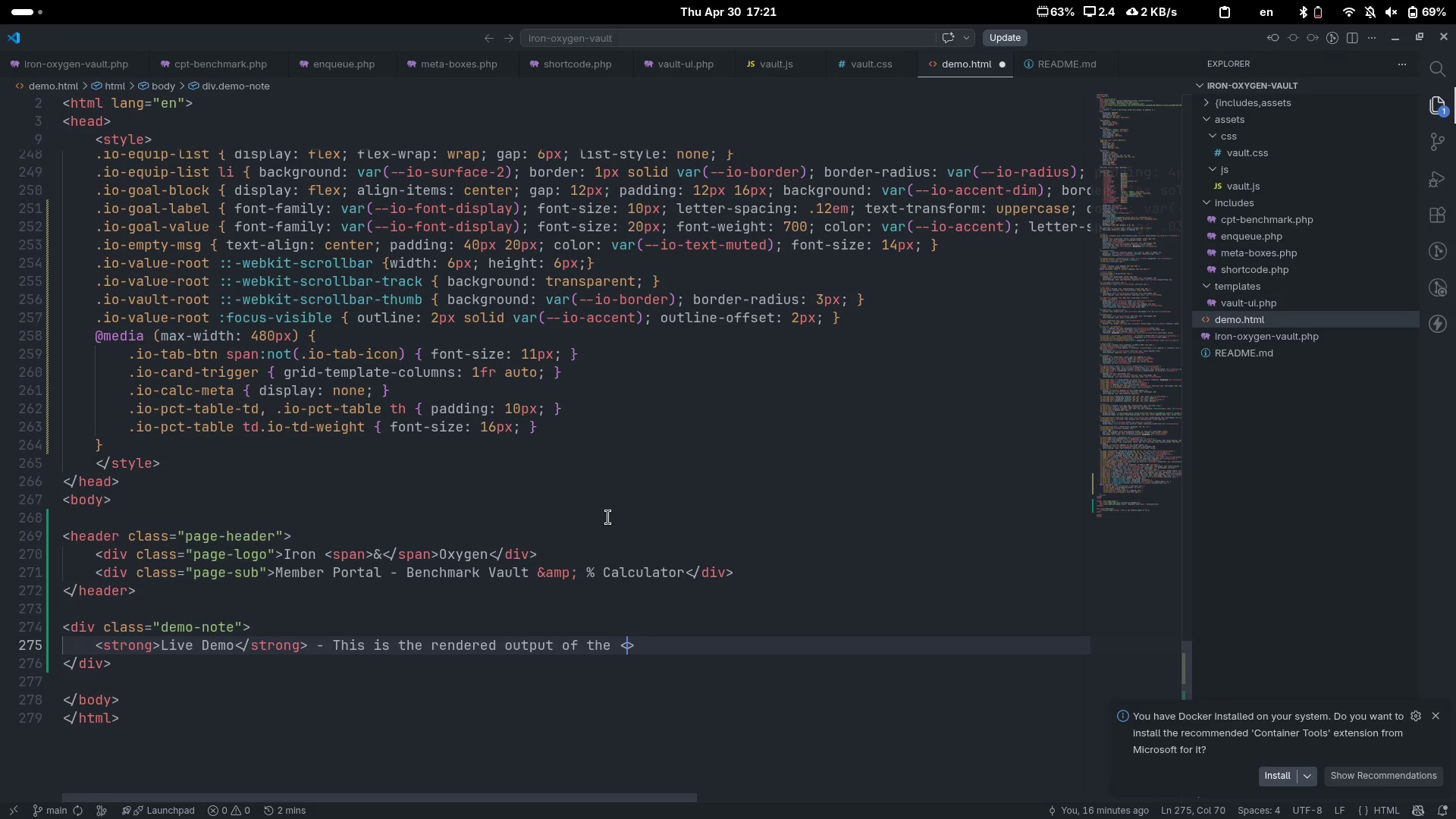 
key(ArrowLeft)
 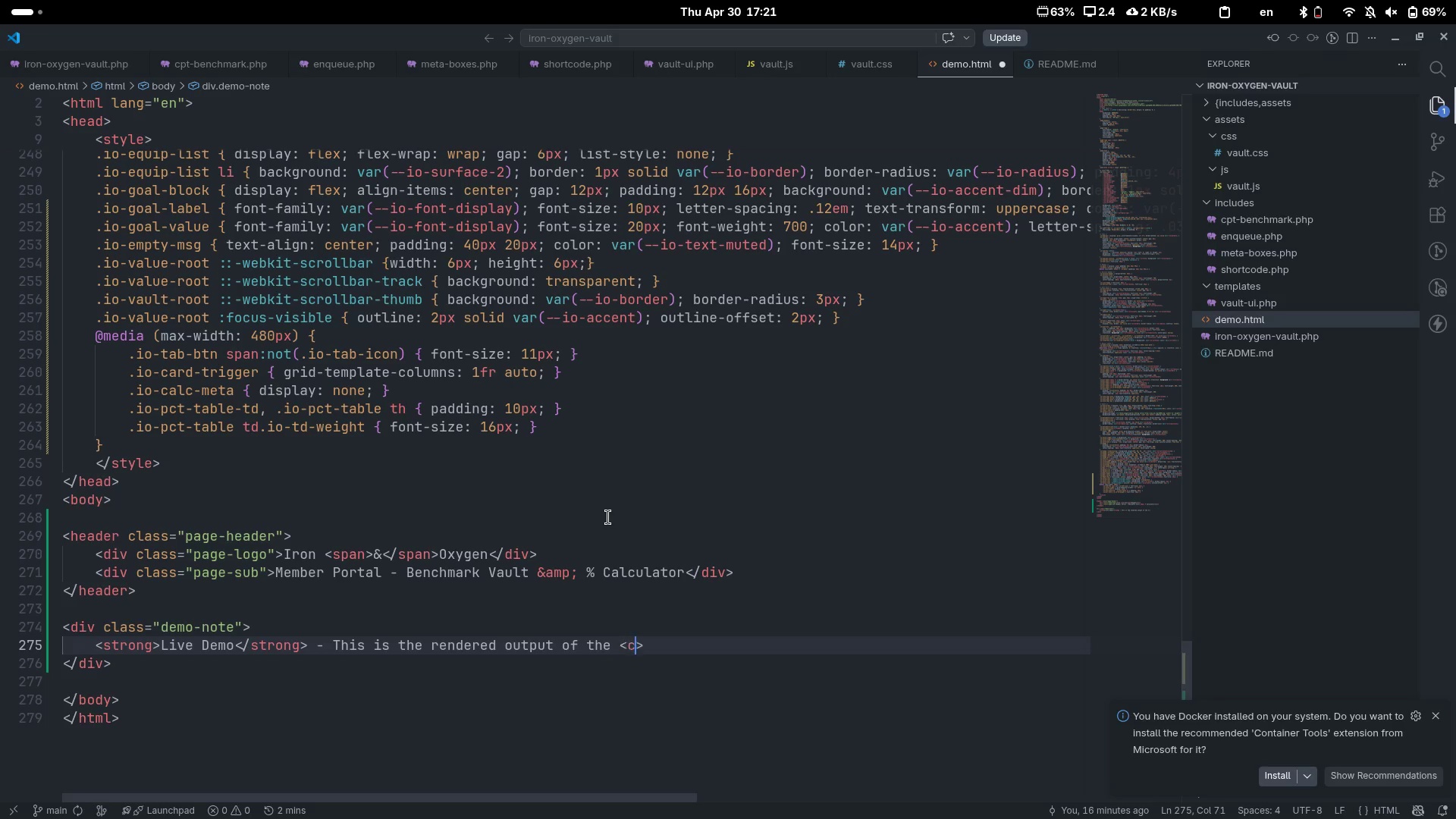 
type(code)
 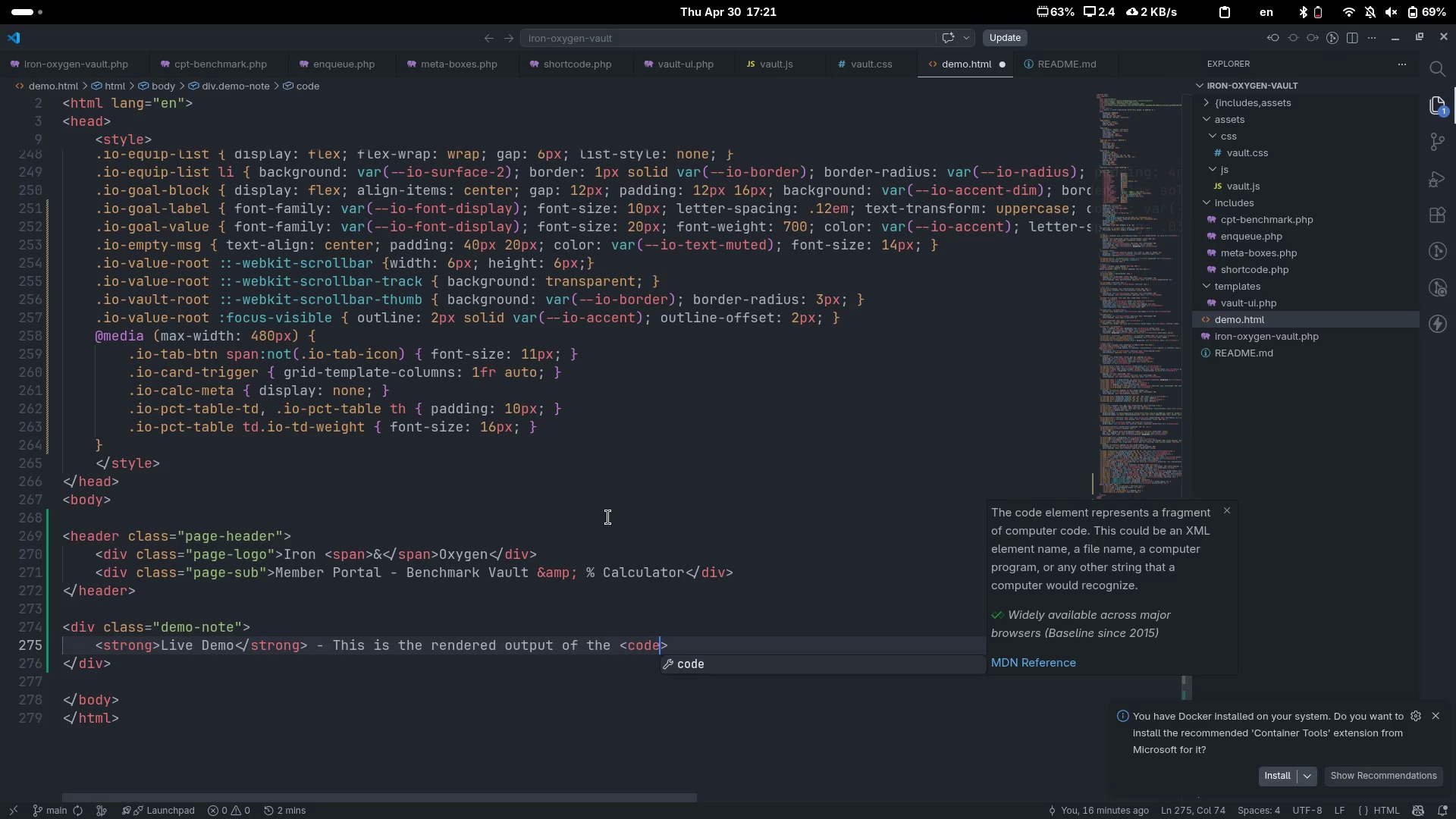 
key(ArrowRight)
 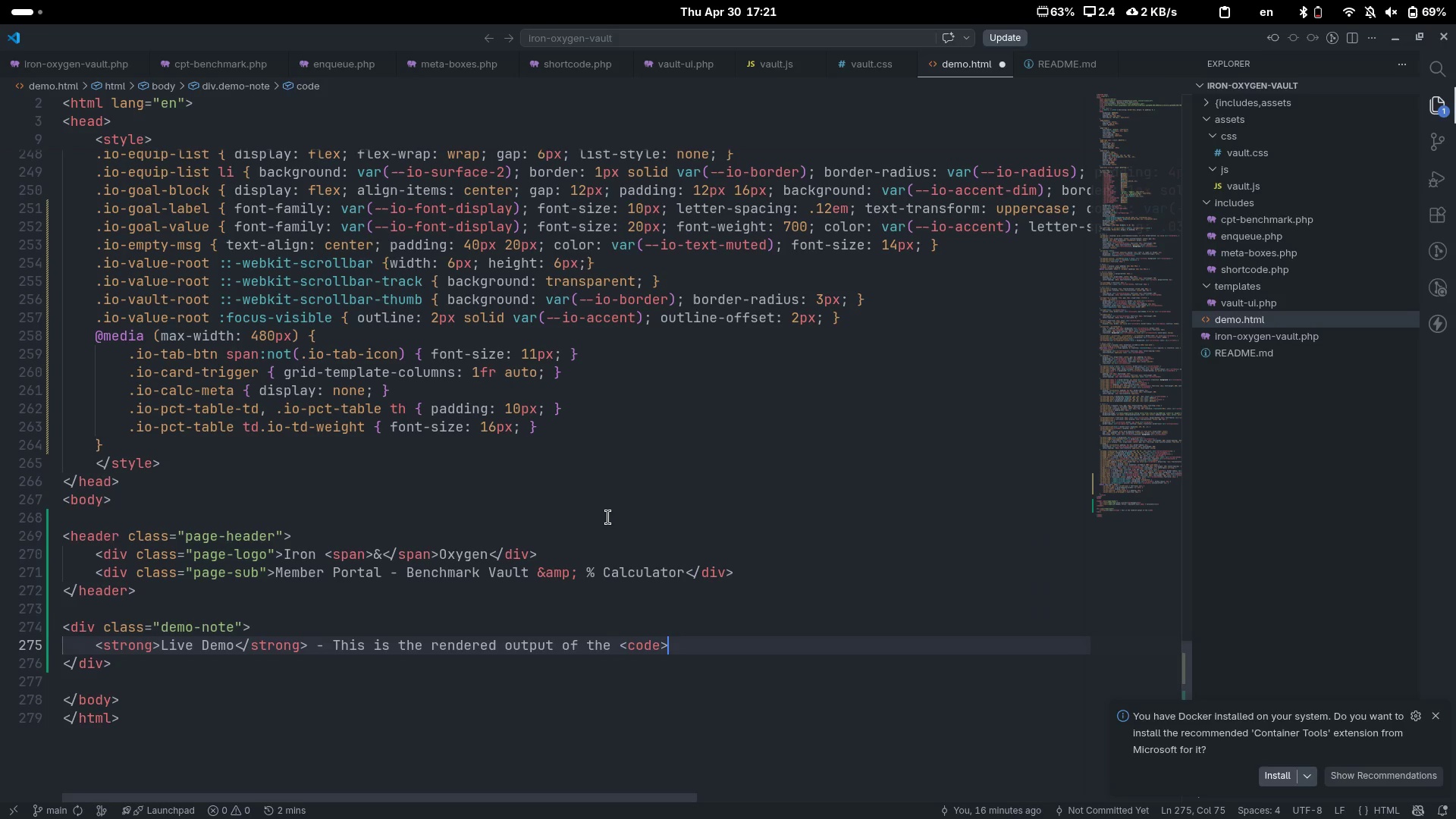 
key(BracketLeft)
 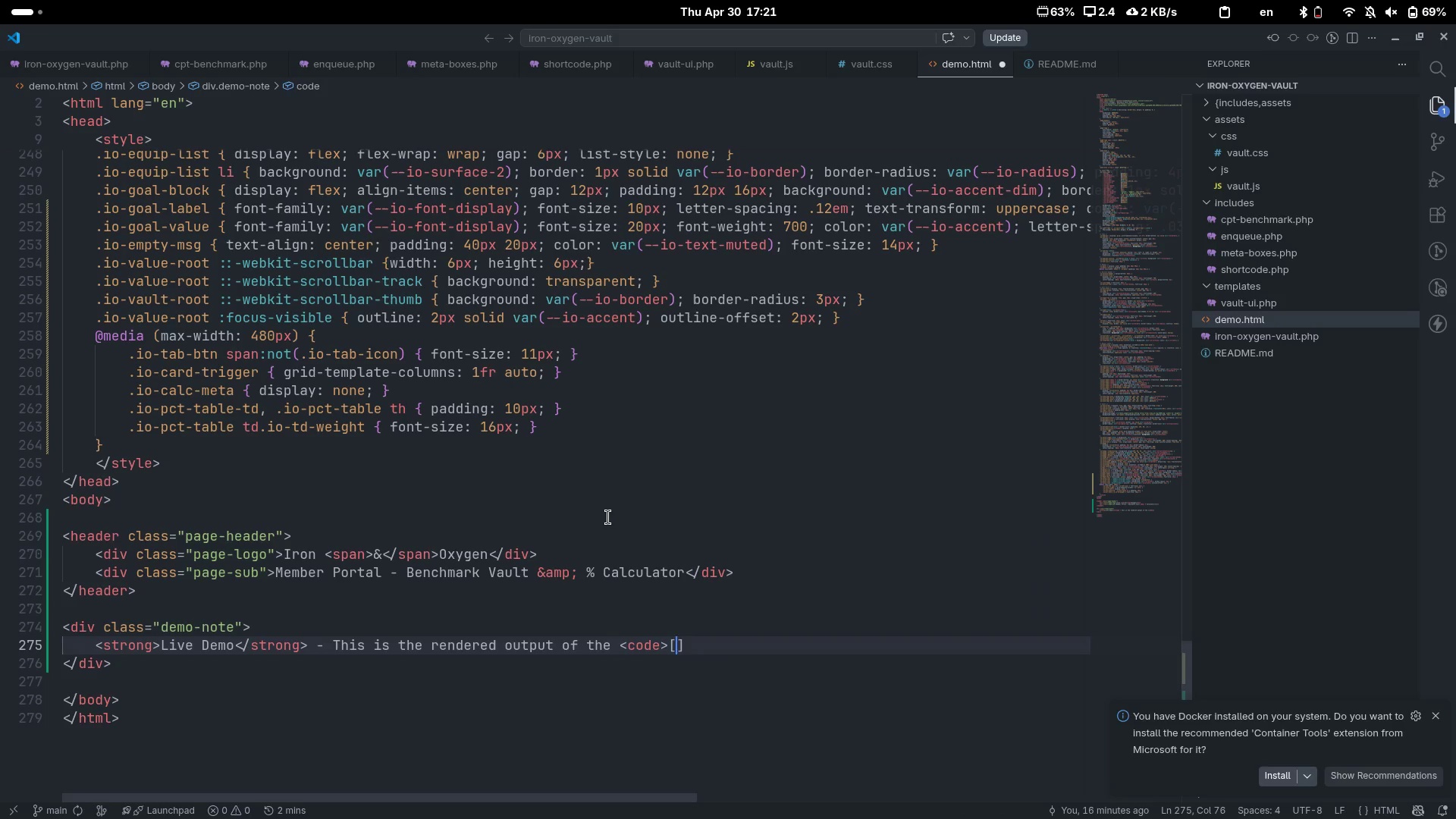 
key(BracketRight)
 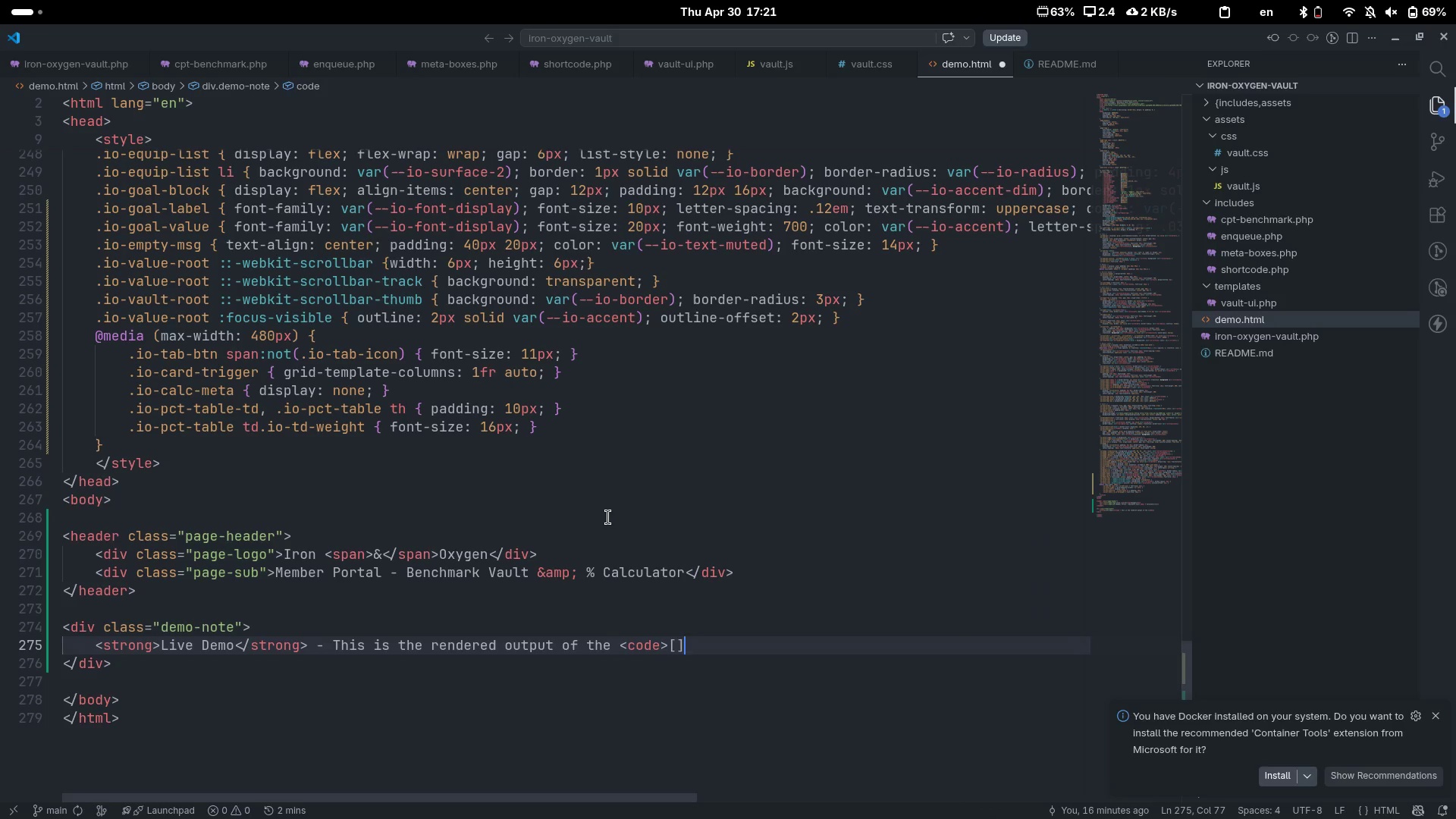 
key(ArrowLeft)
 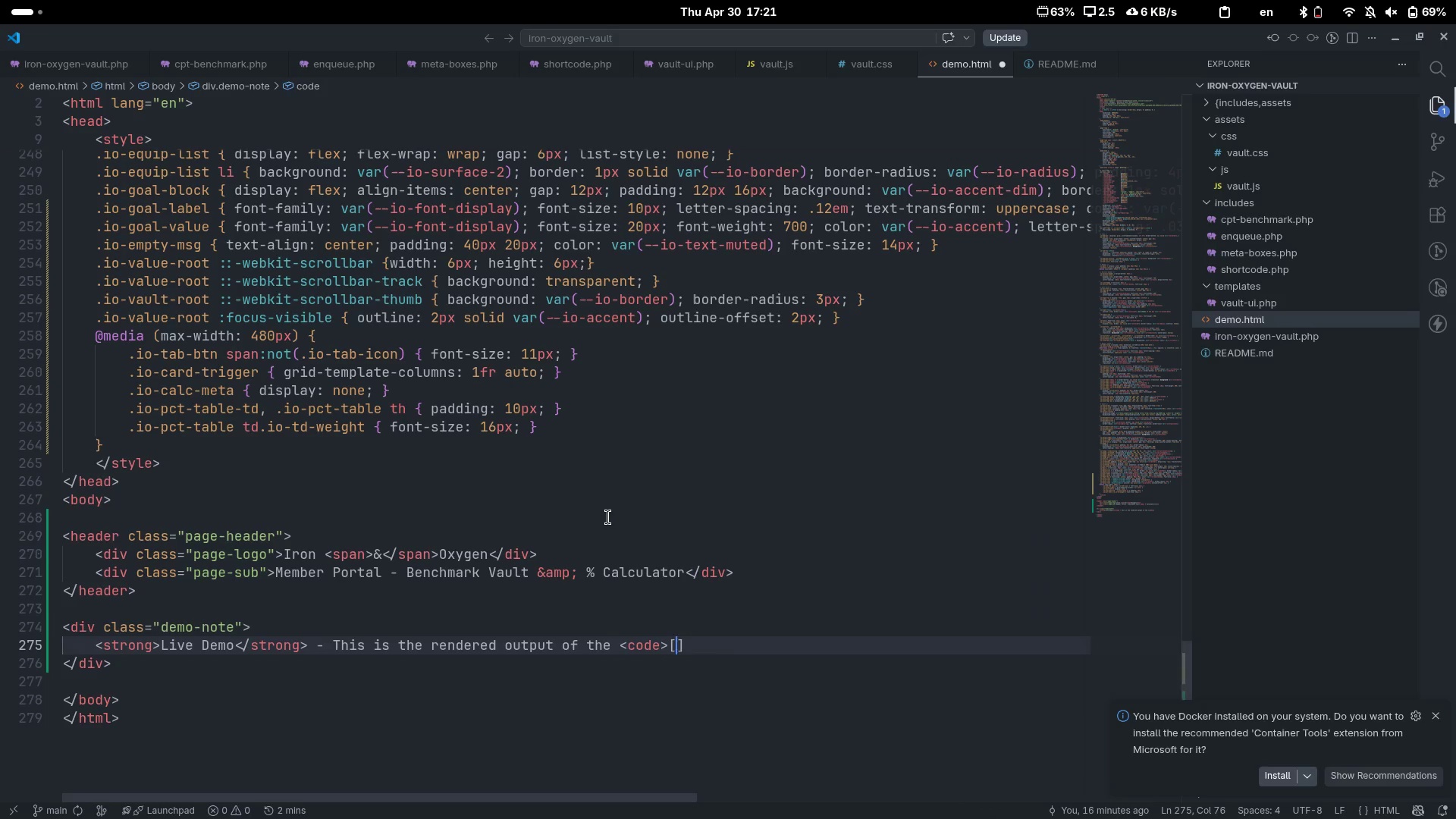 
type(io-)
key(Backspace)
type(_c)
key(Backspace)
type(vault)
 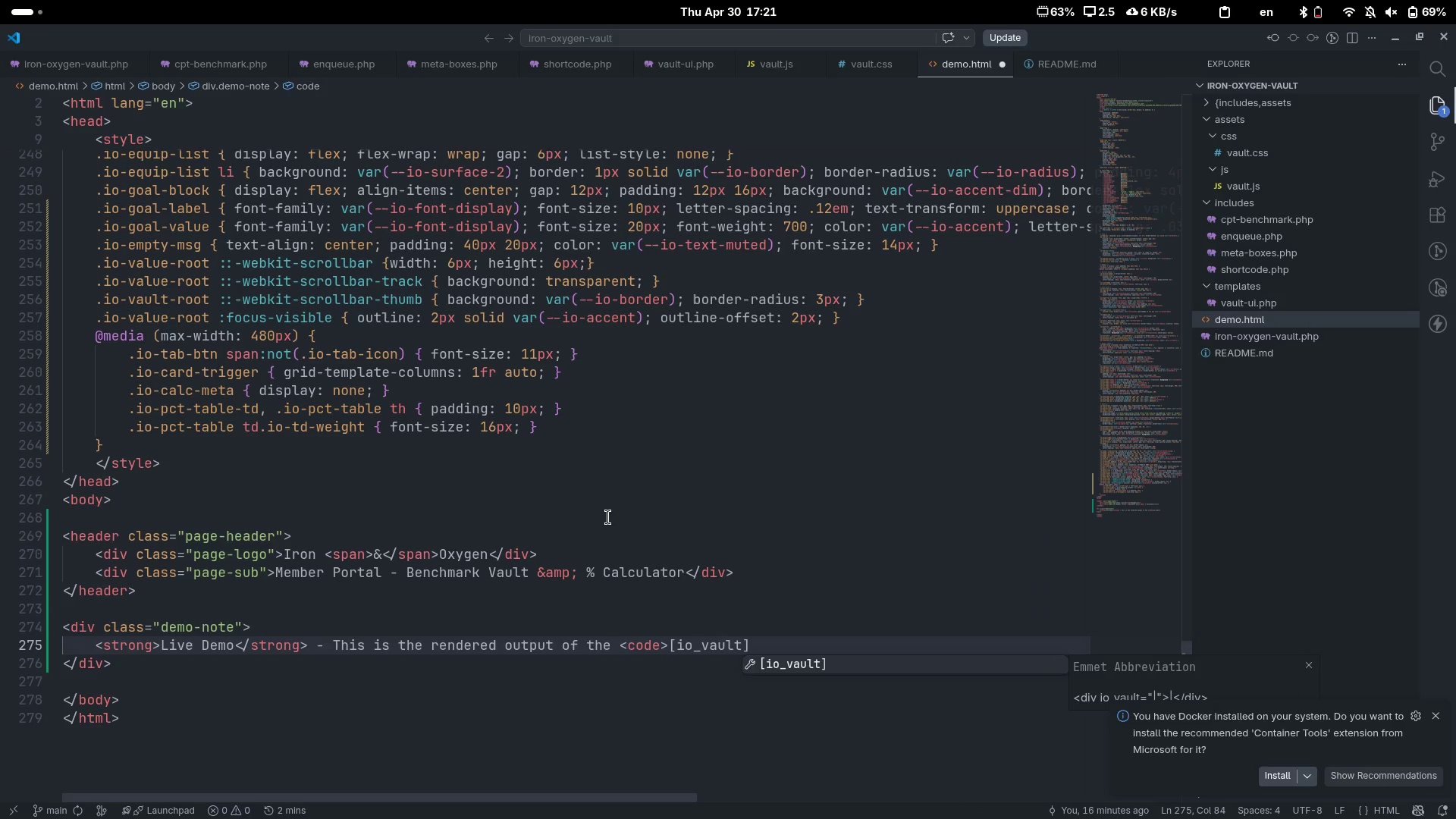 
key(Control+ArrowRight)
 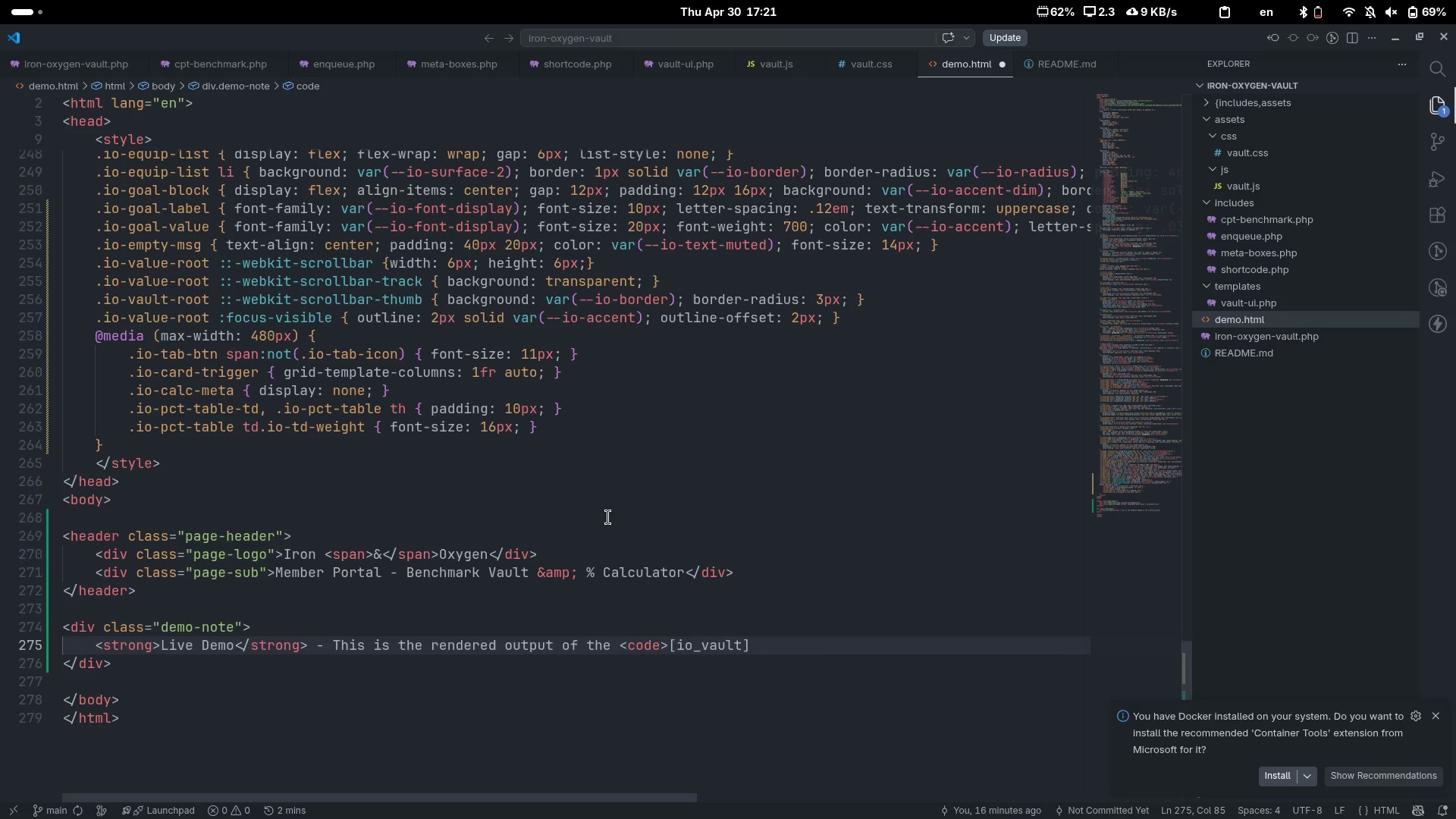 
type(<?)
key(Backspace)
type(/cod)
key(Backspace)
key(Backspace)
key(Backspace)
type( WordPress shortcode.)
 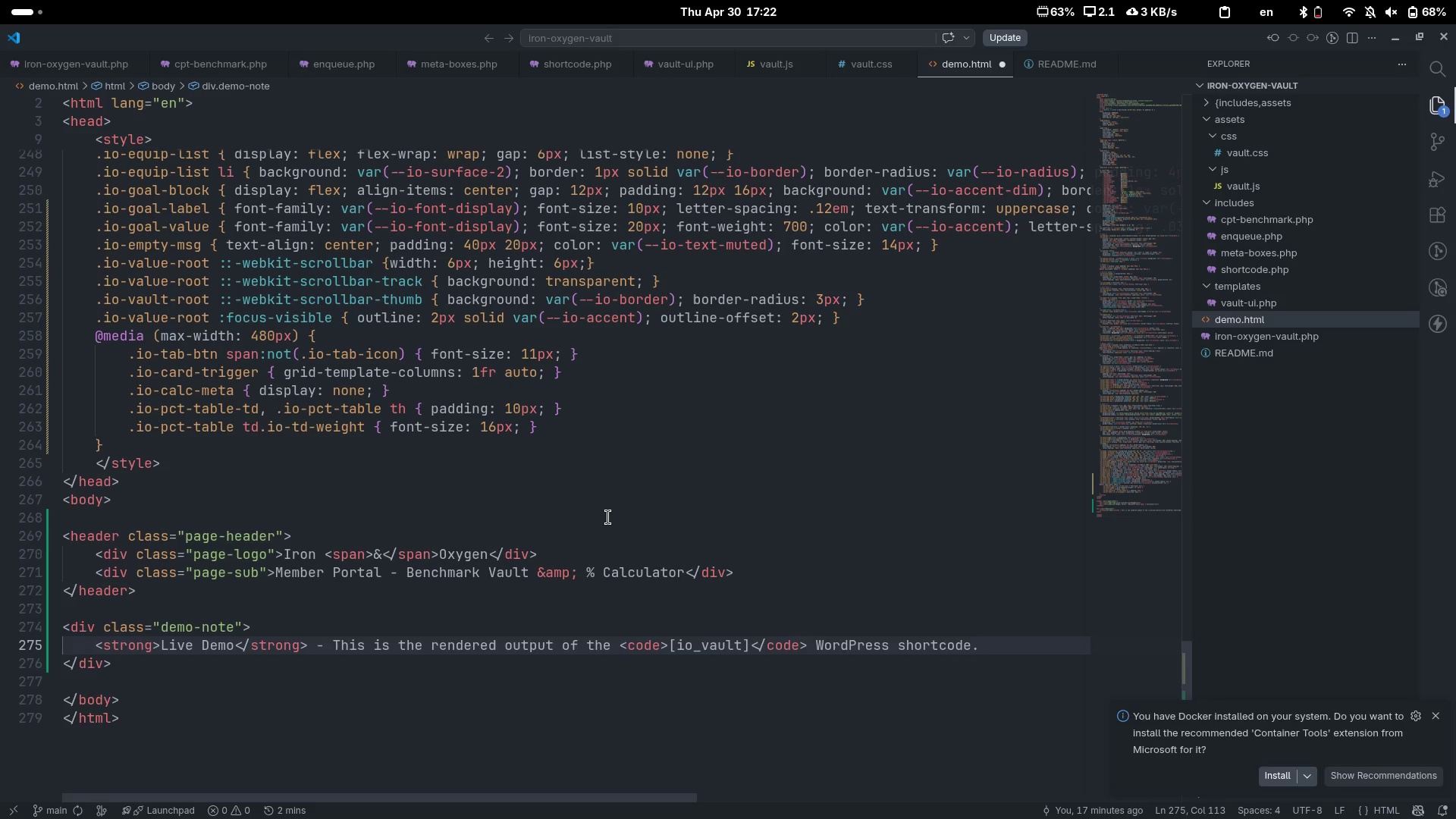 
key(Enter)
 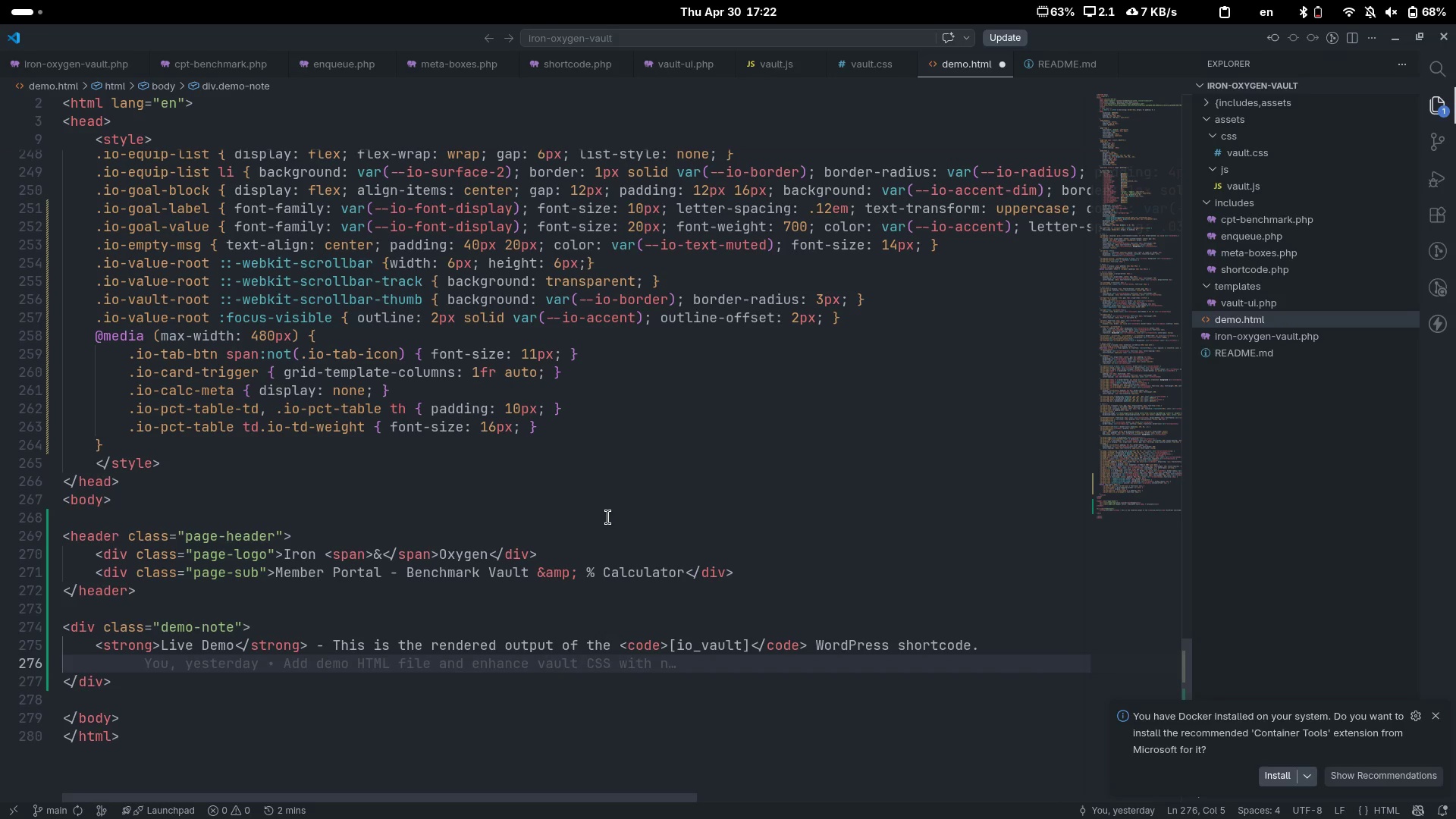 
type(All calculator)
key(Tab)
 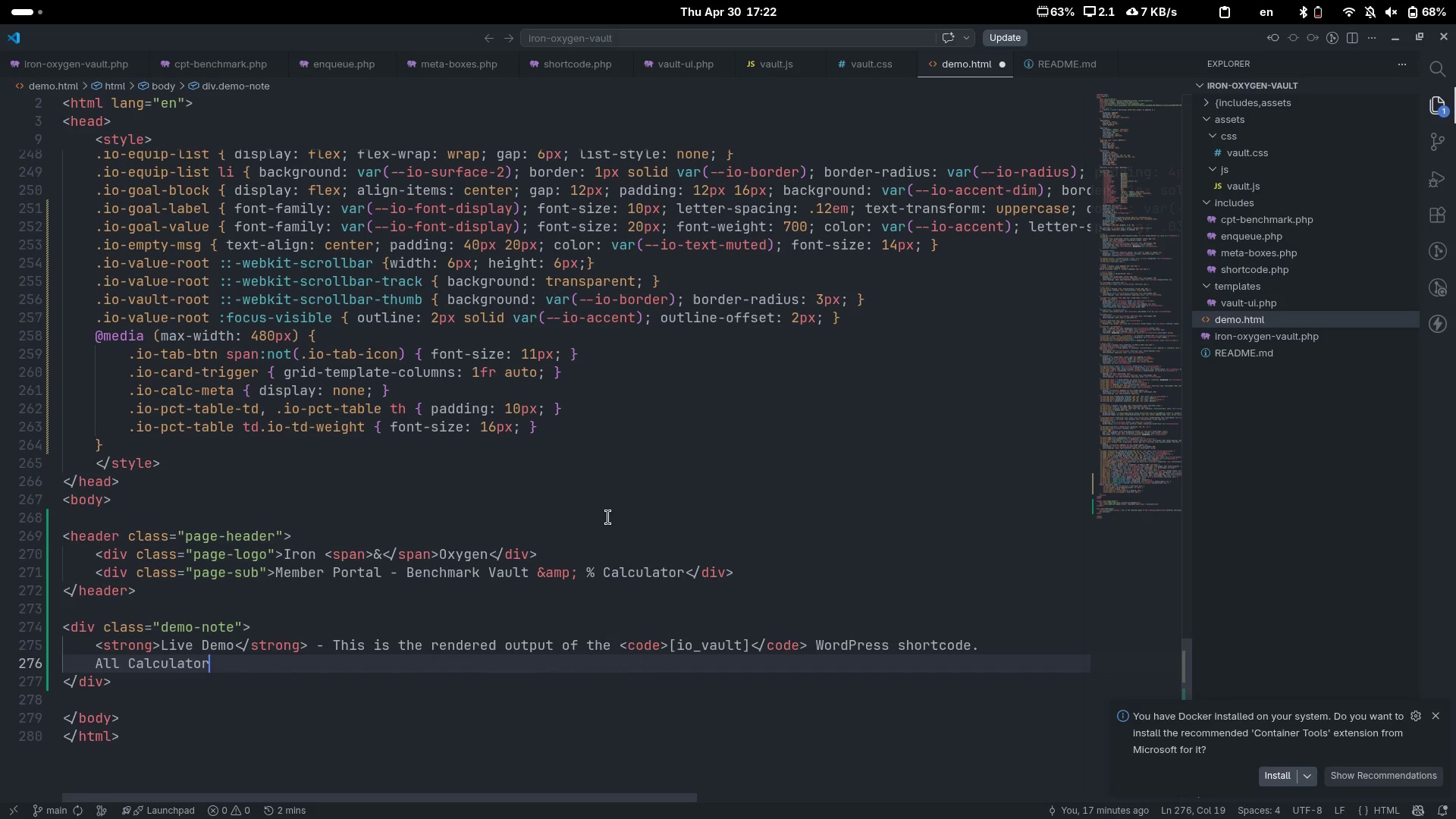 
key(Control+ControlLeft)
 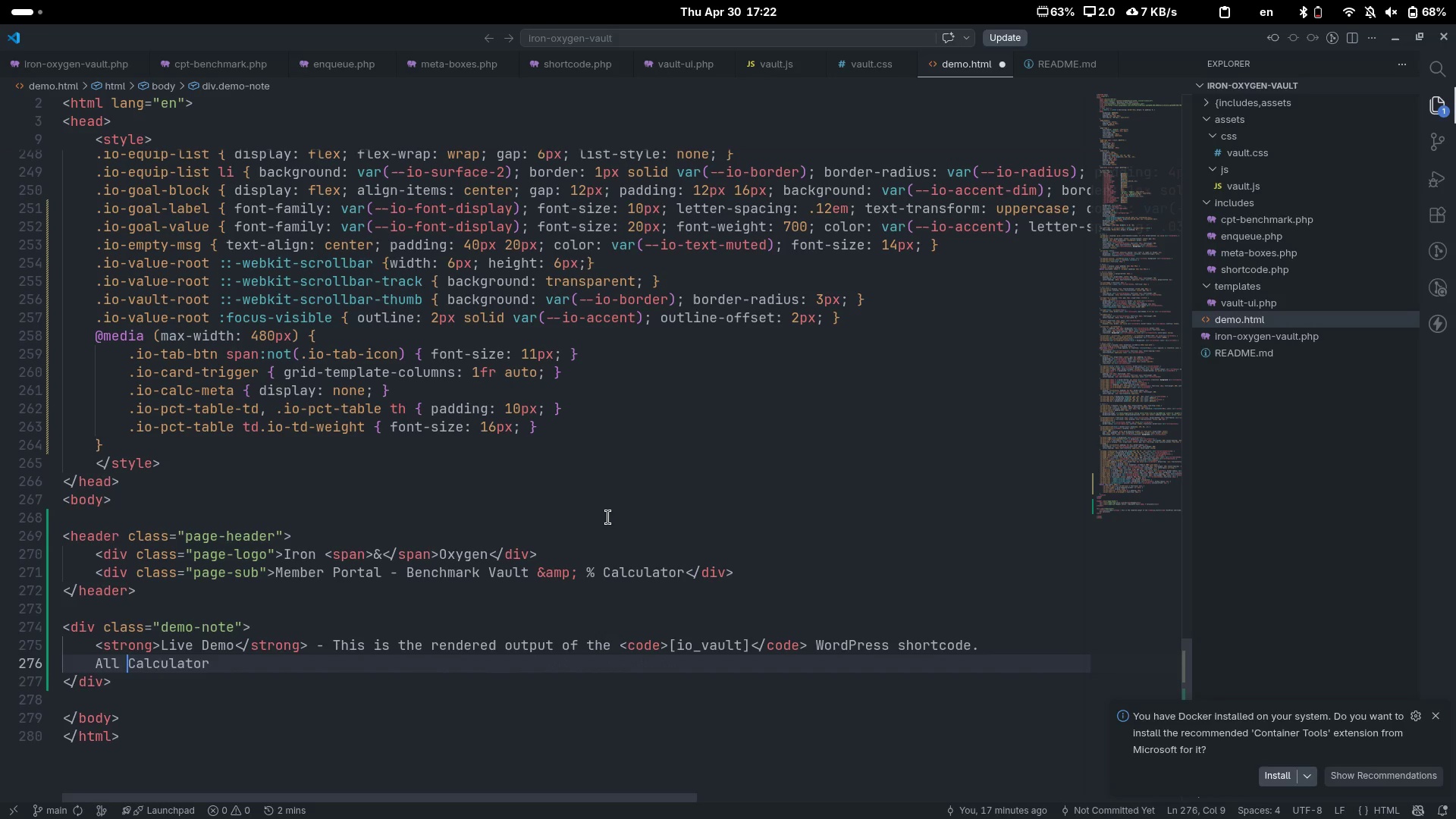 
key(Control+ArrowLeft)
 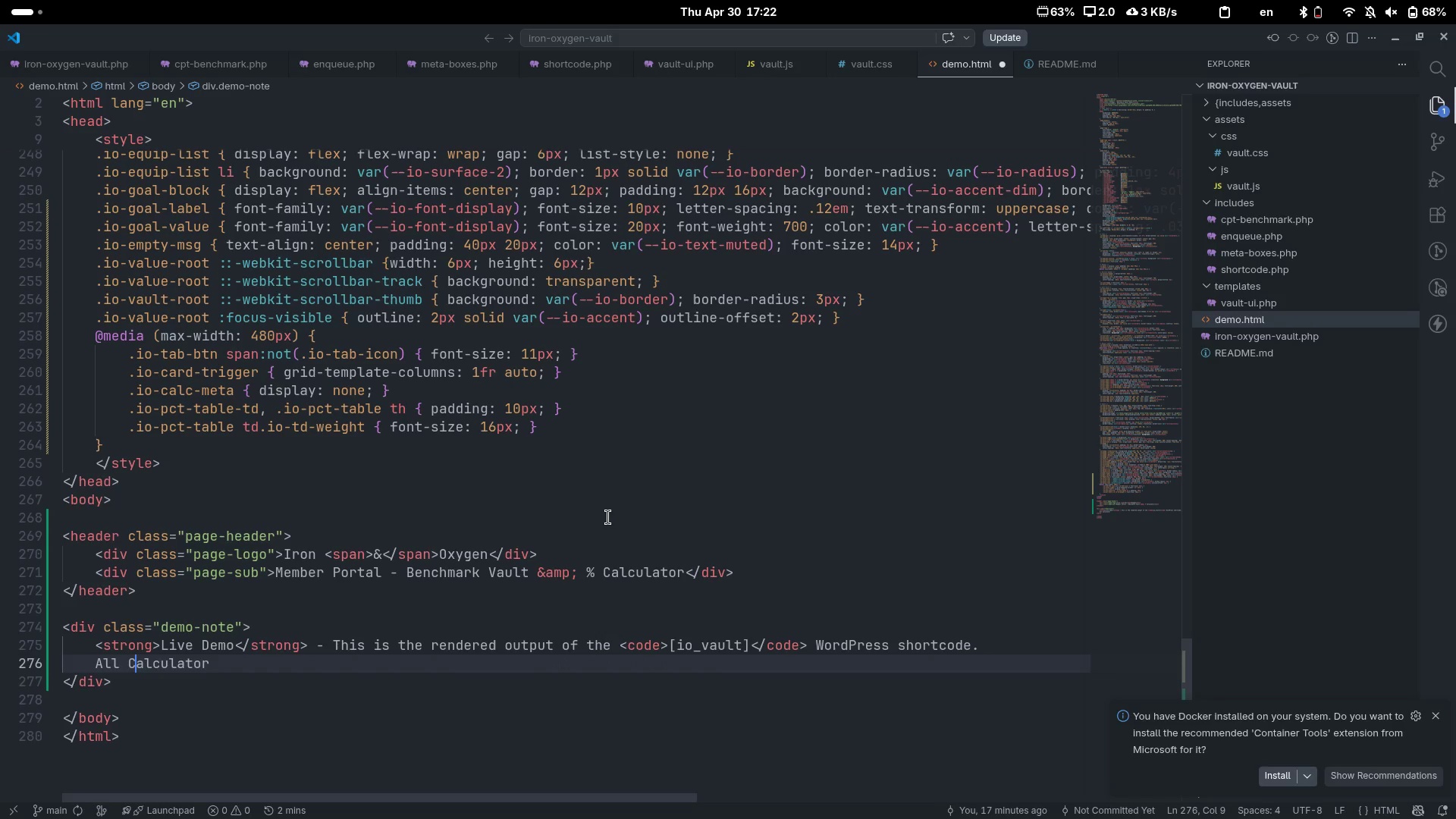 
key(ArrowRight)
 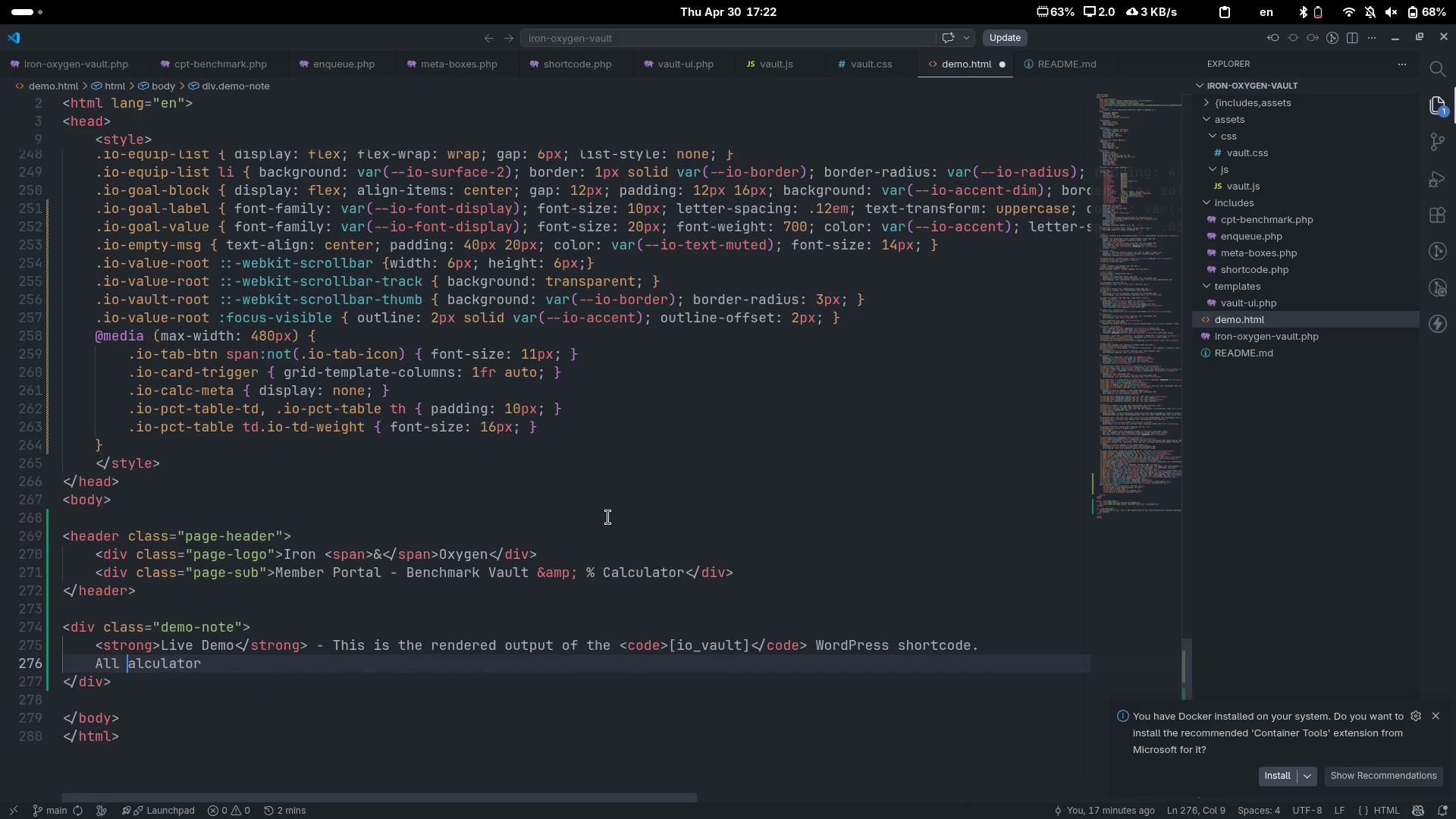 
key(Backspace)
 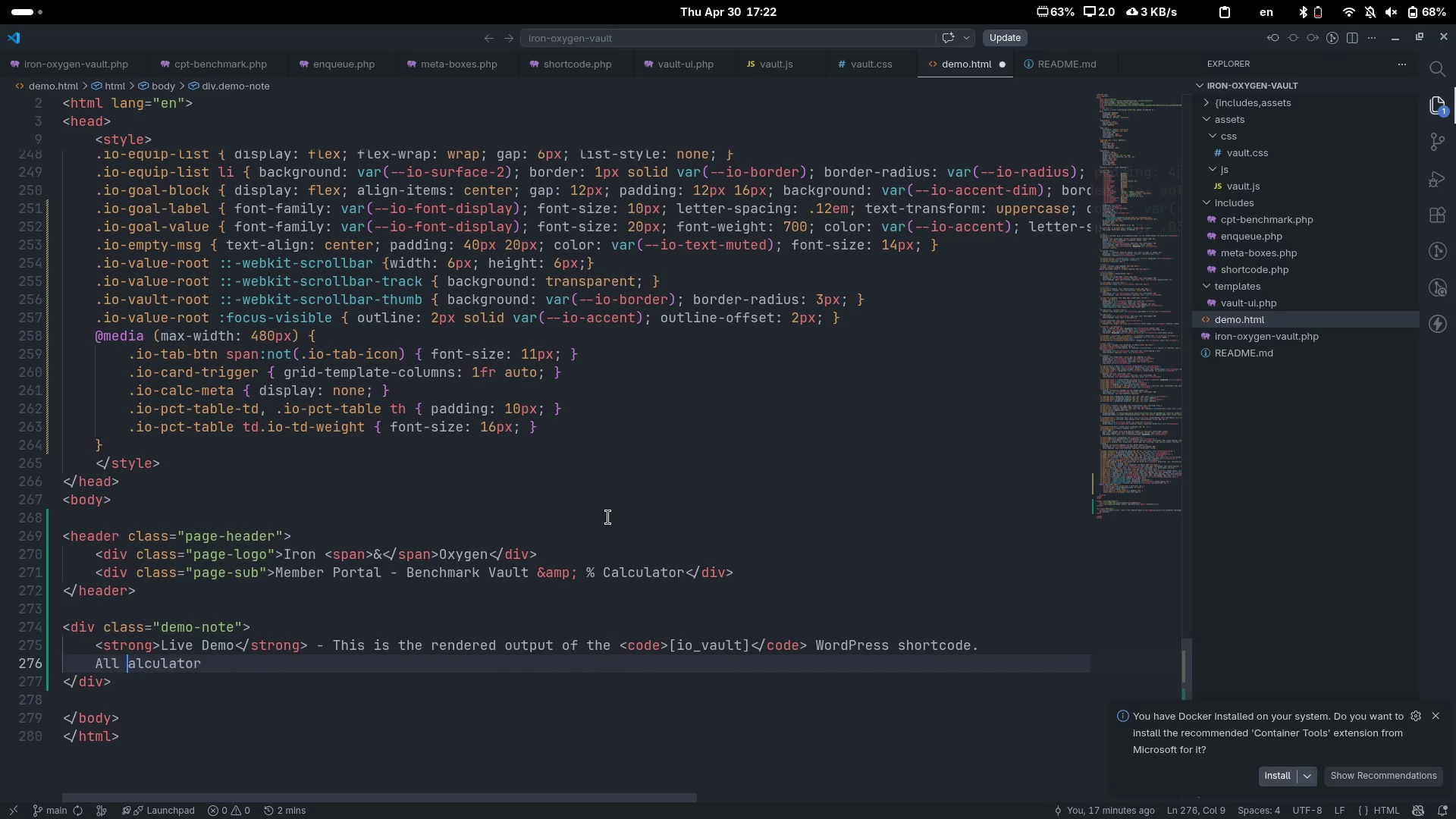 
key(C)
 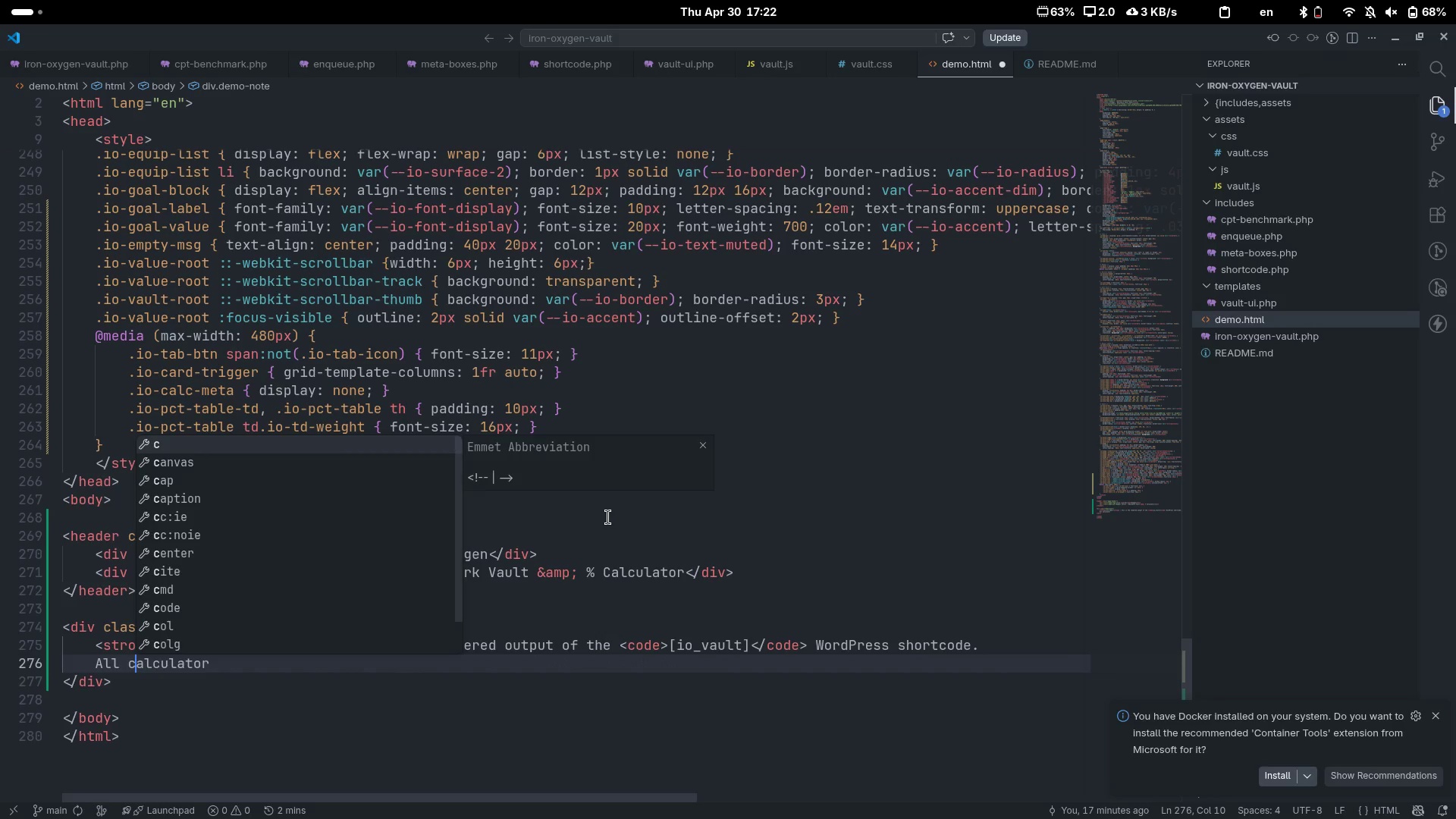 
key(Control+ControlLeft)
 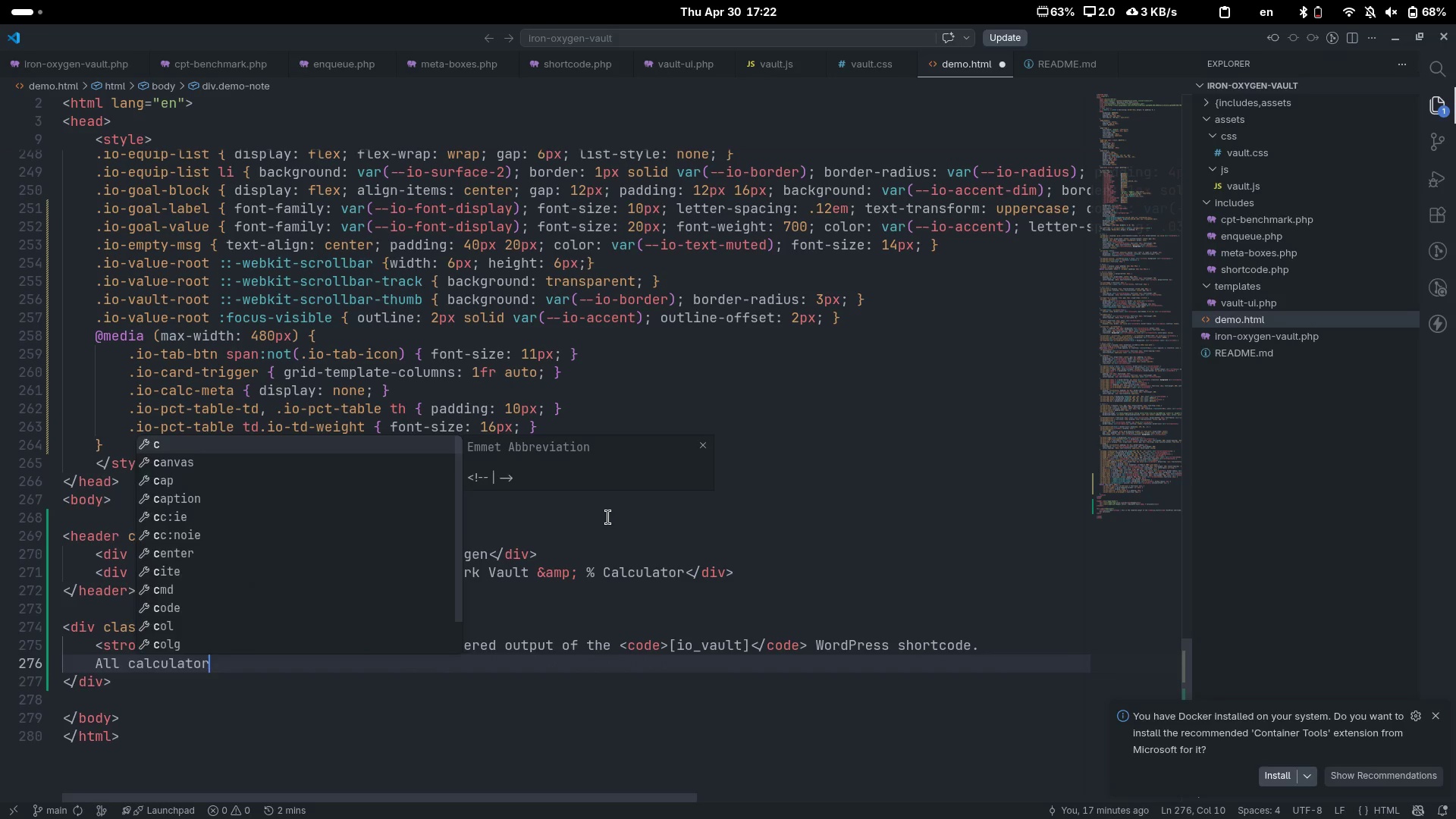 
type([End] lg)
key(Backspace)
type(ogix )
key(Backspace)
key(Backspace)
type(c r)
key(Backspace)
type(runs clint)
 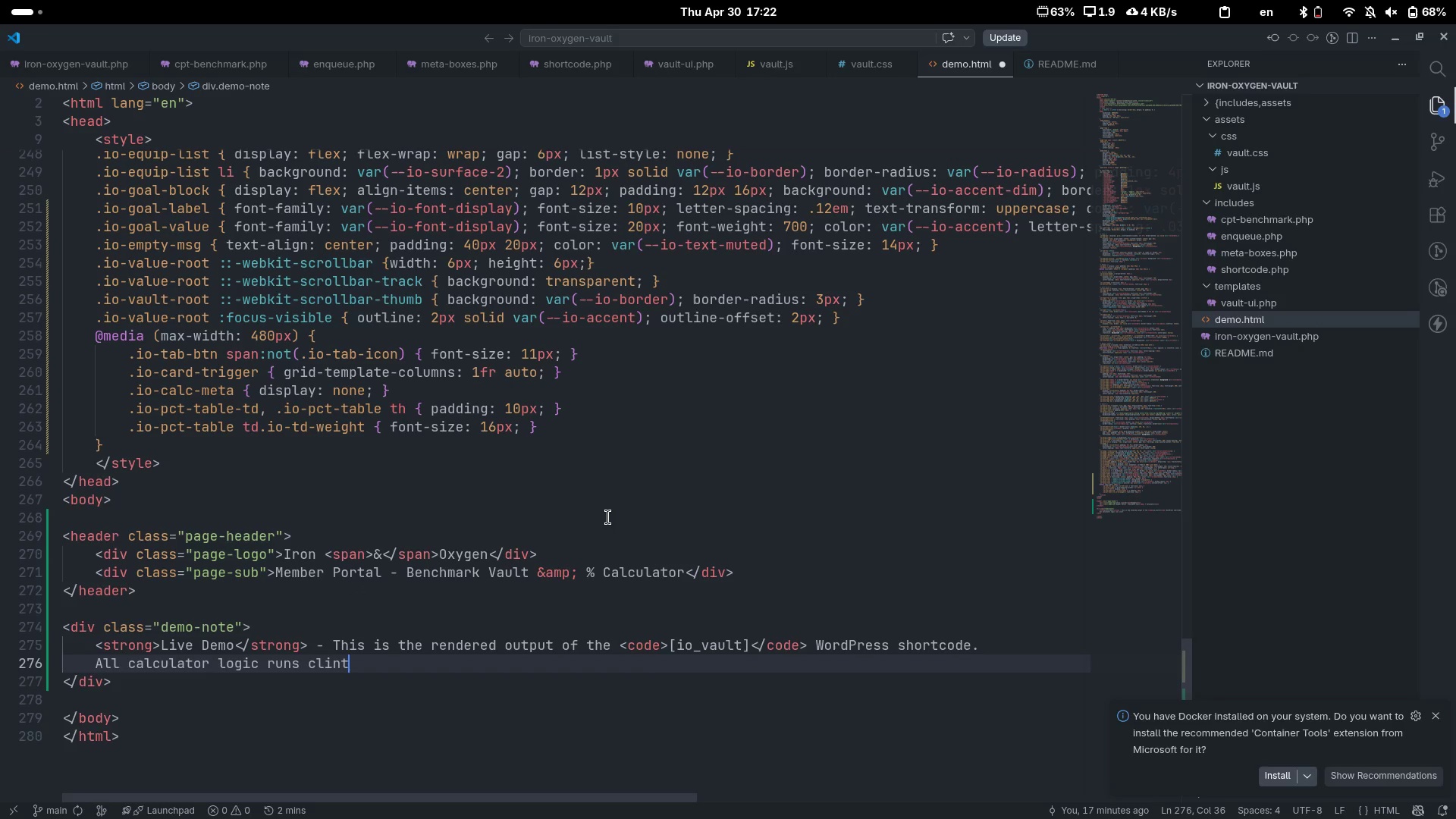 
key(Control+ControlLeft)
 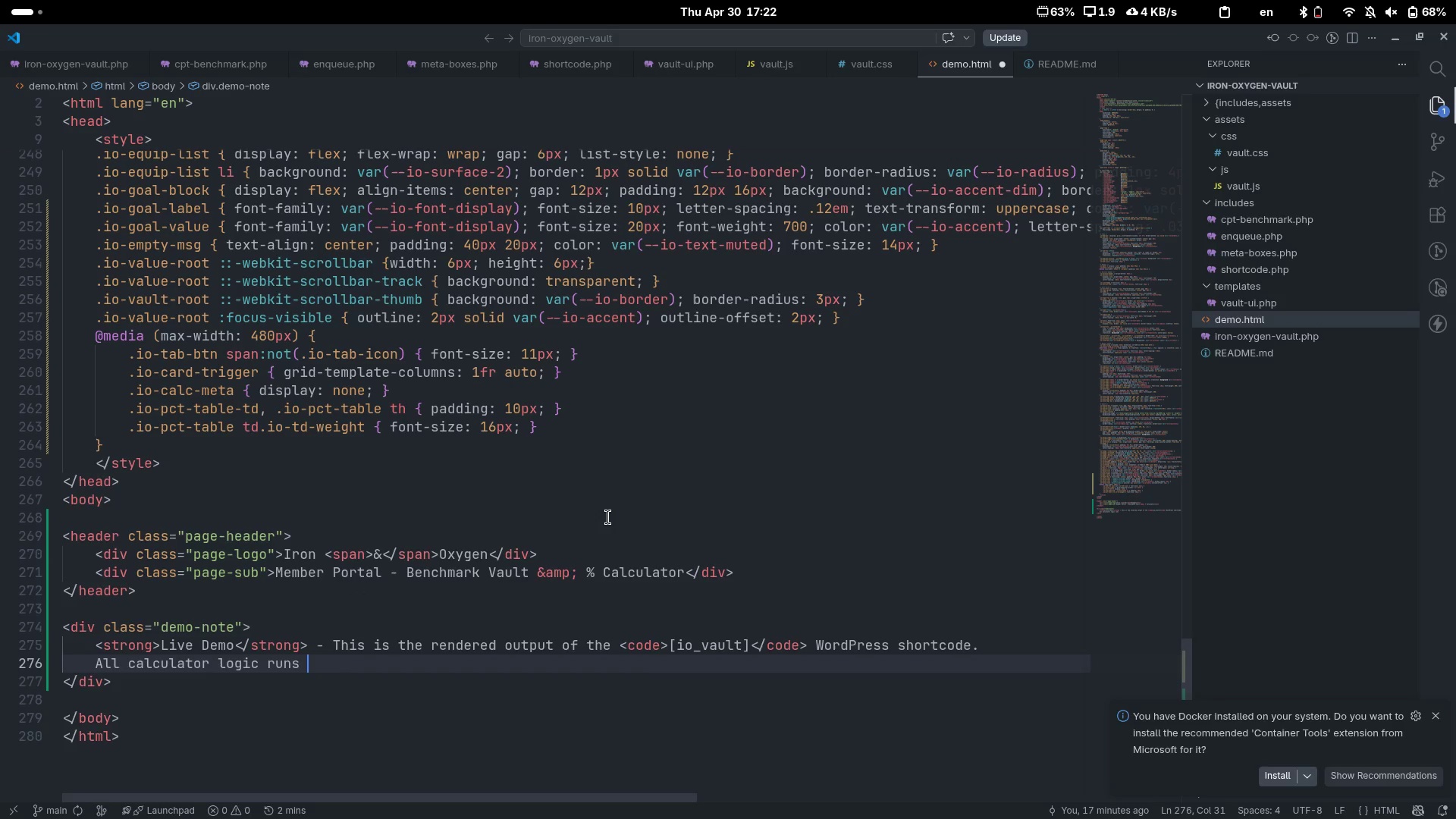 
key(Control+Backspace)
 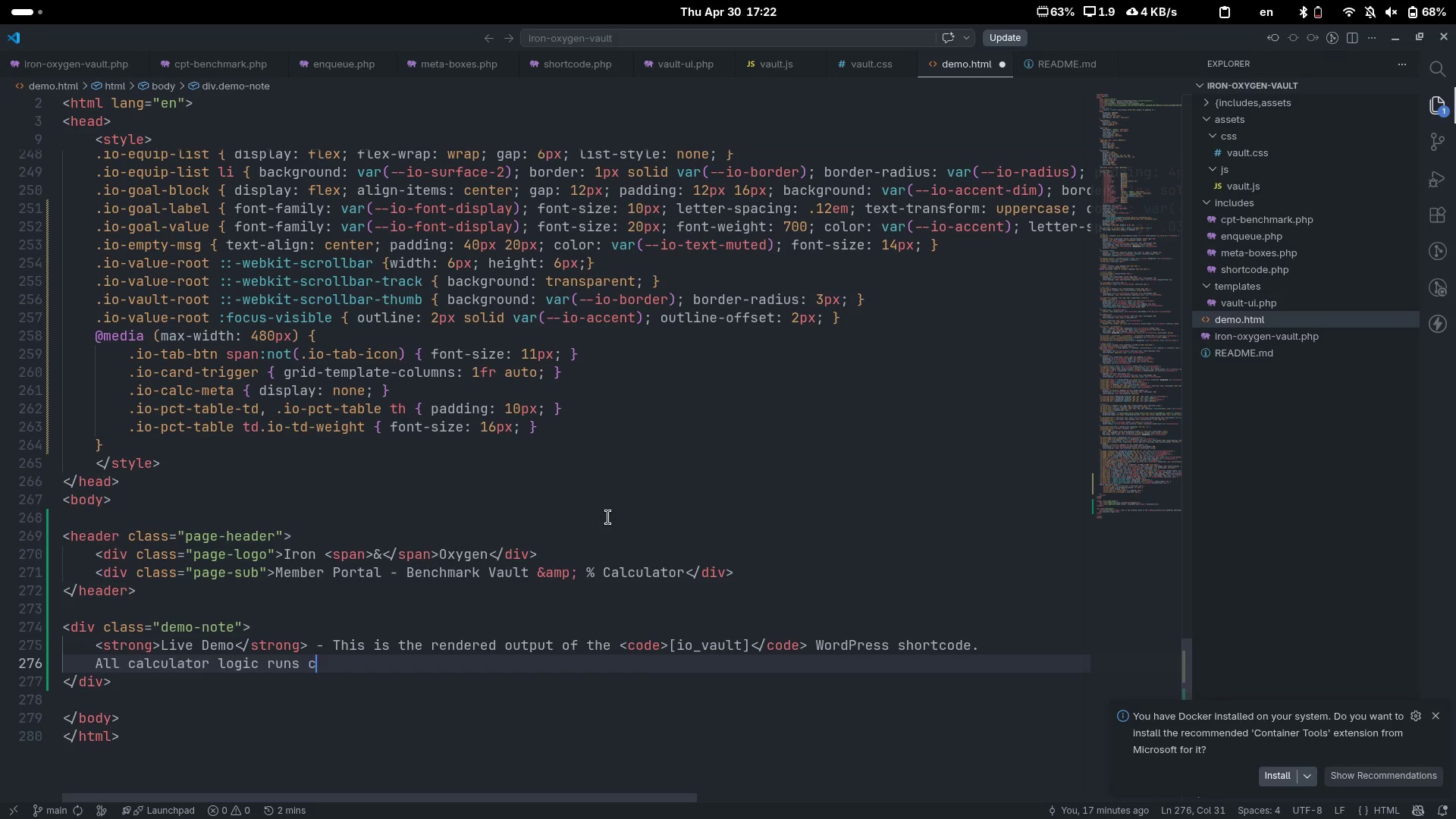 
type(client-size)
key(Backspace)
key(Backspace)
type(de with no page reloads.)
 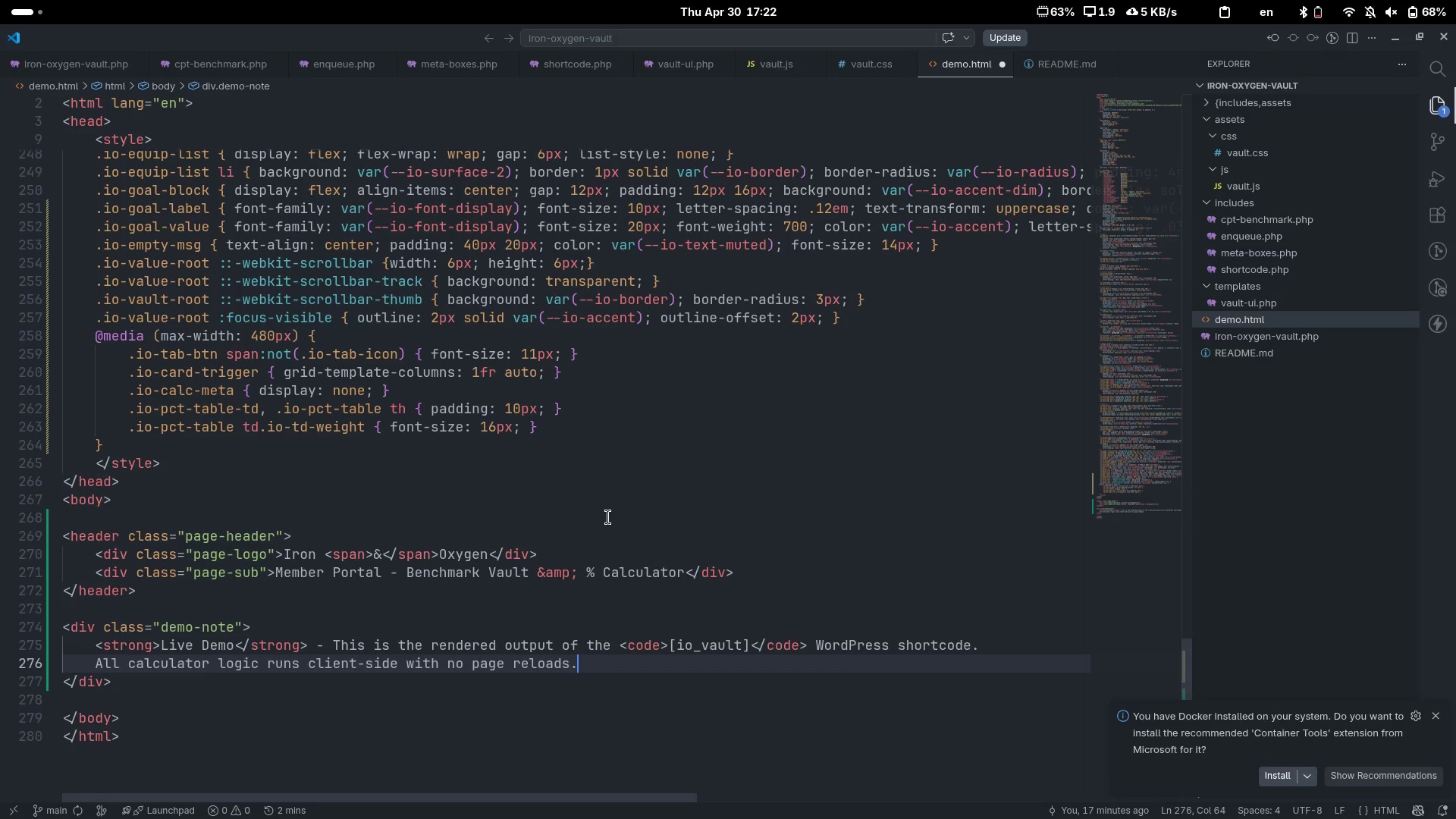 
key(ArrowDown)
 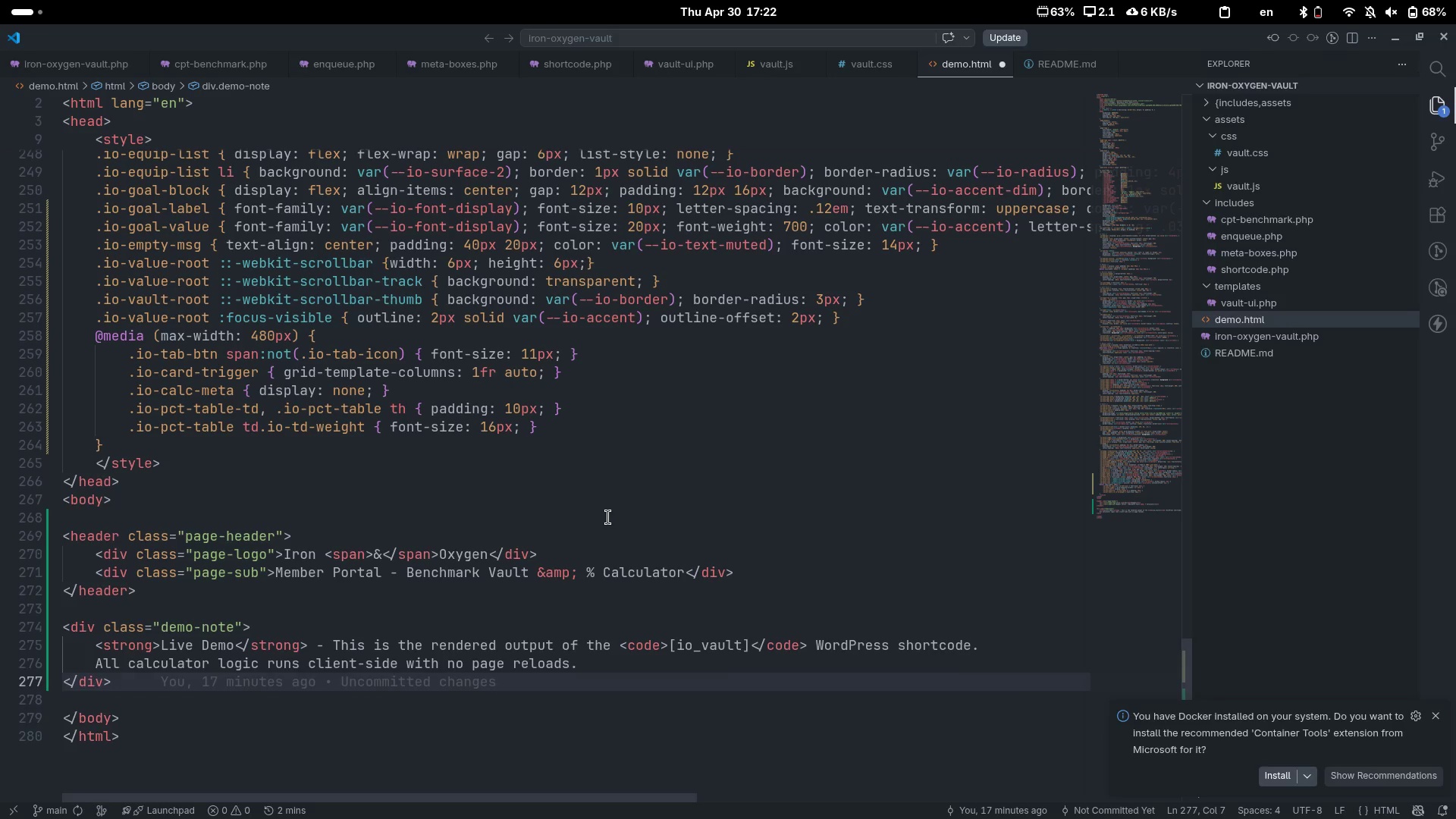 
key(Enter)
 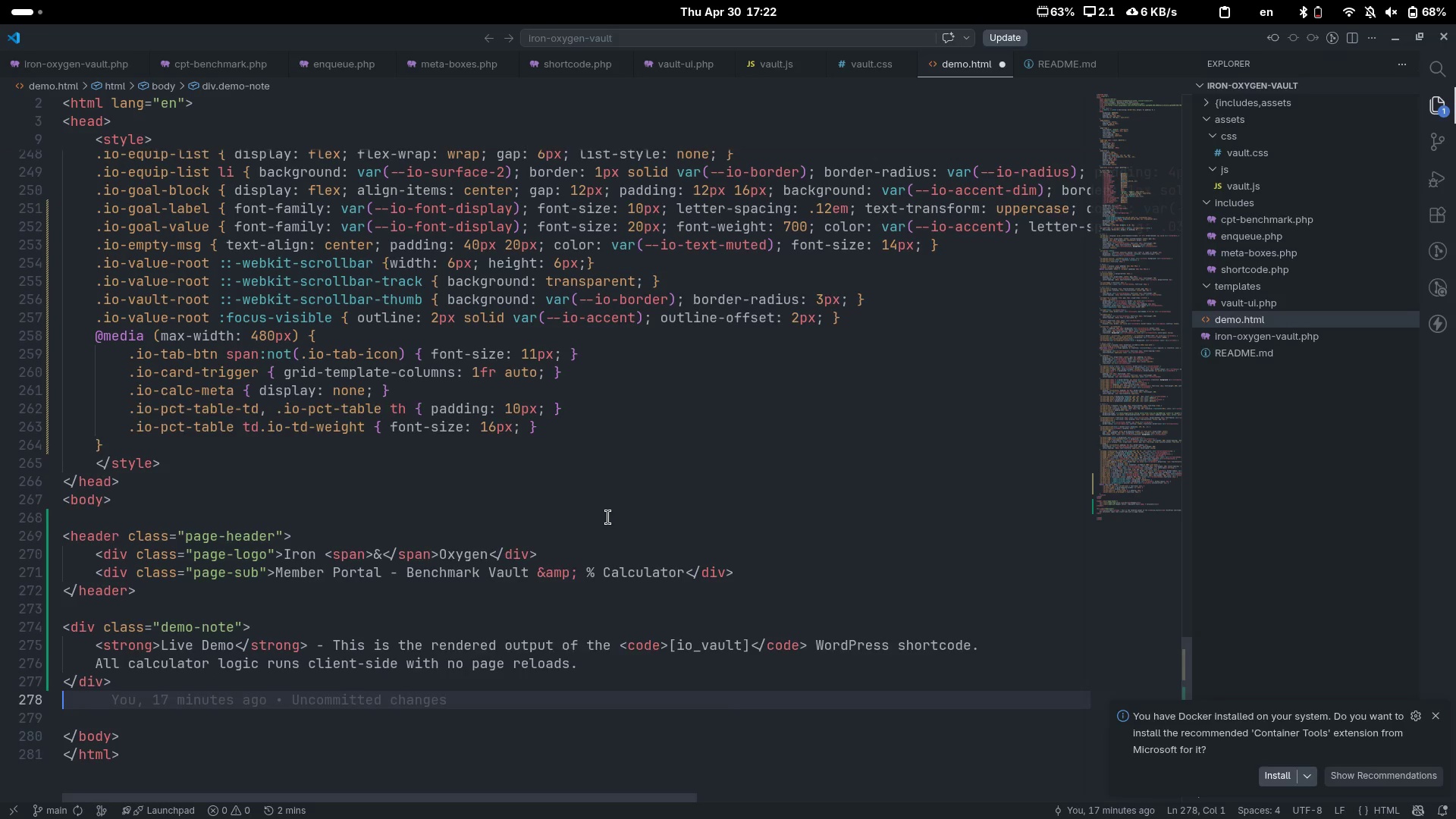 
key(Enter)
 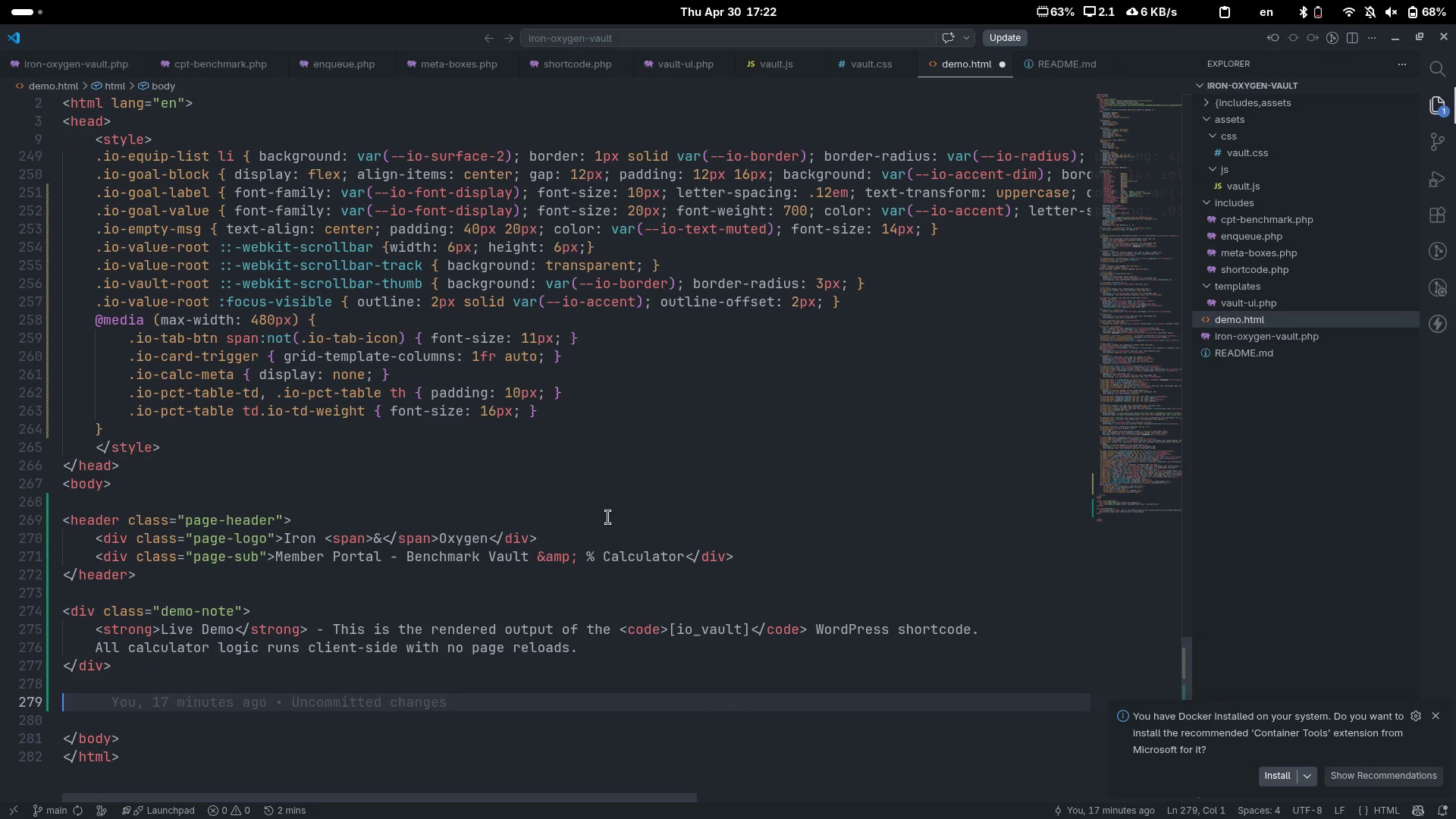 
key(Control+Slash)
 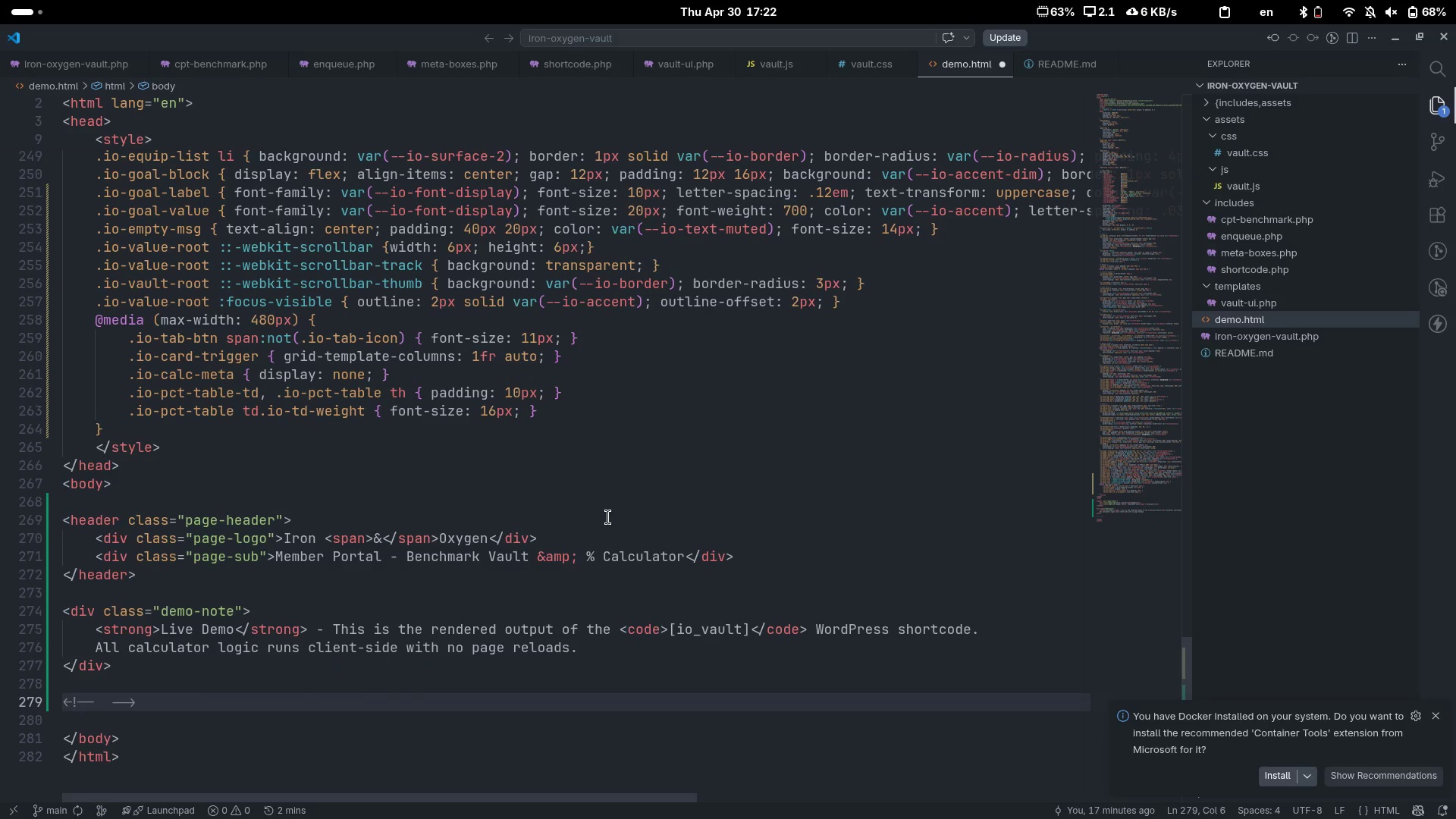 
type(Value Root[End])
 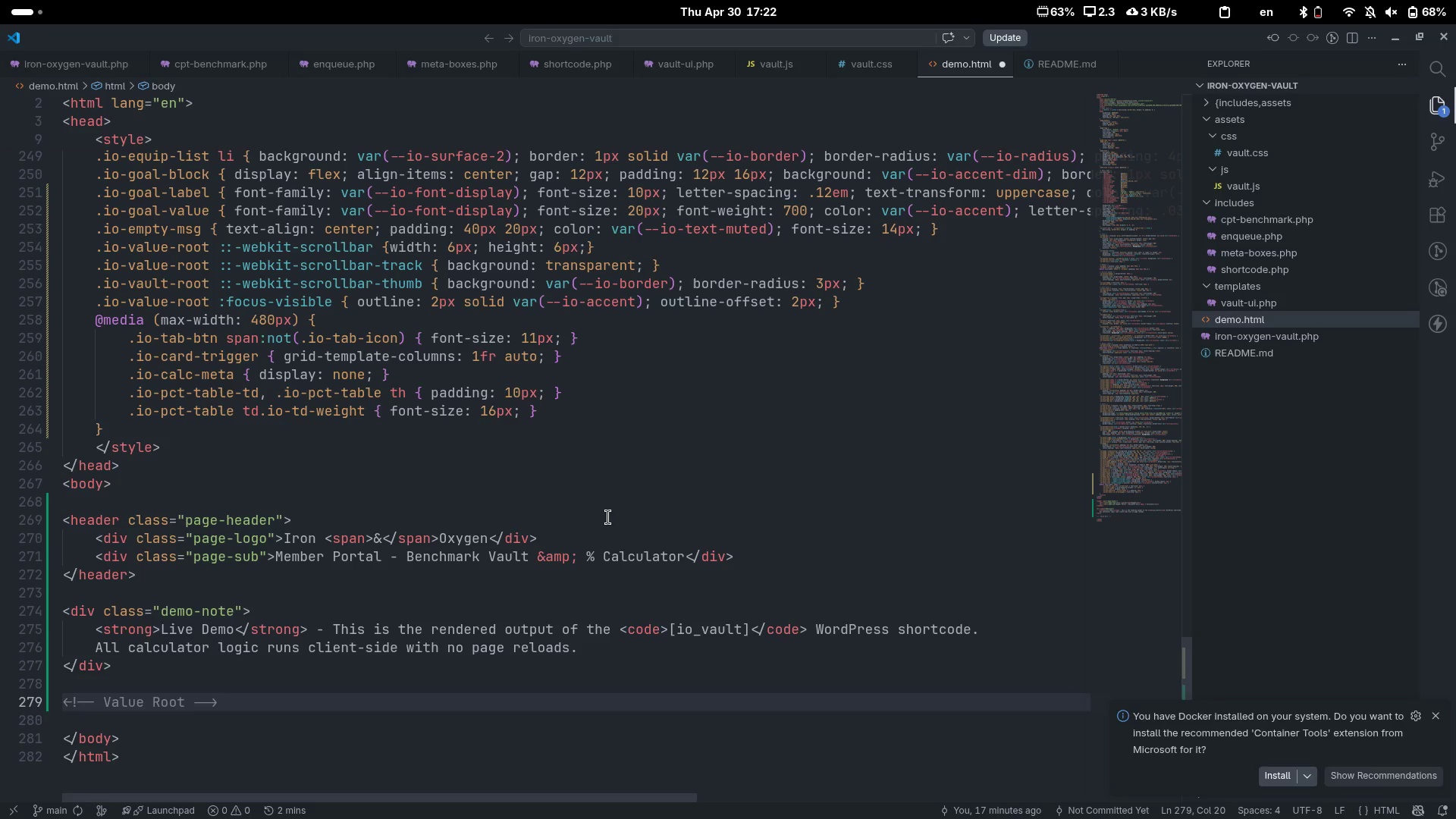 
key(Enter)
 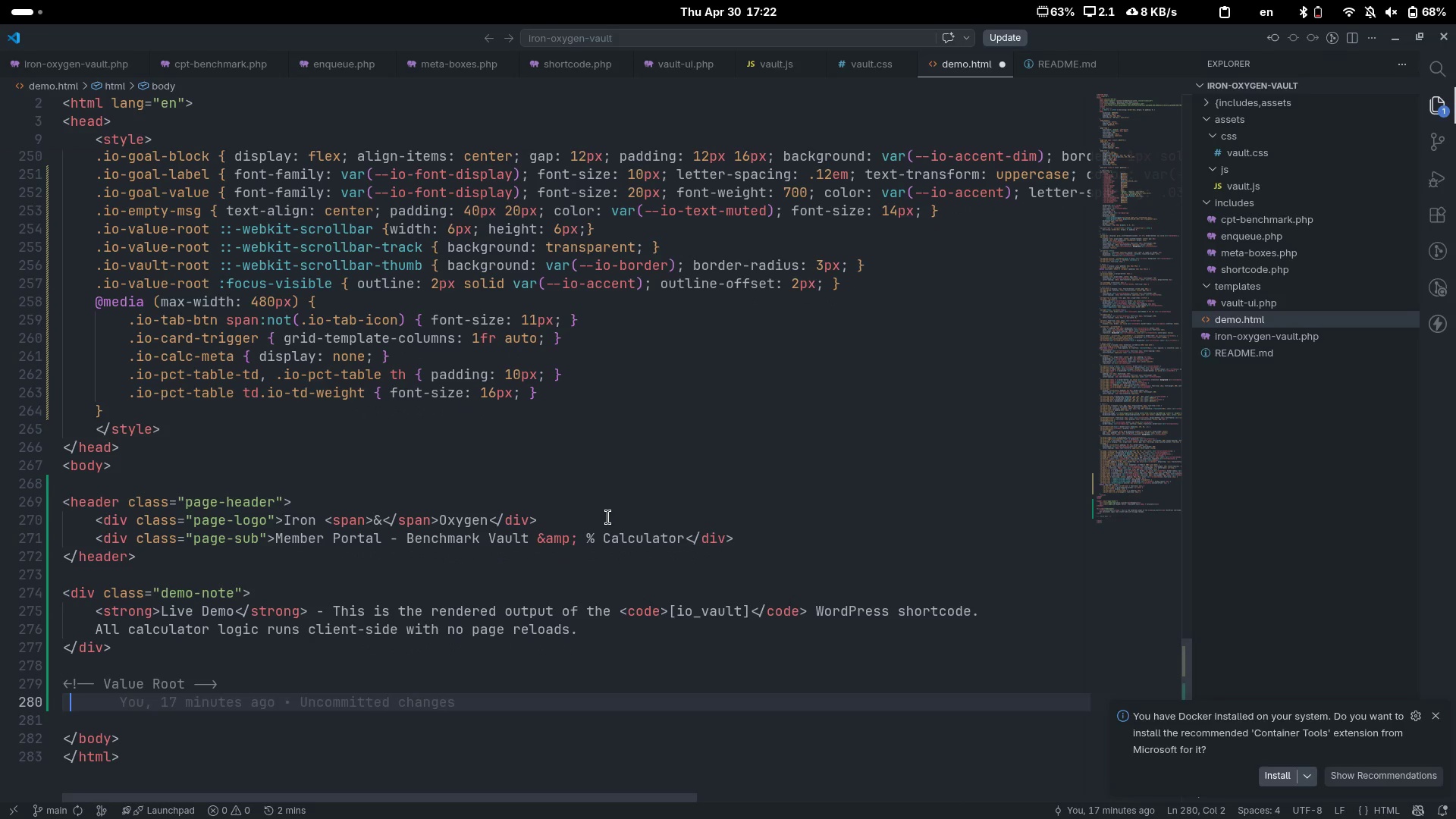 
wait(5.49)
 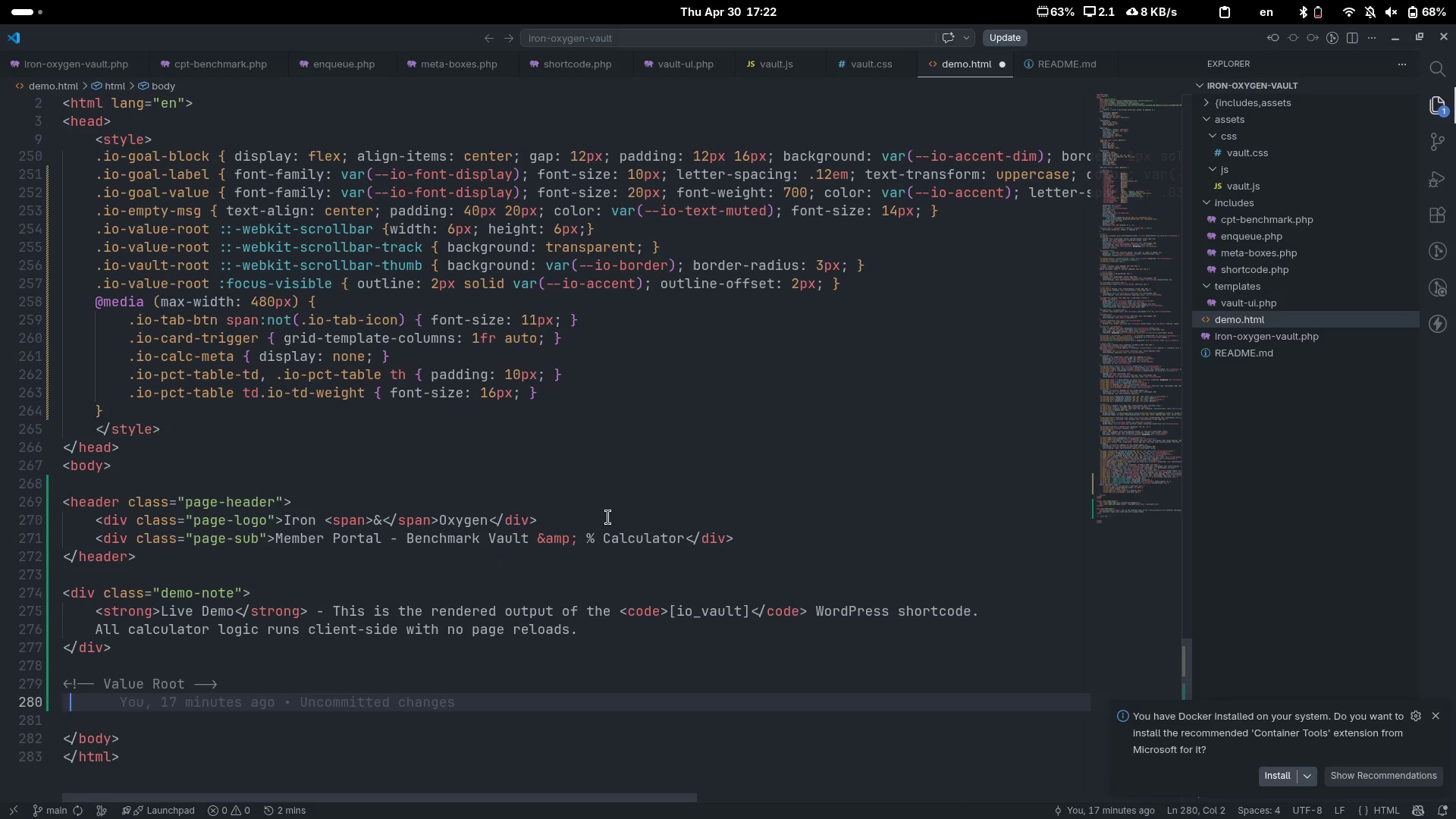 
key(Backspace)
type(<div)
key(Tab)
type(>)
 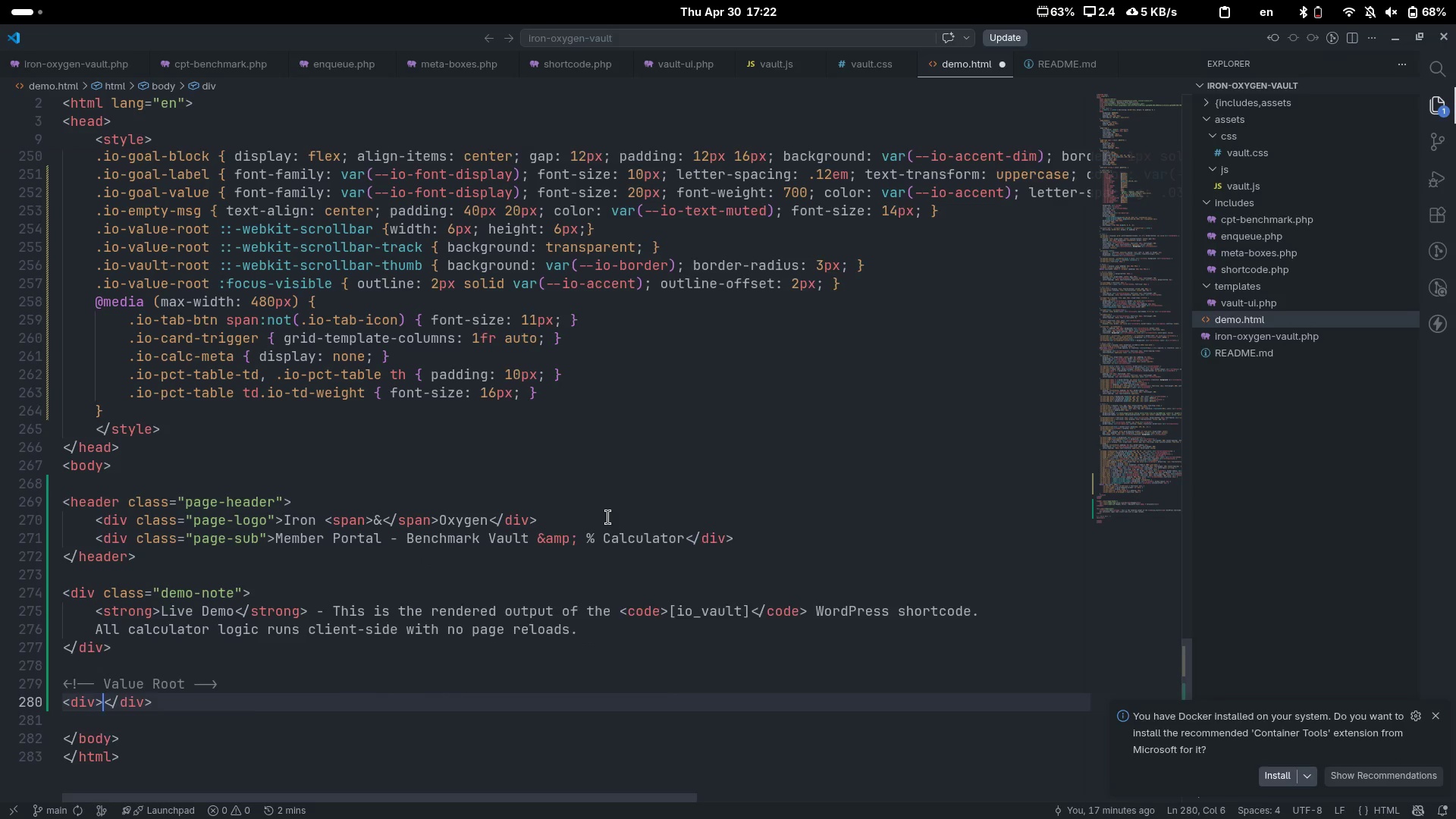 
key(Enter)
 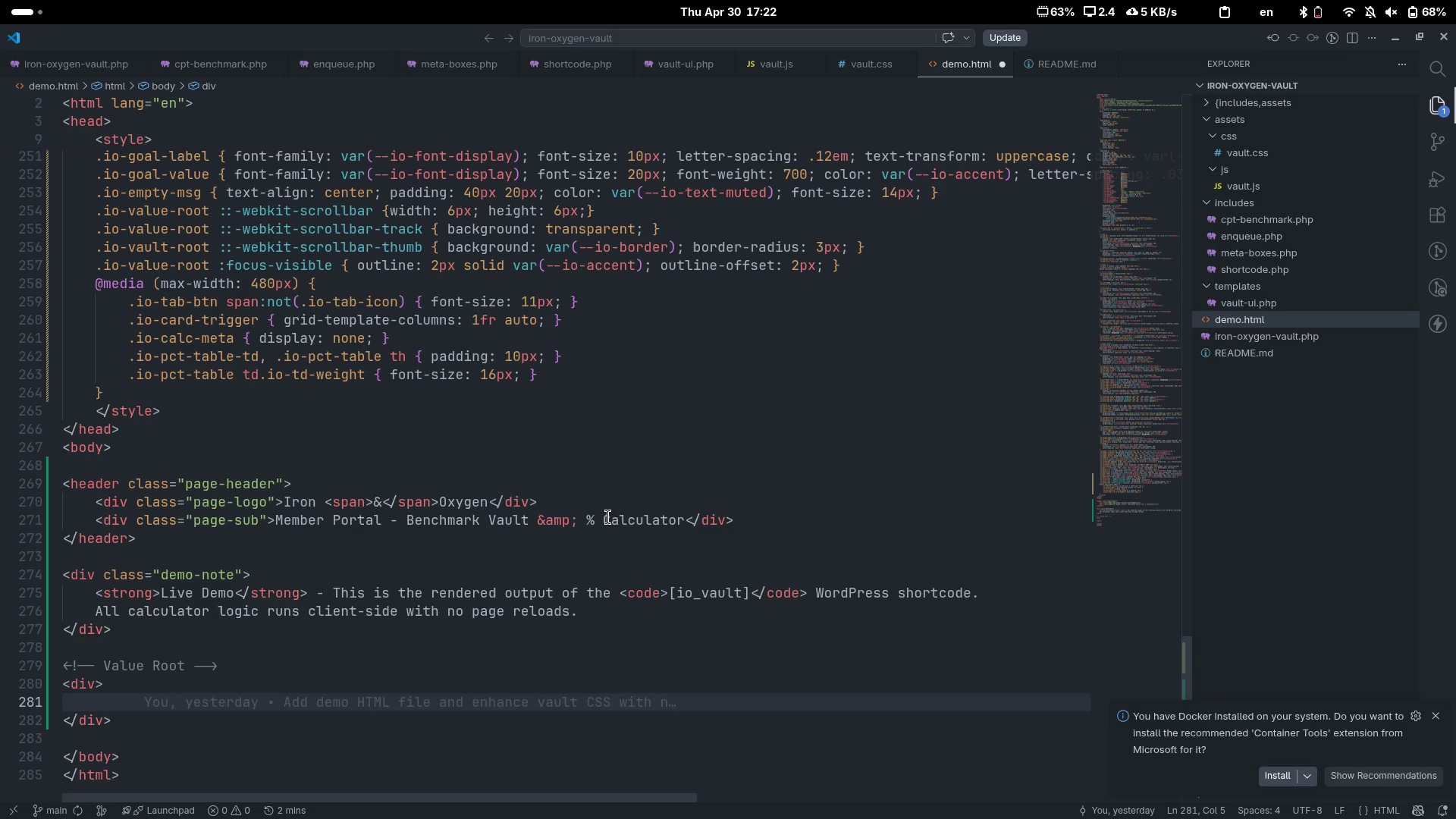 
key(ArrowUp)
 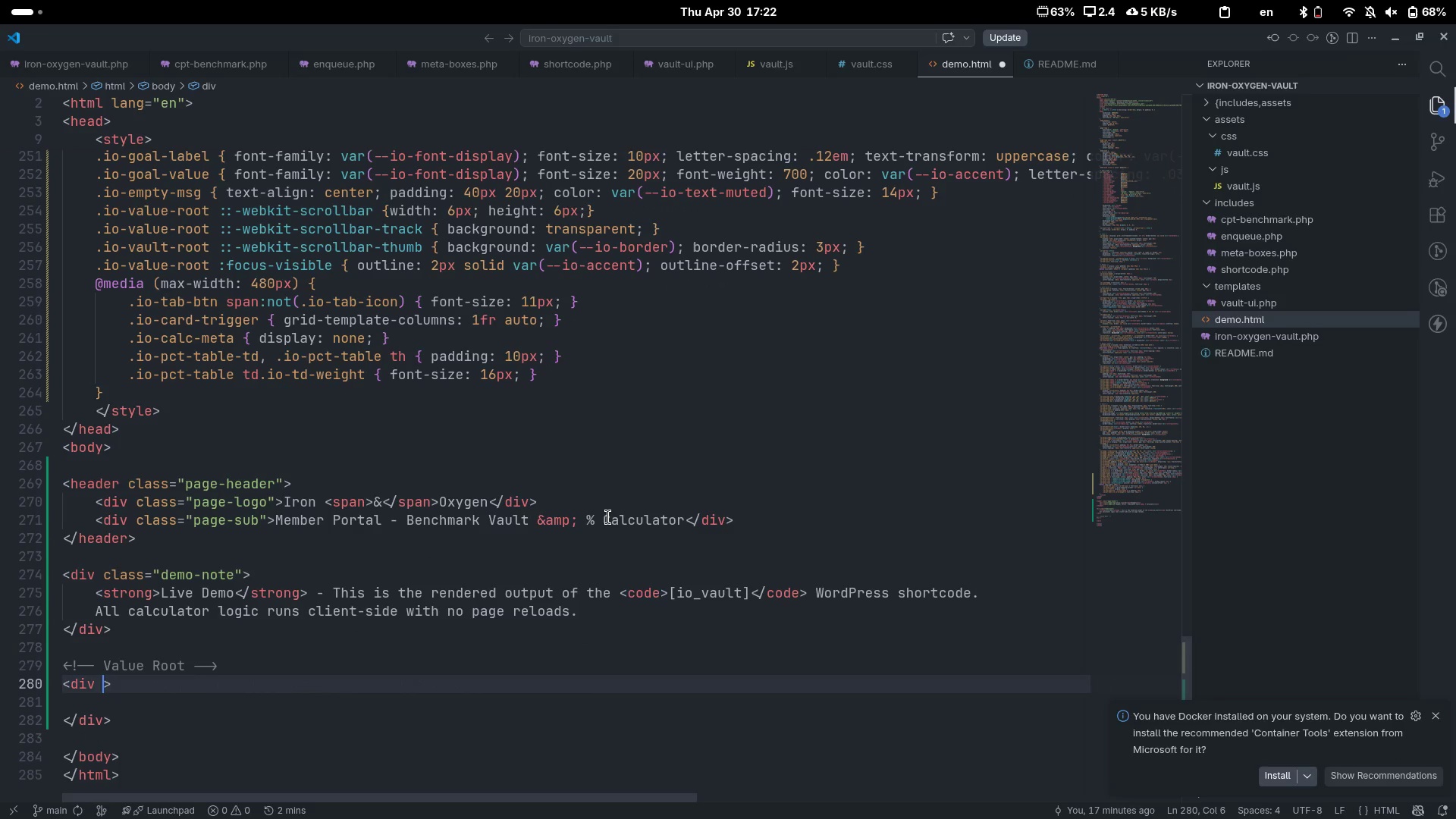 
type( class-")
key(Backspace)
key(Backspace)
type(="")
 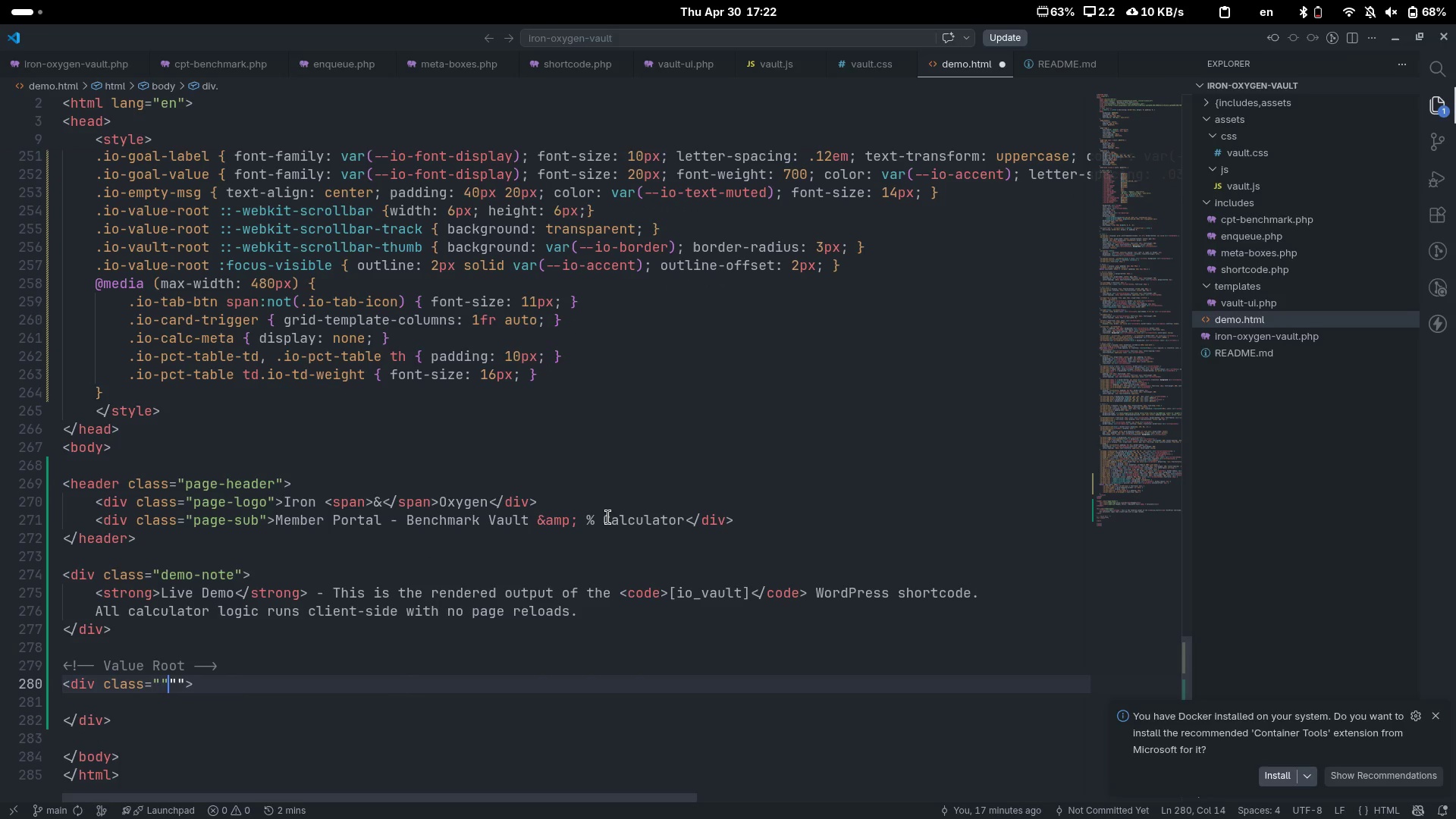 
 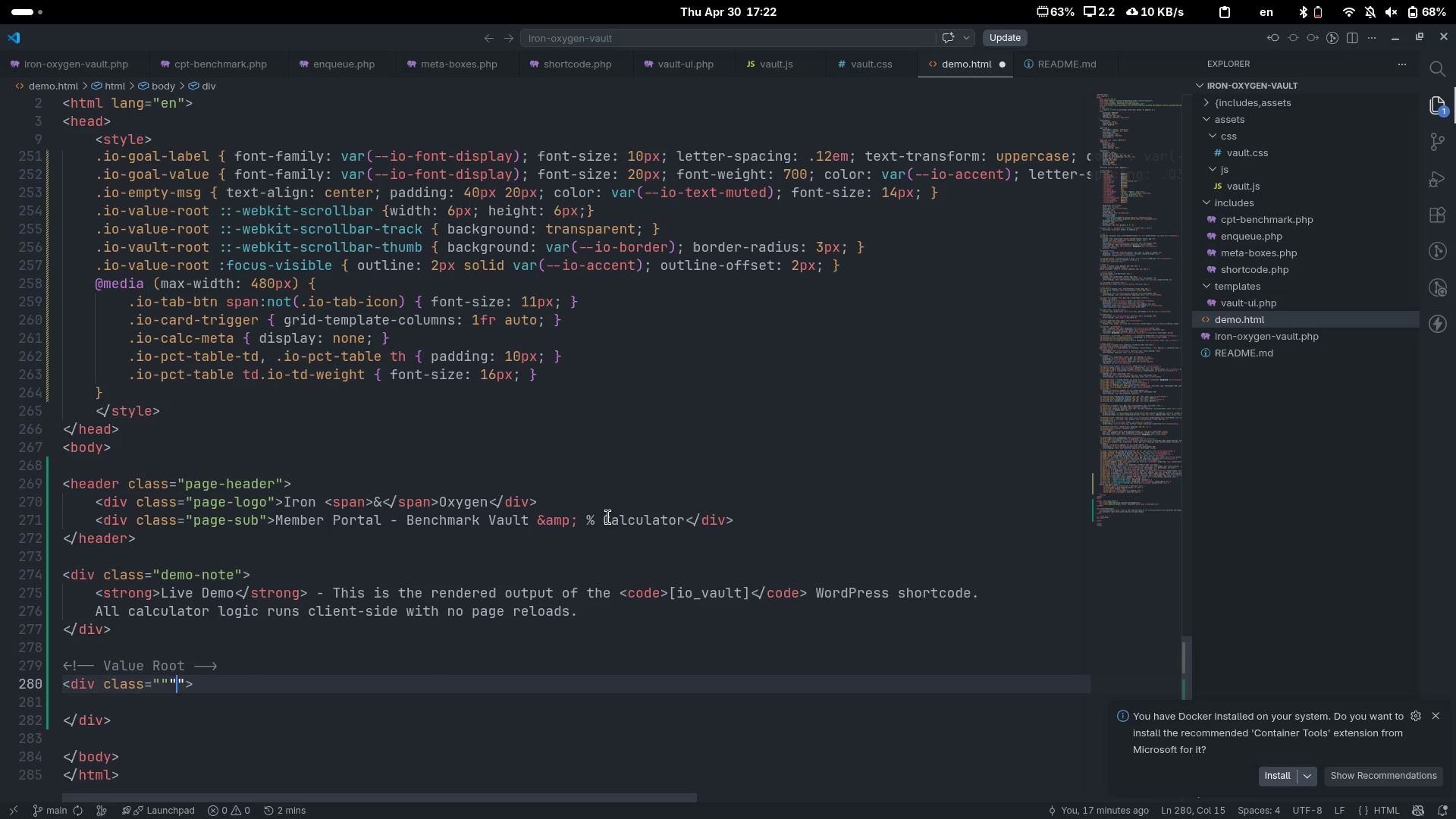 
key(ArrowLeft)
 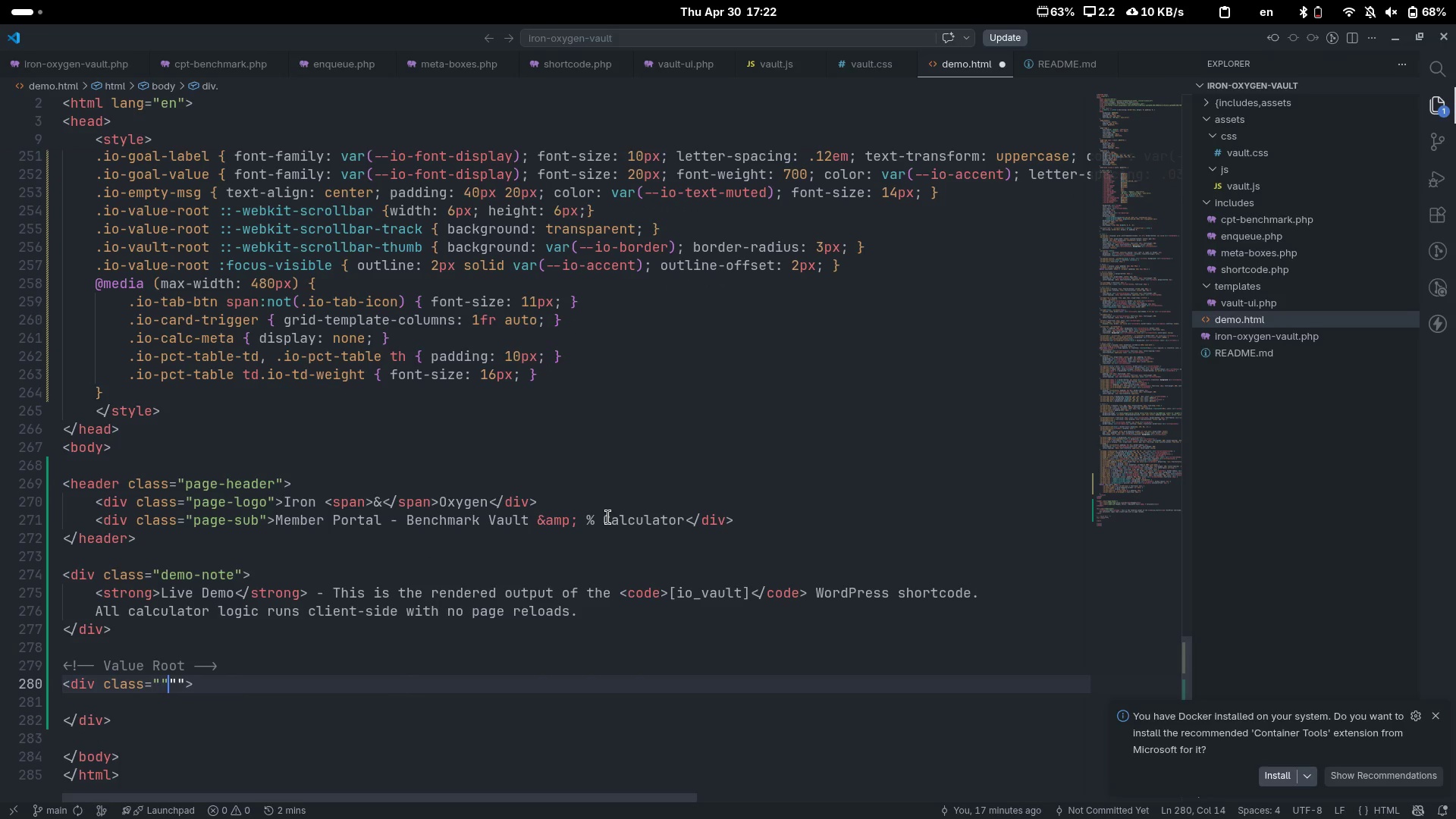 
key(Backspace)
 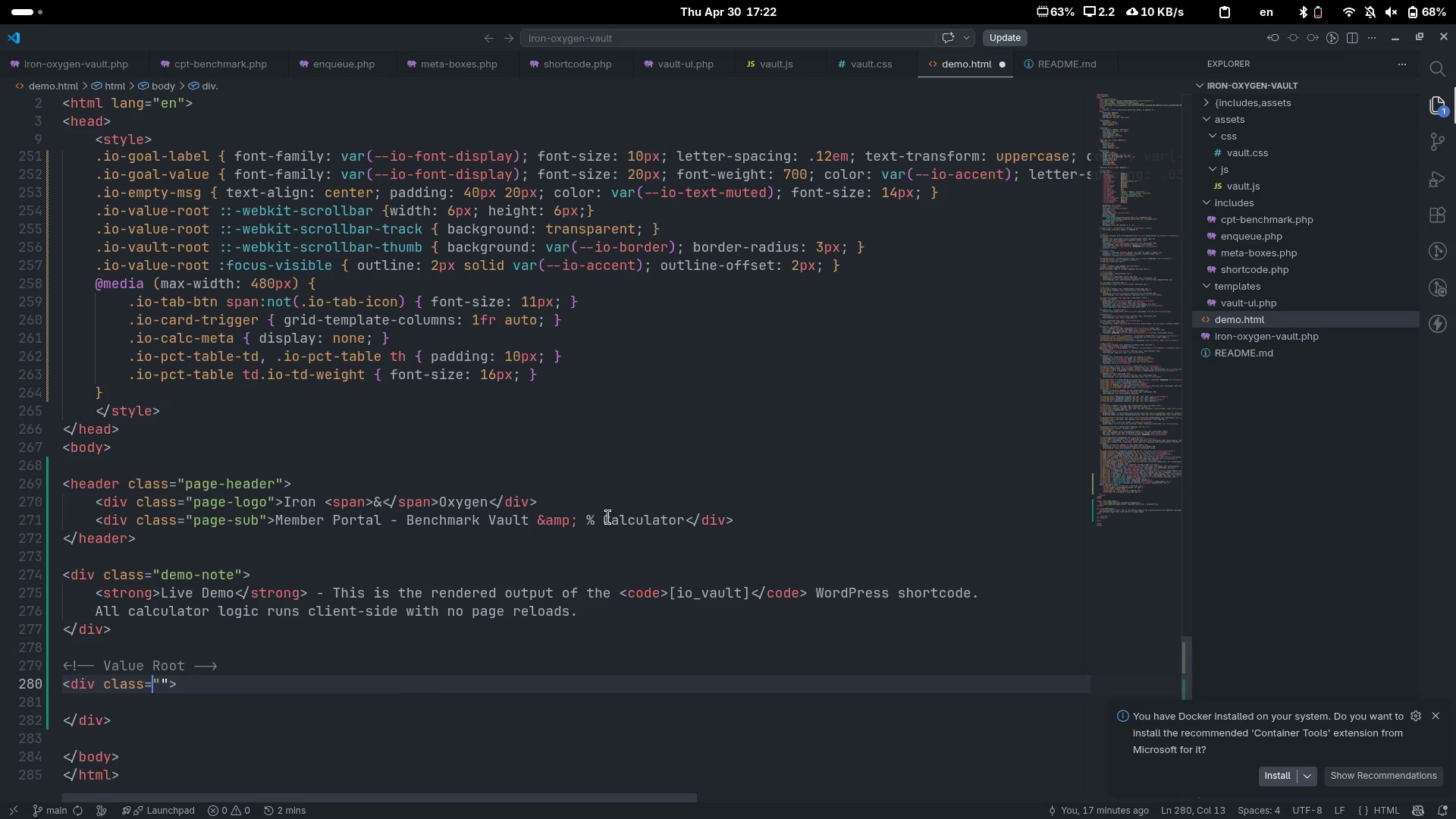 
key(Backspace)
 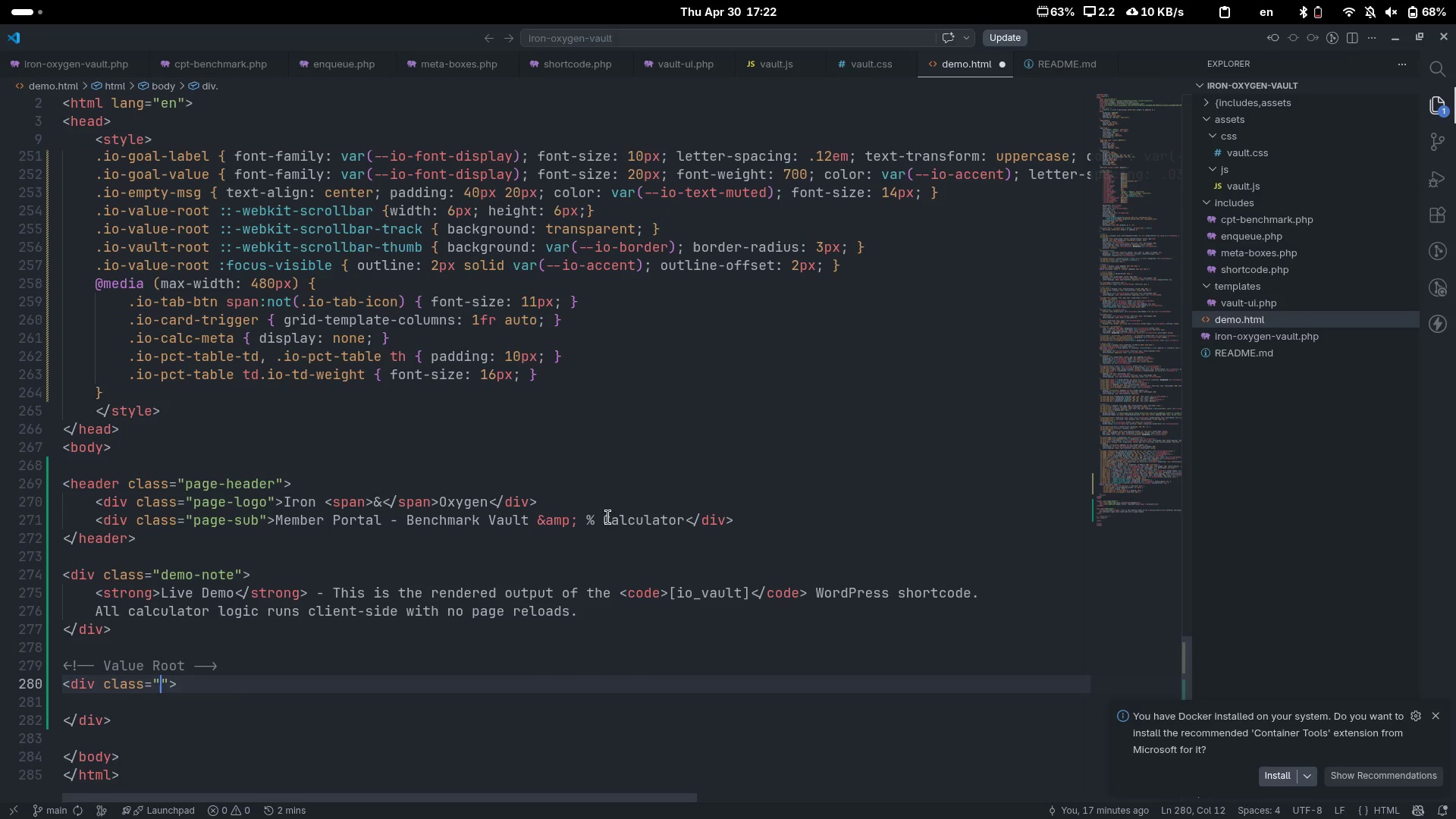 
key(ArrowRight)
 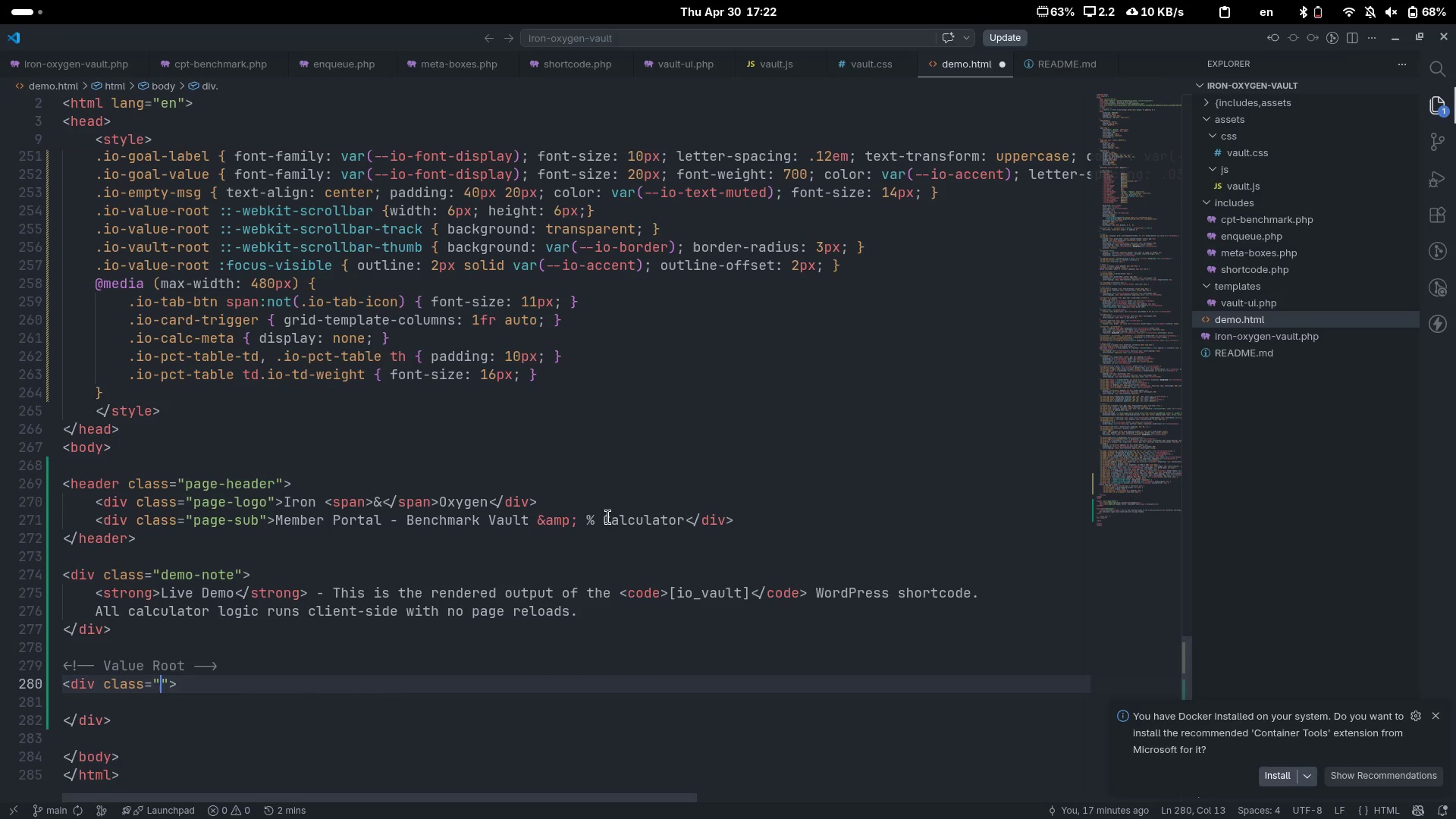 
type(io-va)
 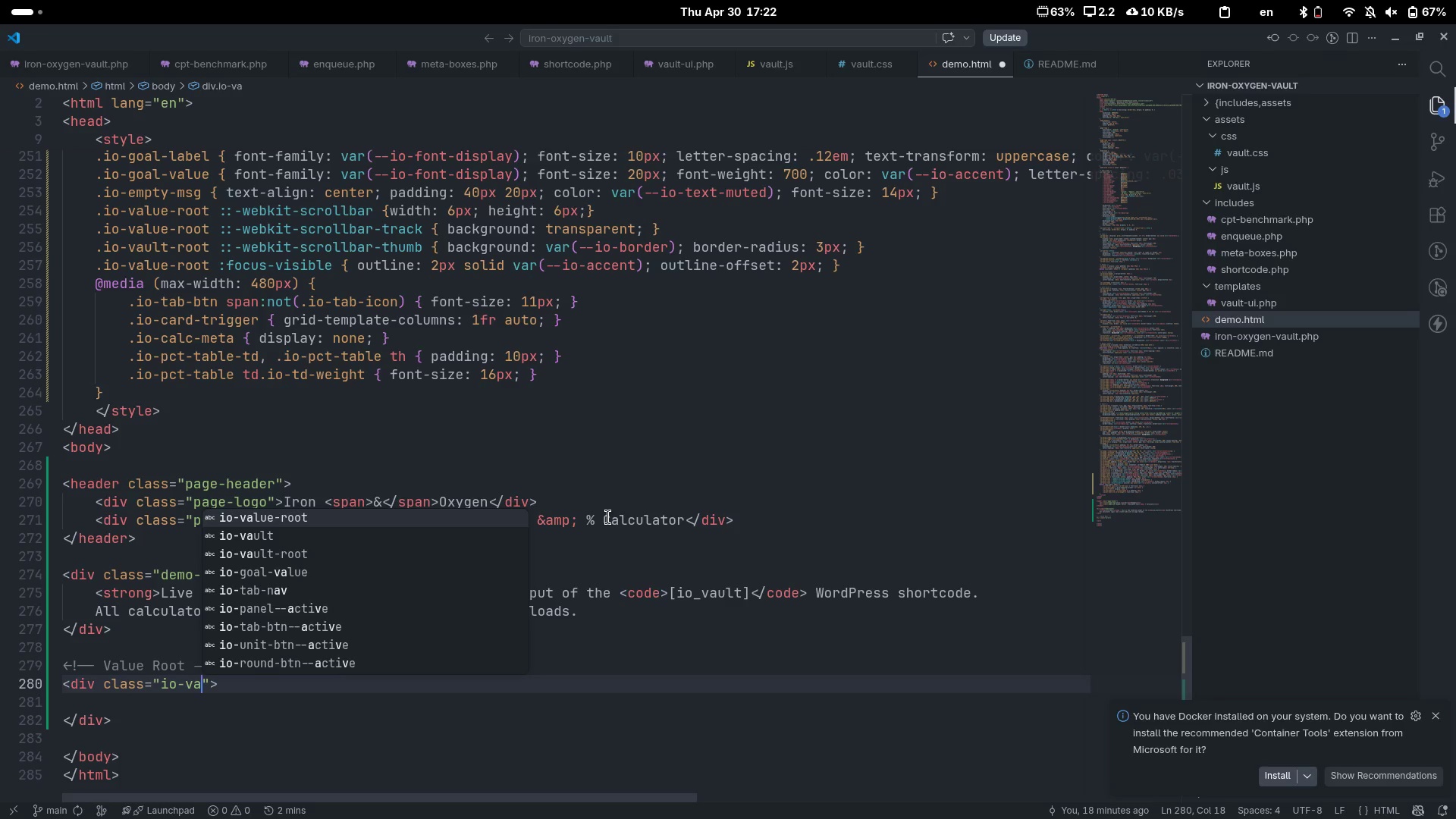 
key(Enter)
 